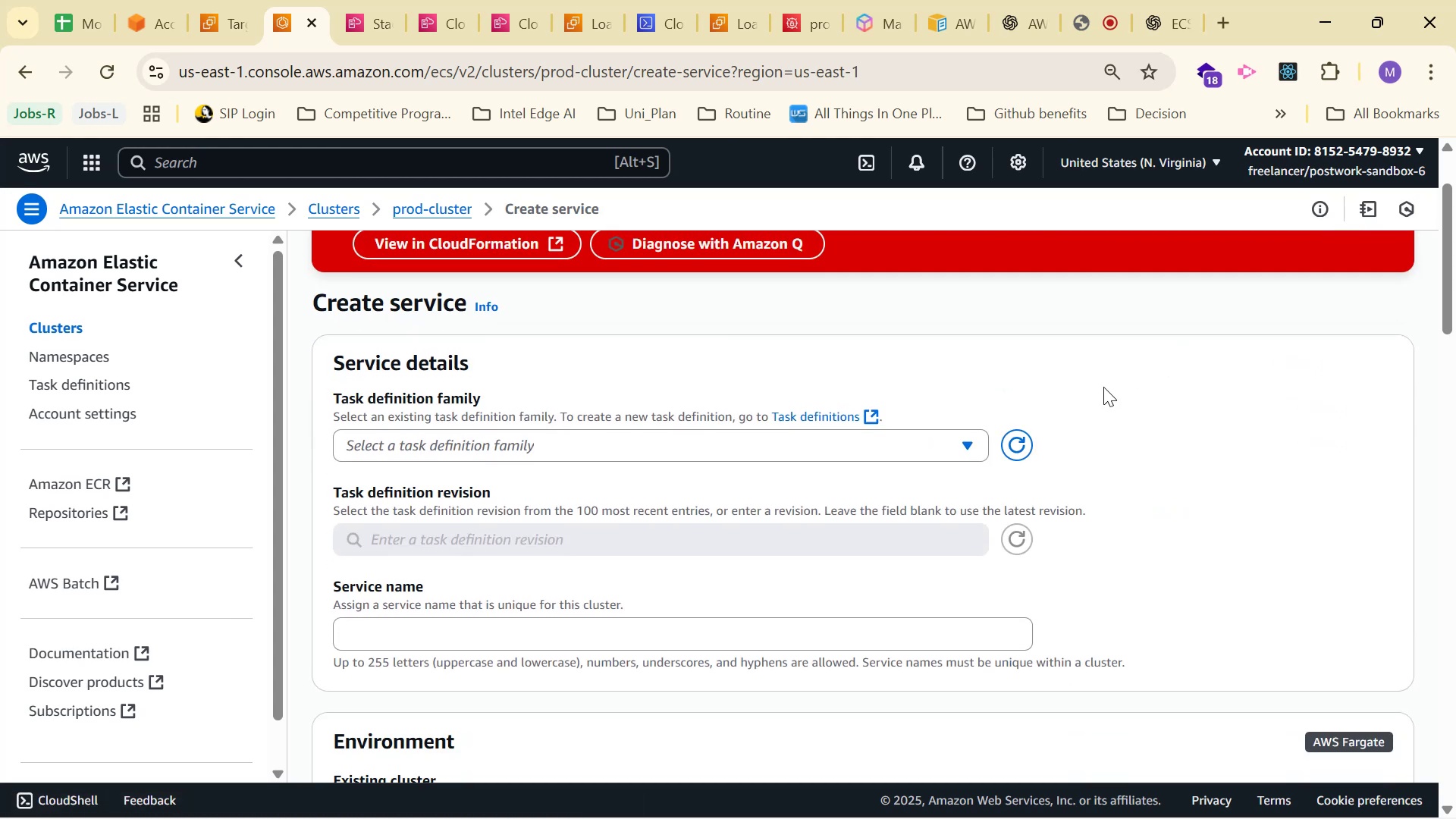 
left_click([968, 447])
 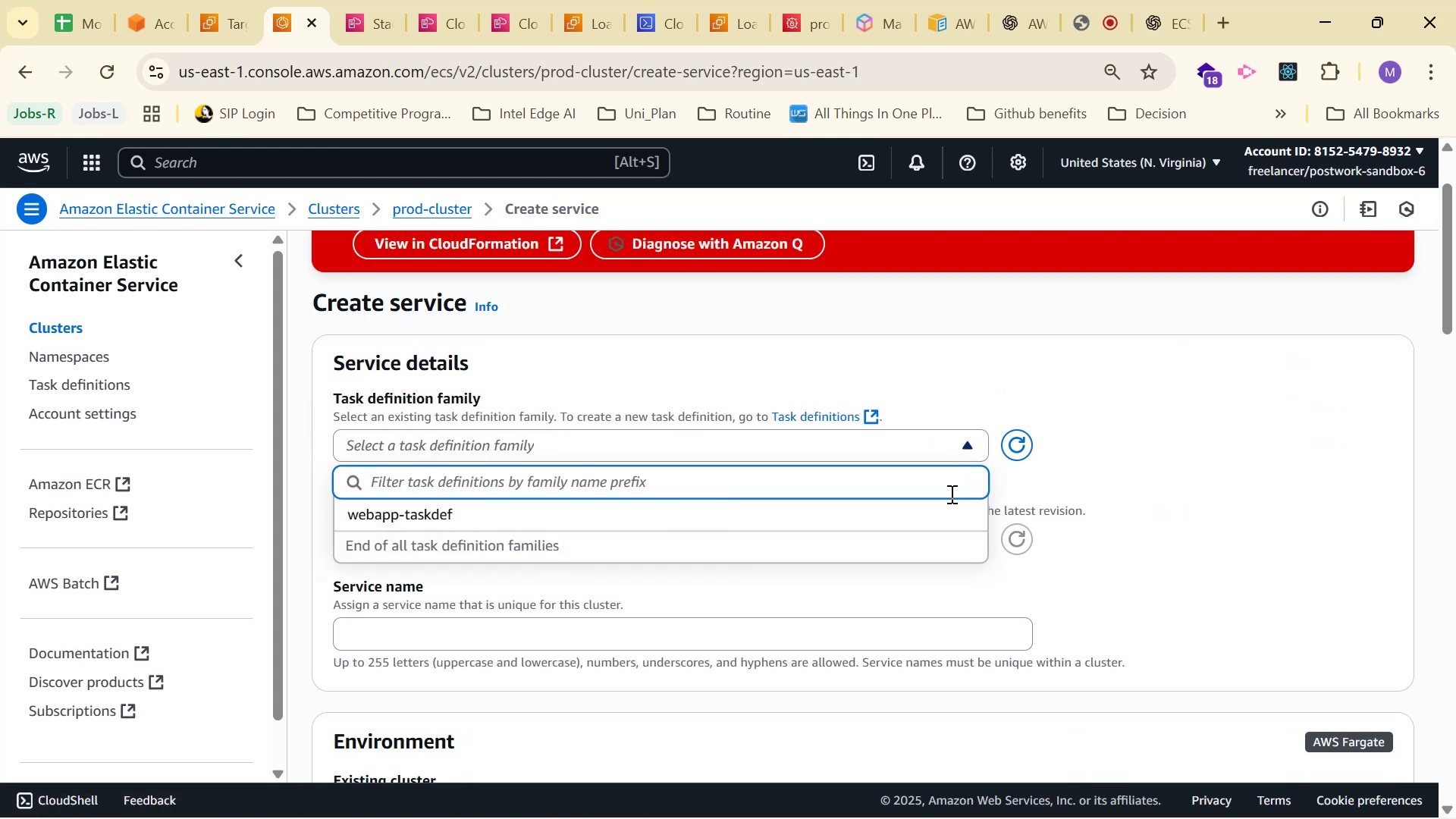 
left_click([924, 513])
 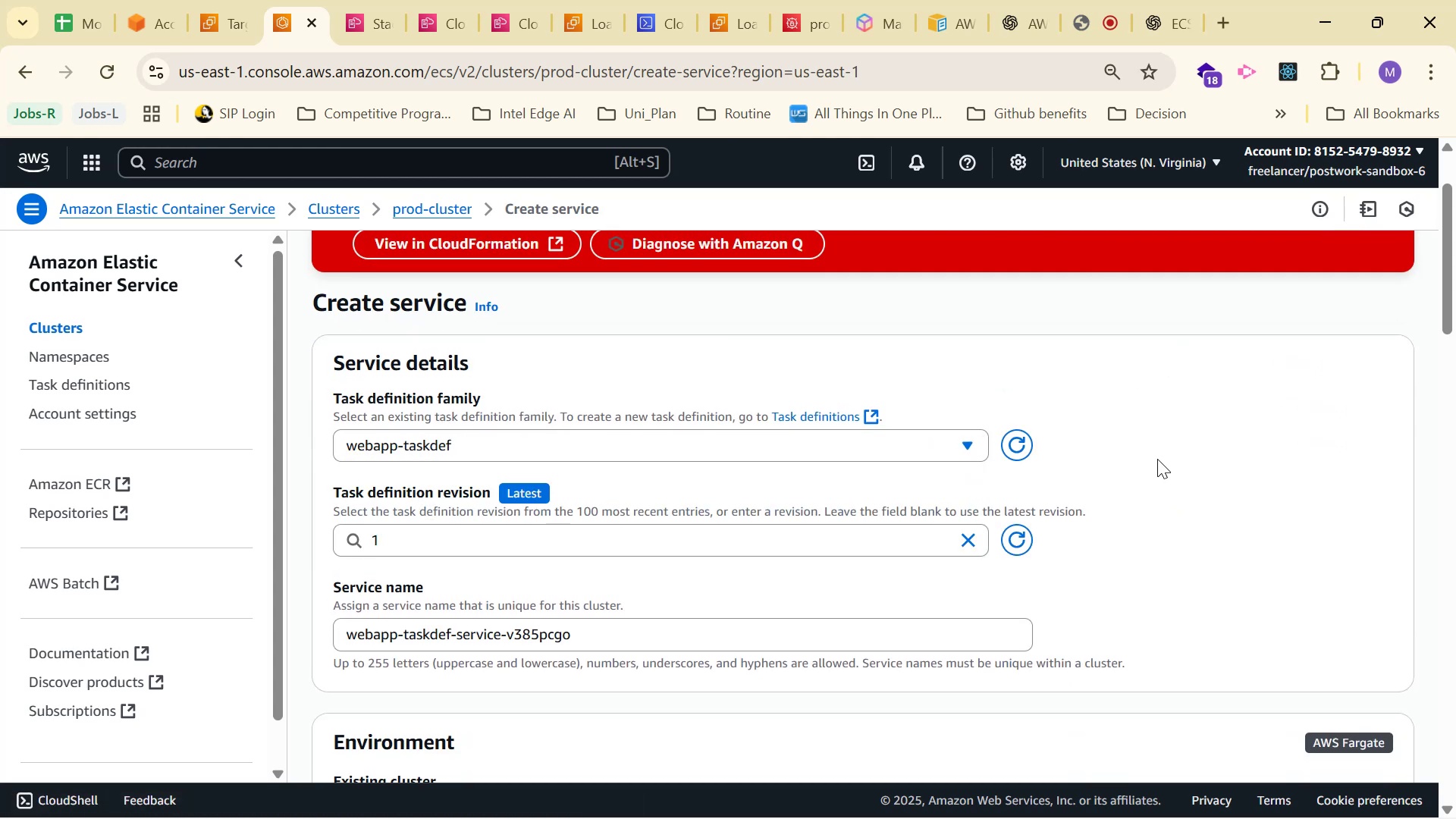 
key(Alt+Tab)
 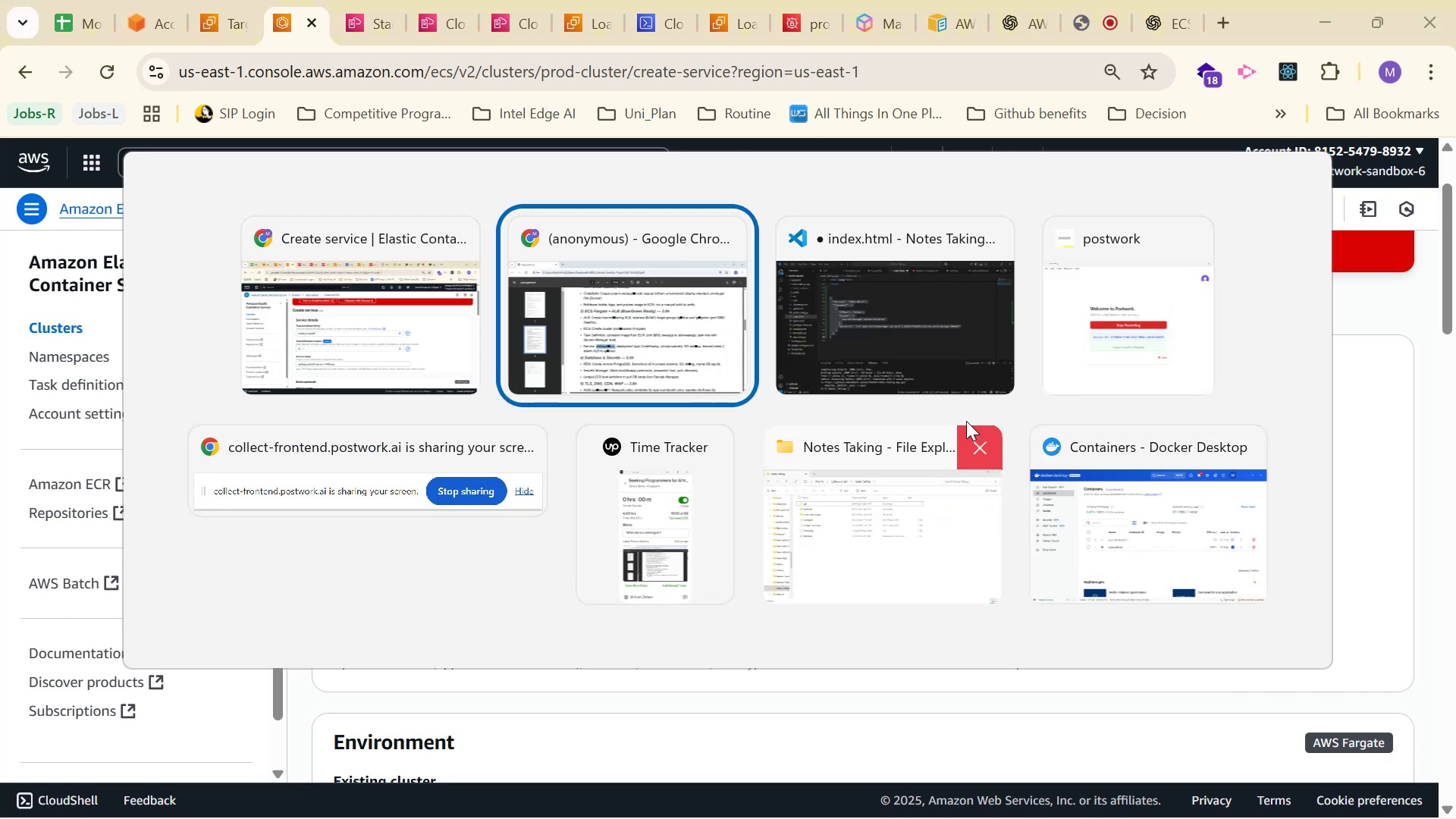 
key(Control+ControlLeft)
 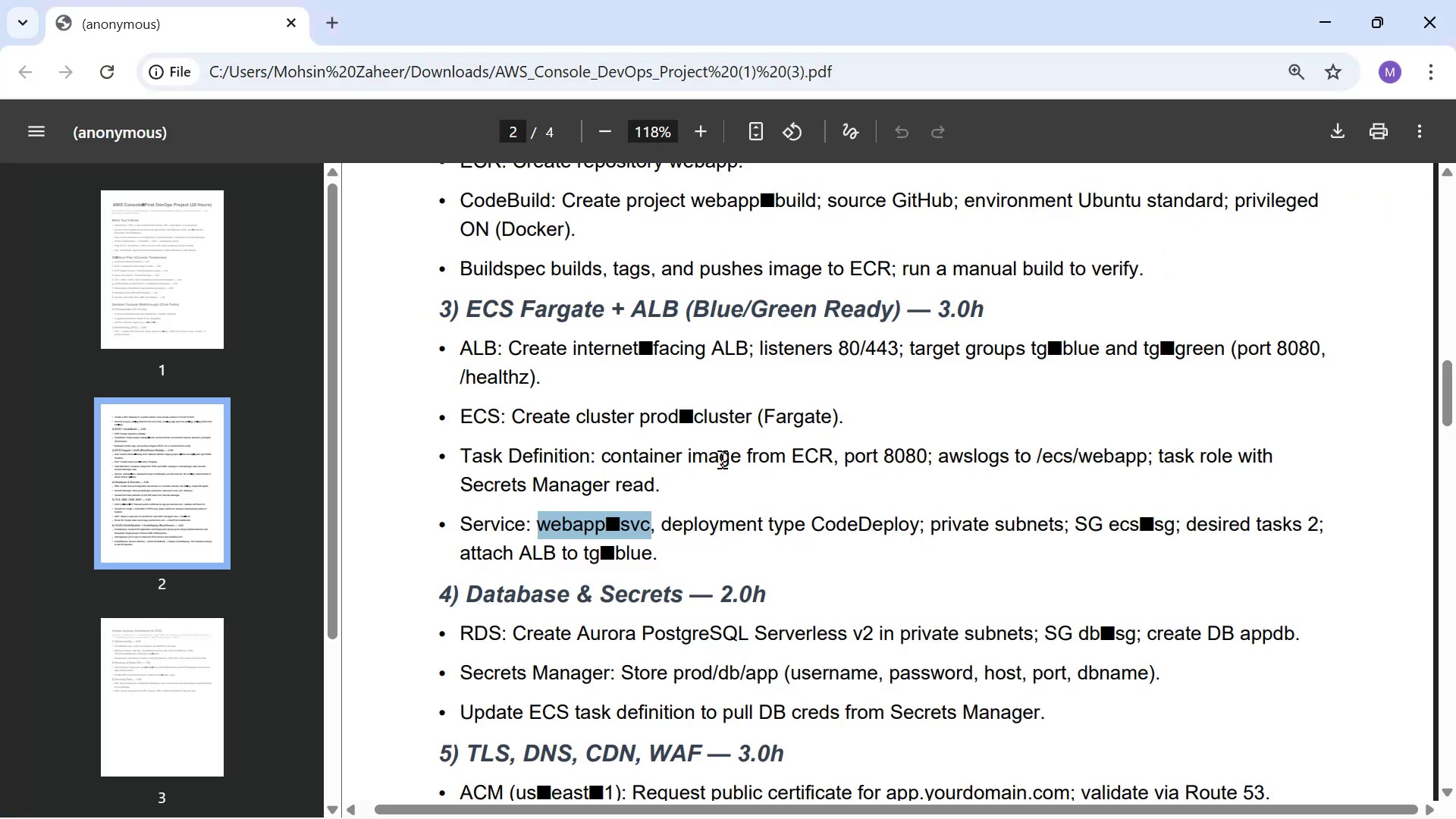 
key(Control+C)
 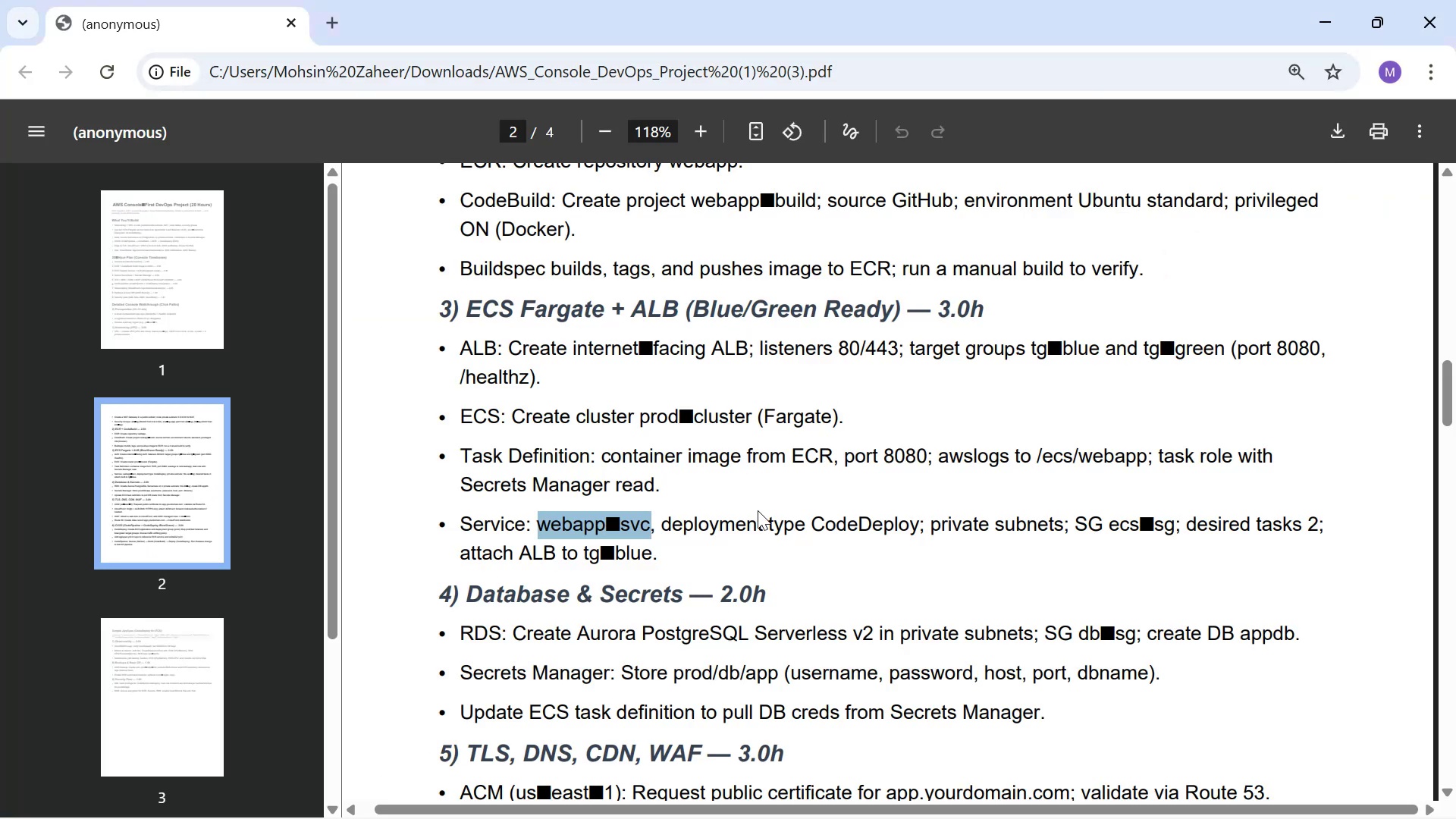 
key(Alt+AltLeft)
 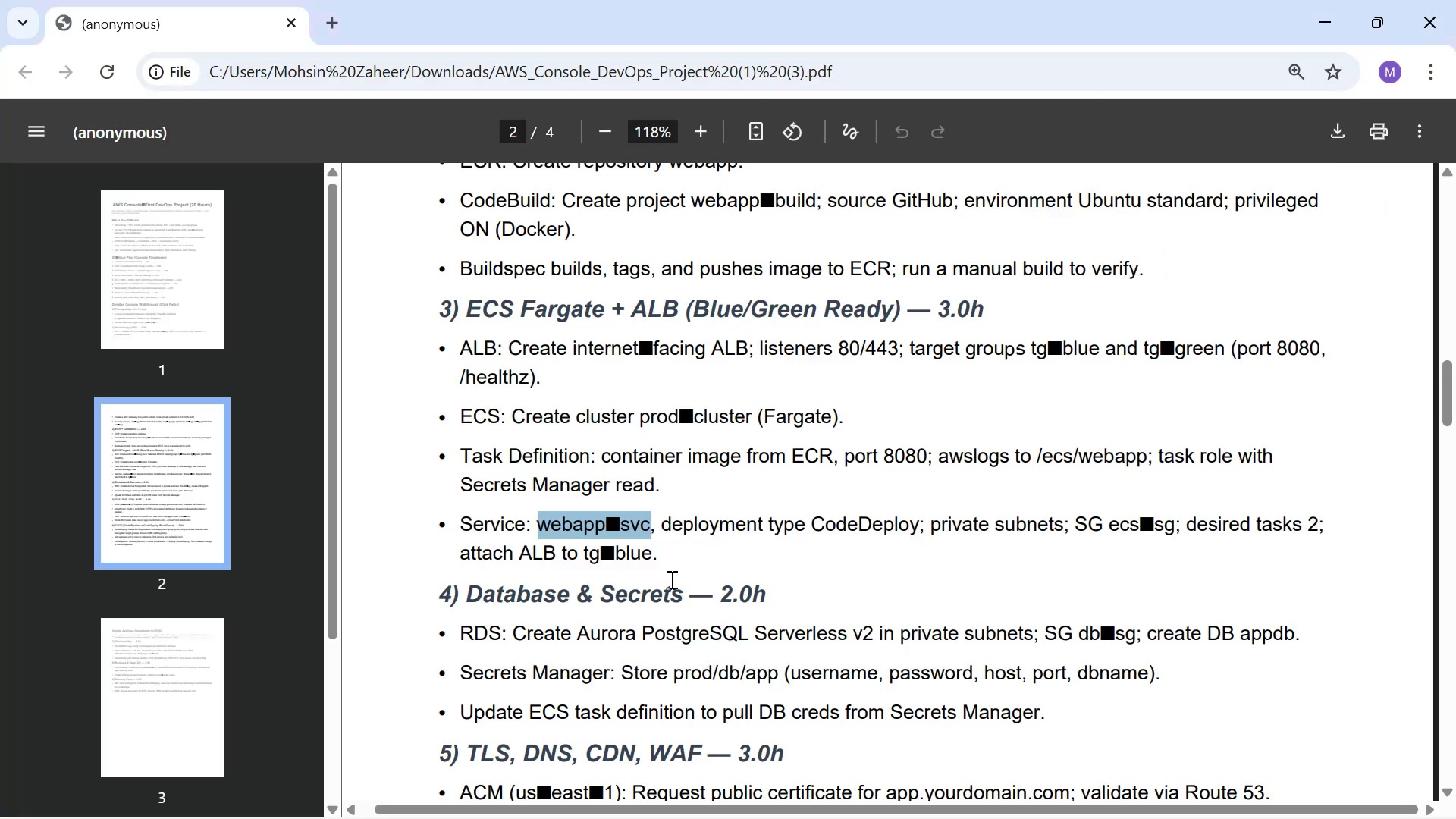 
key(Alt+Tab)
 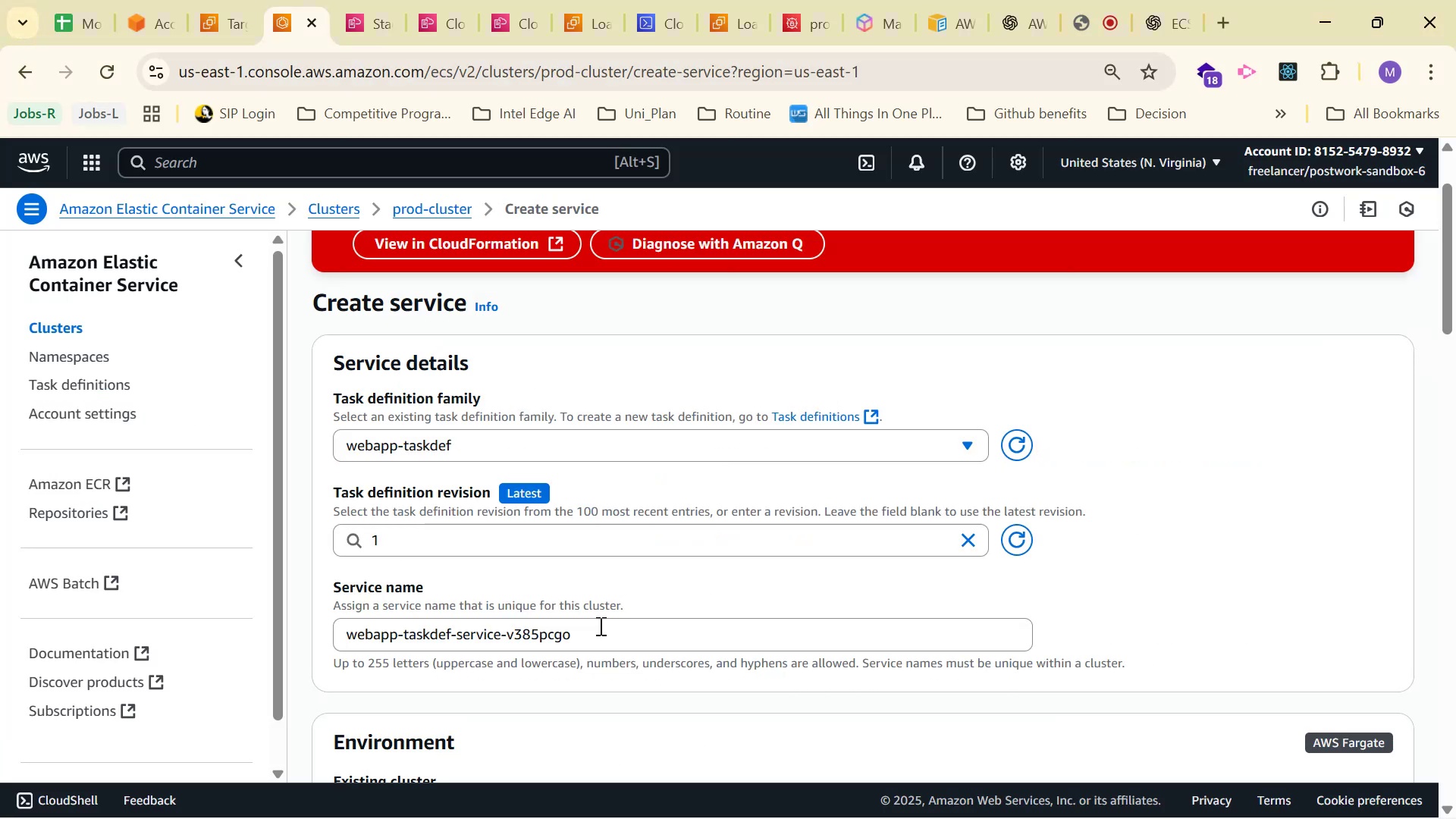 
key(Control+A)
 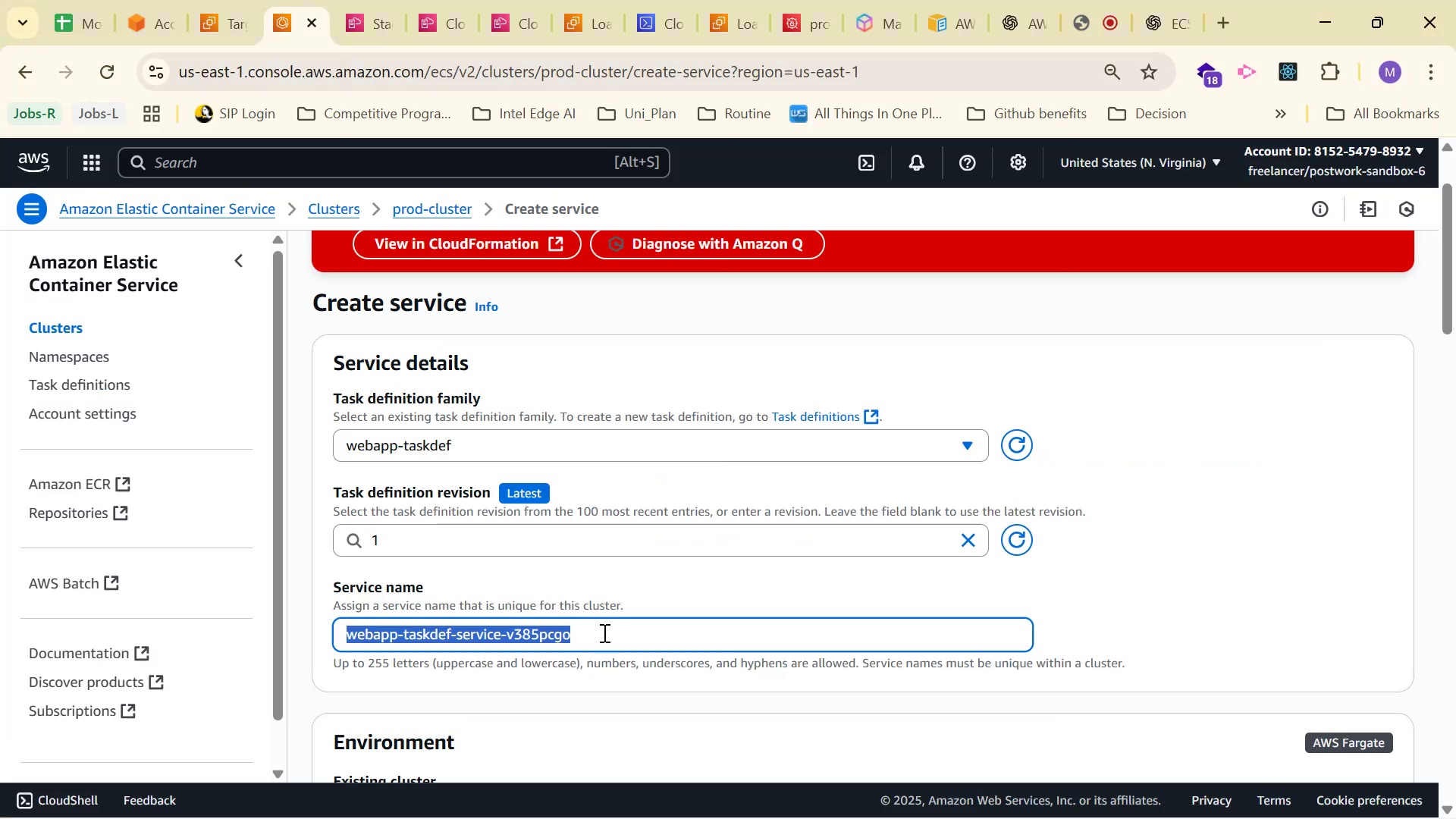 
key(Control+V)
 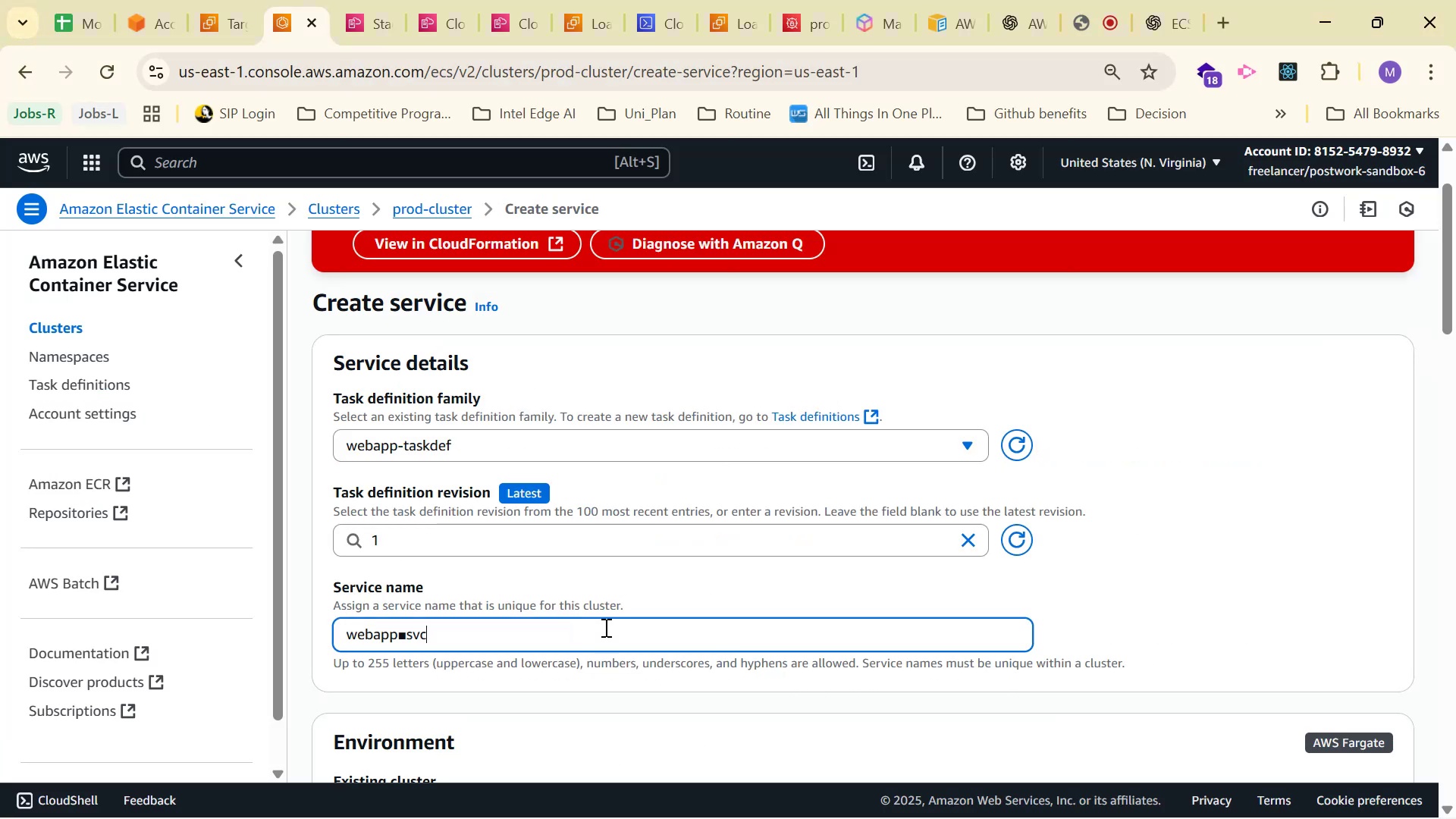 
key(ArrowLeft)
 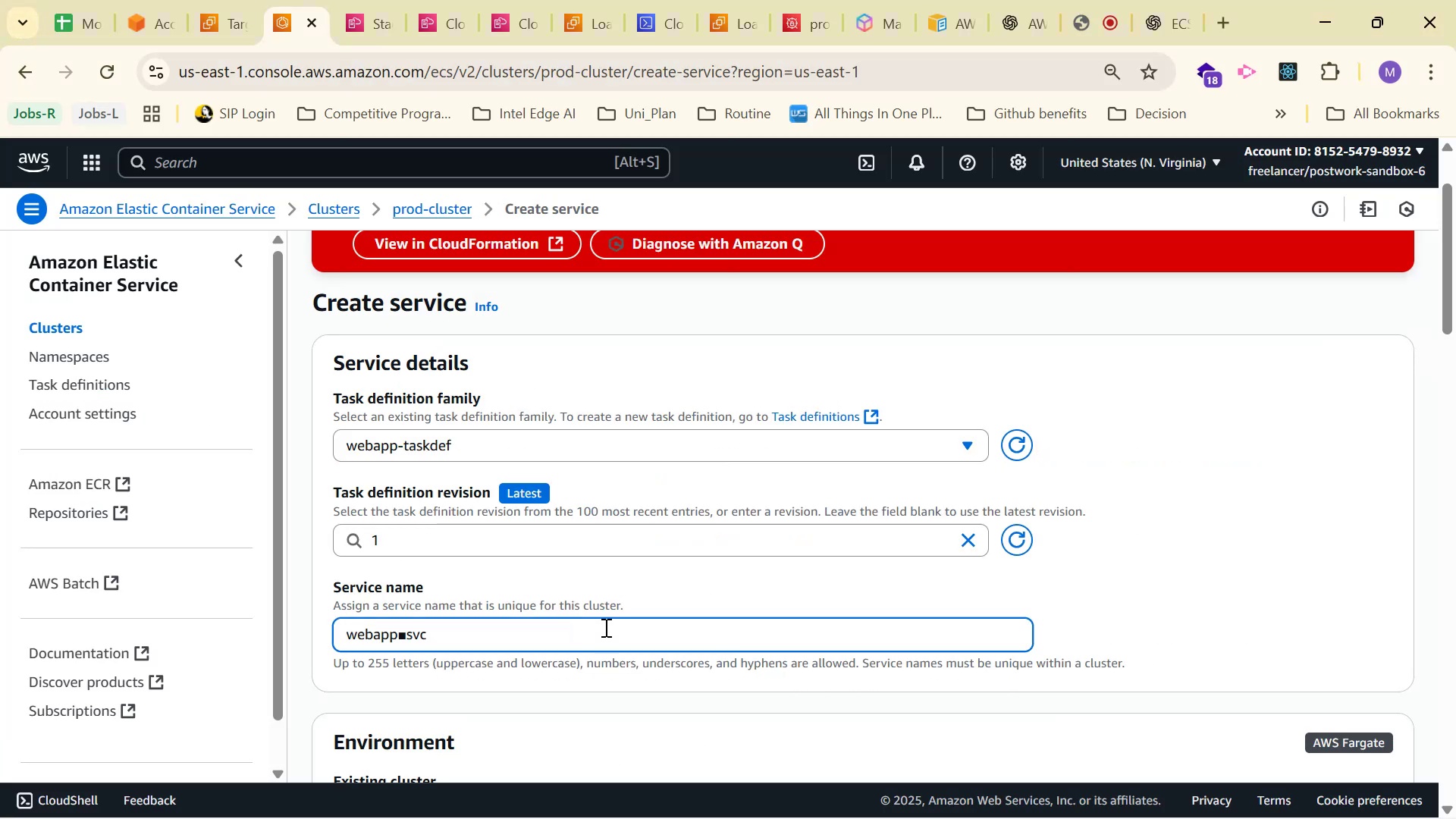 
key(ArrowLeft)
 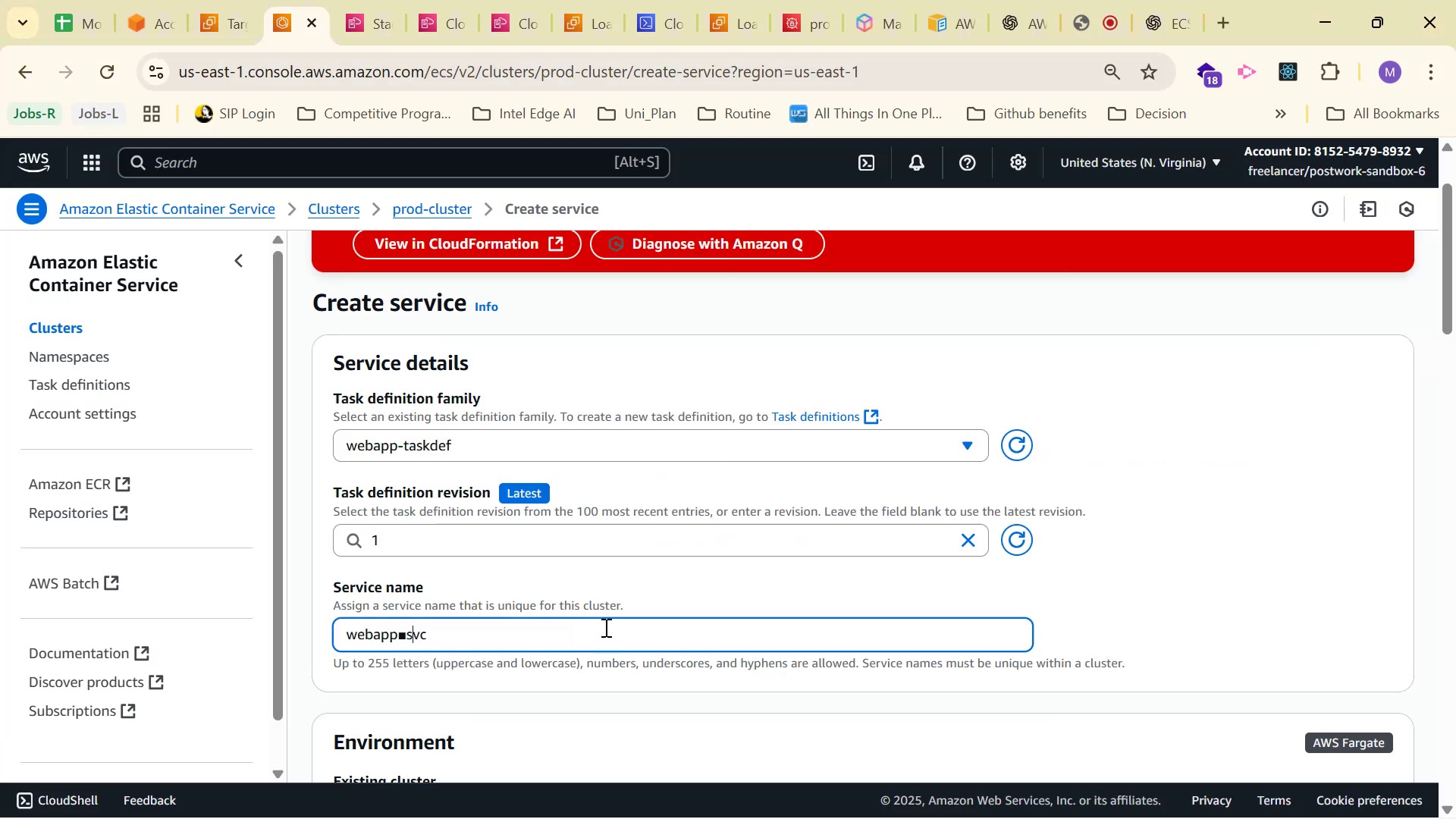 
key(ArrowLeft)
 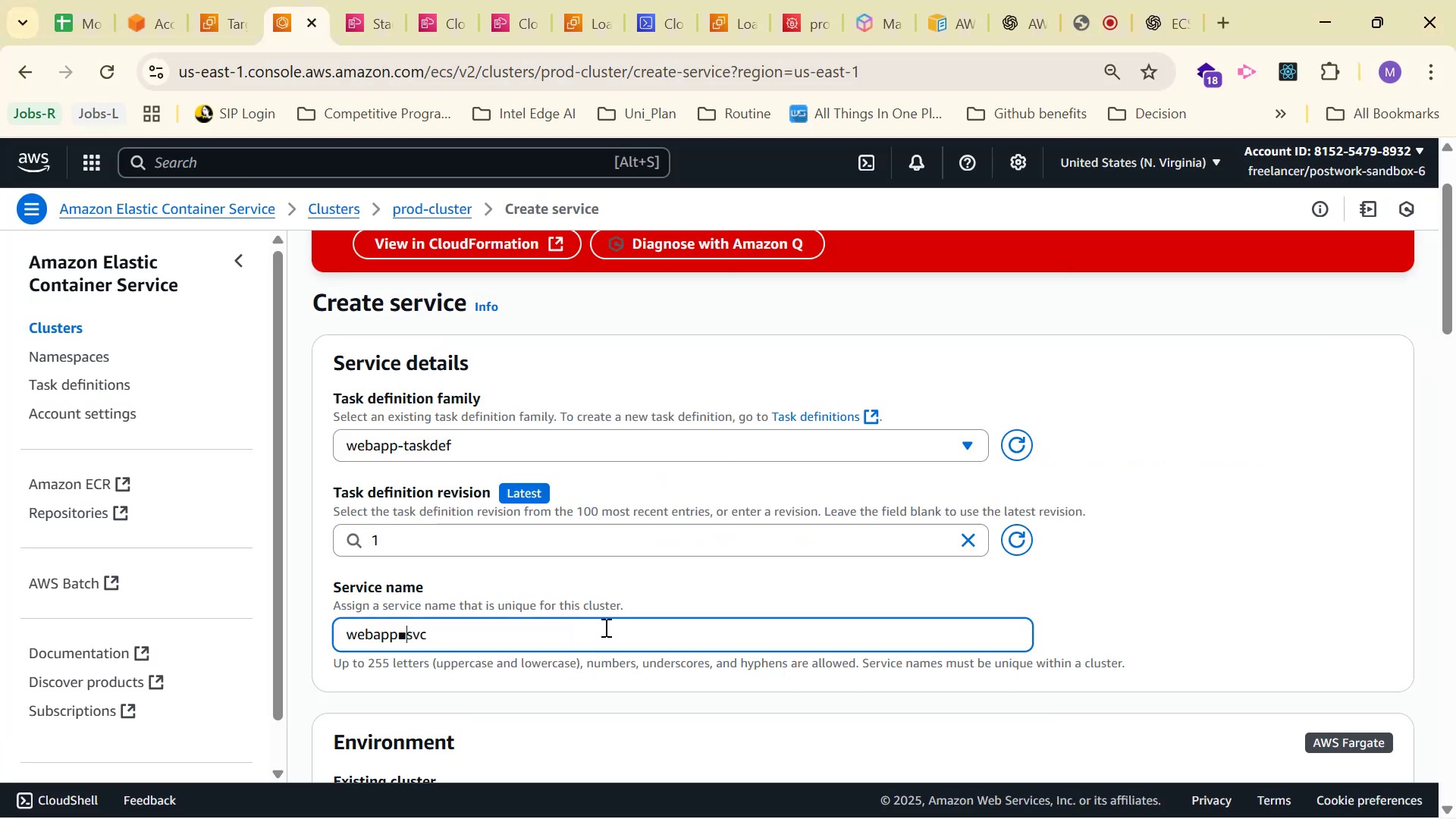 
key(Backspace)
 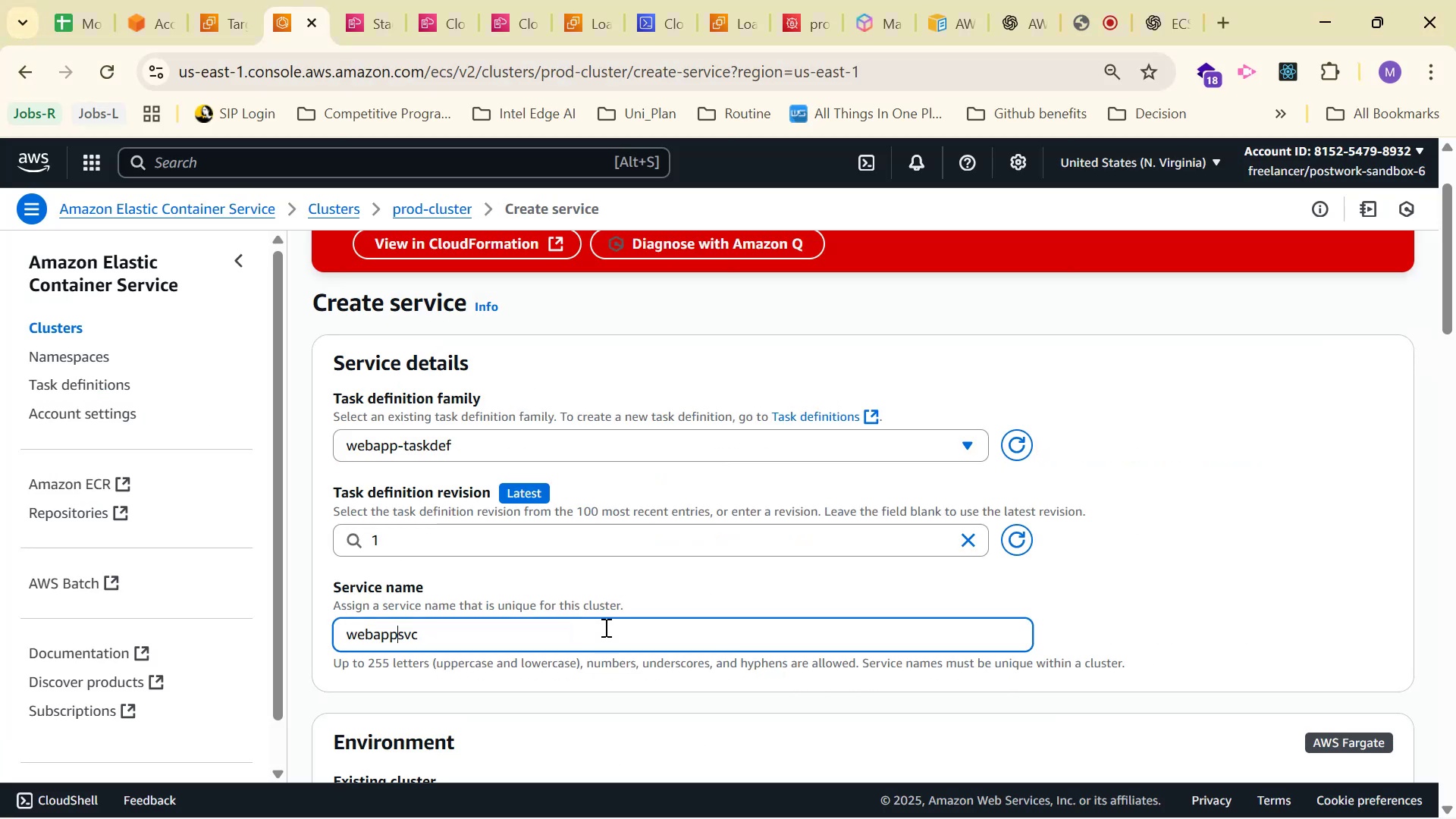 
key(Minus)
 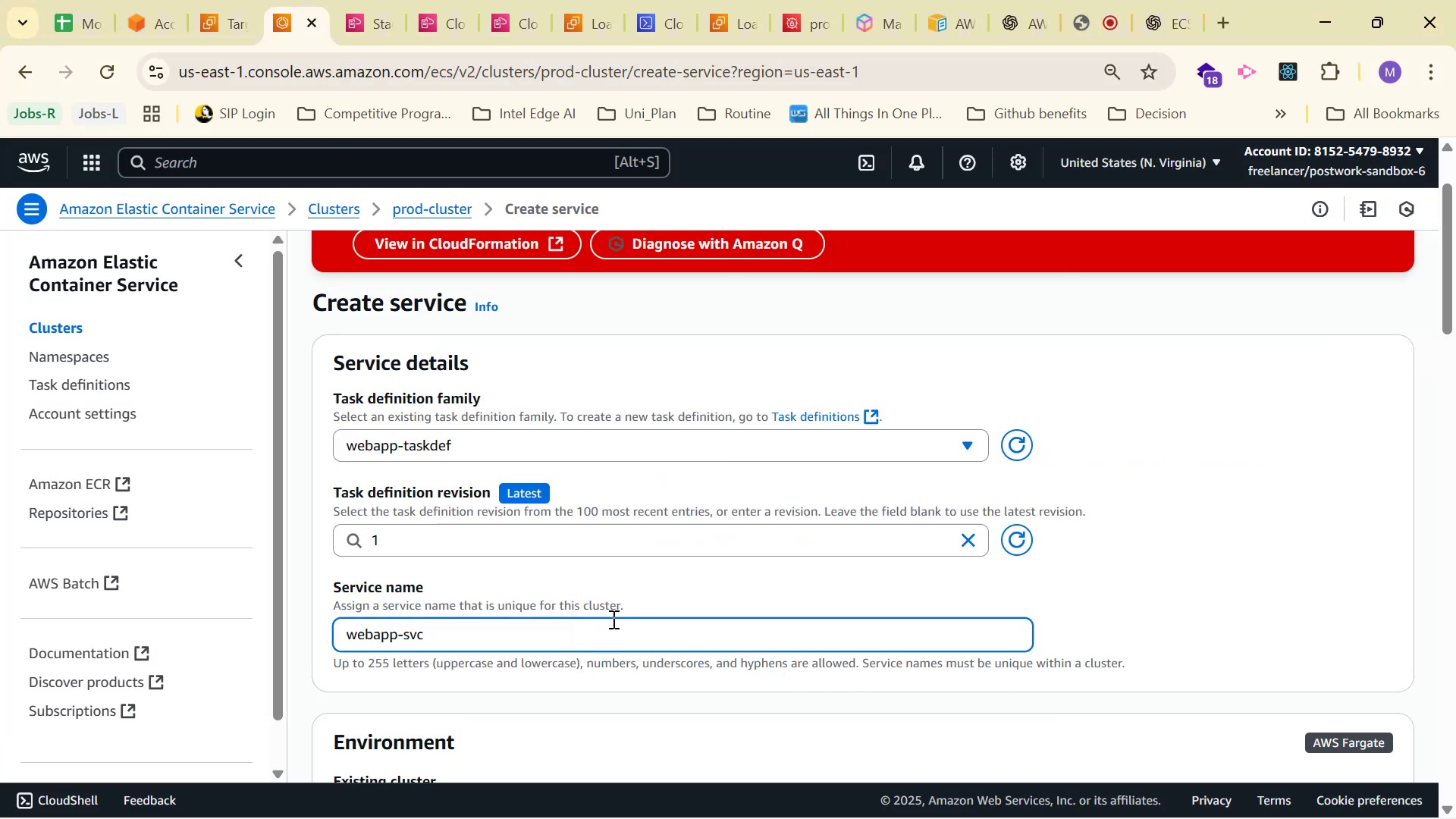 
scroll: coordinate [1118, 418], scroll_direction: down, amount: 5.0
 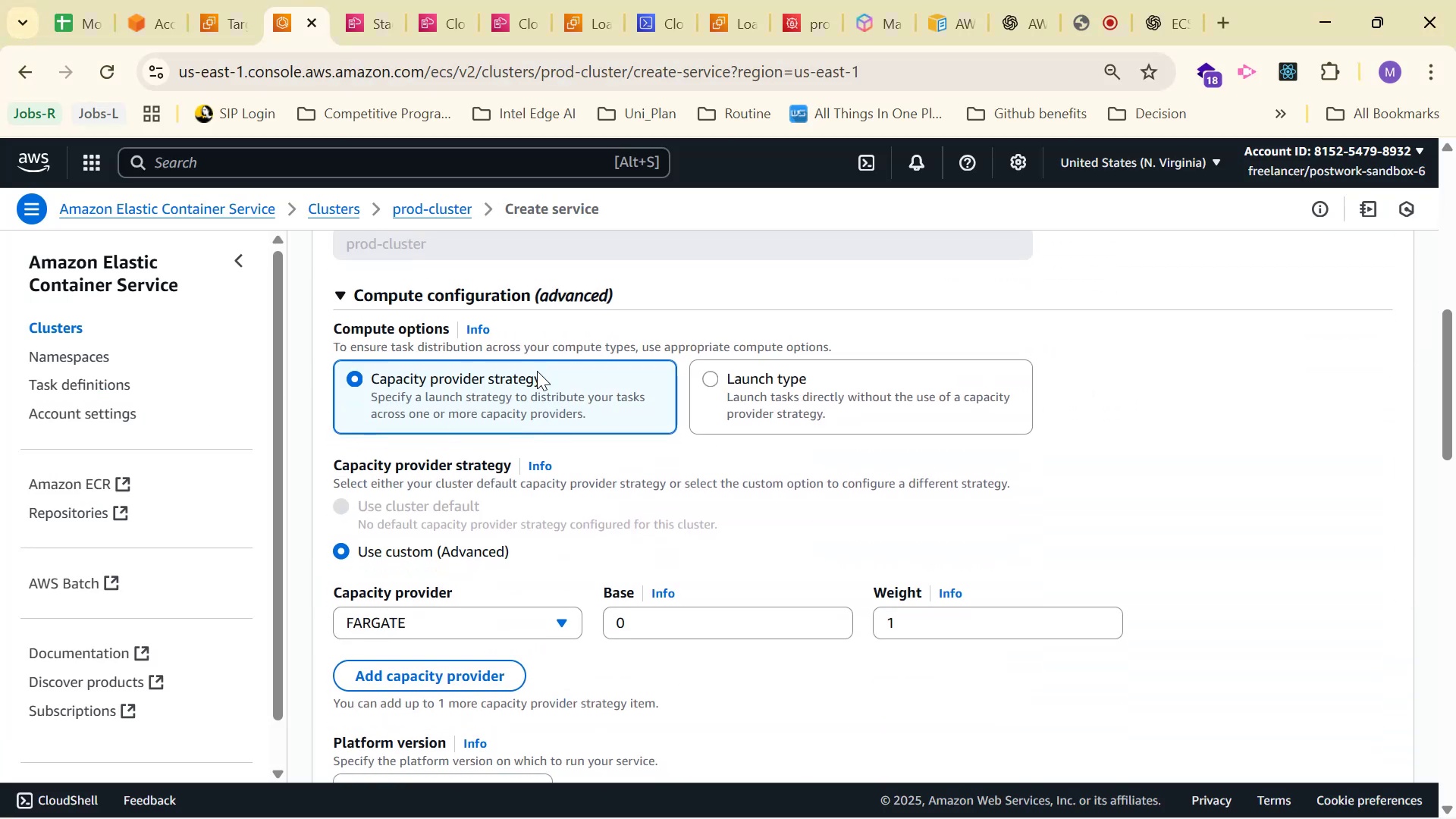 
left_click([731, 385])
 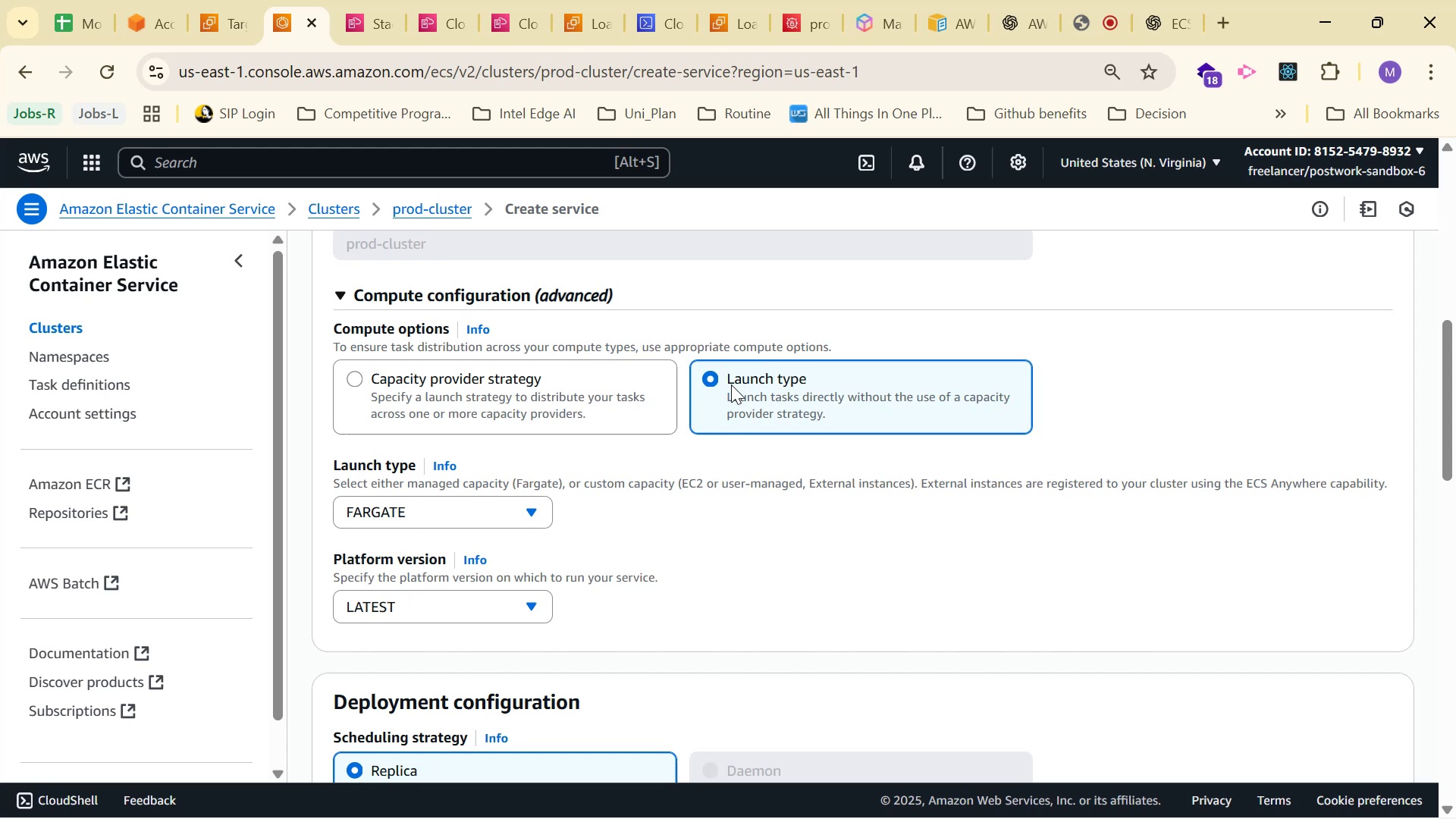 
scroll: coordinate [566, 505], scroll_direction: down, amount: 3.0
 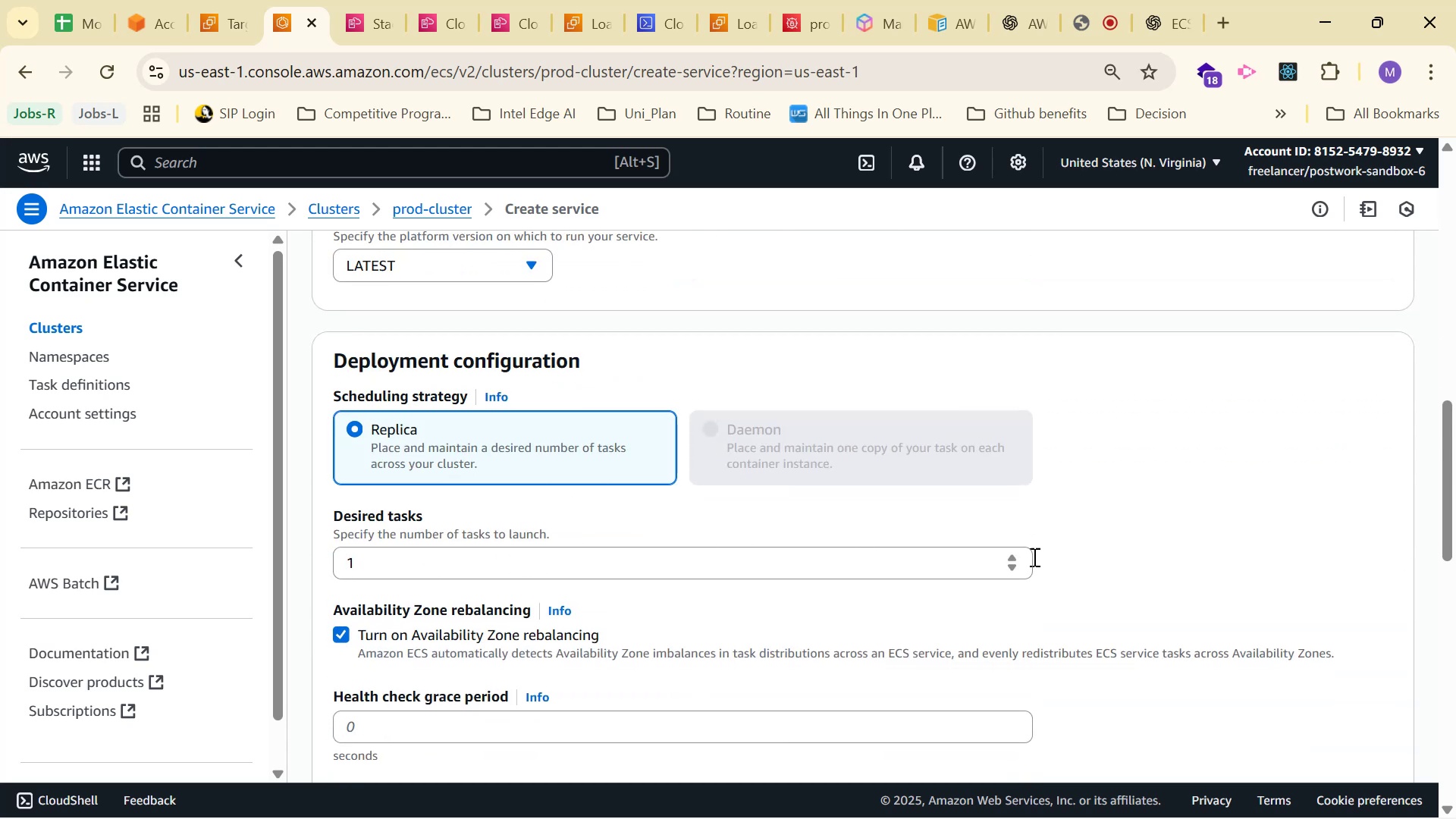 
left_click([1019, 556])
 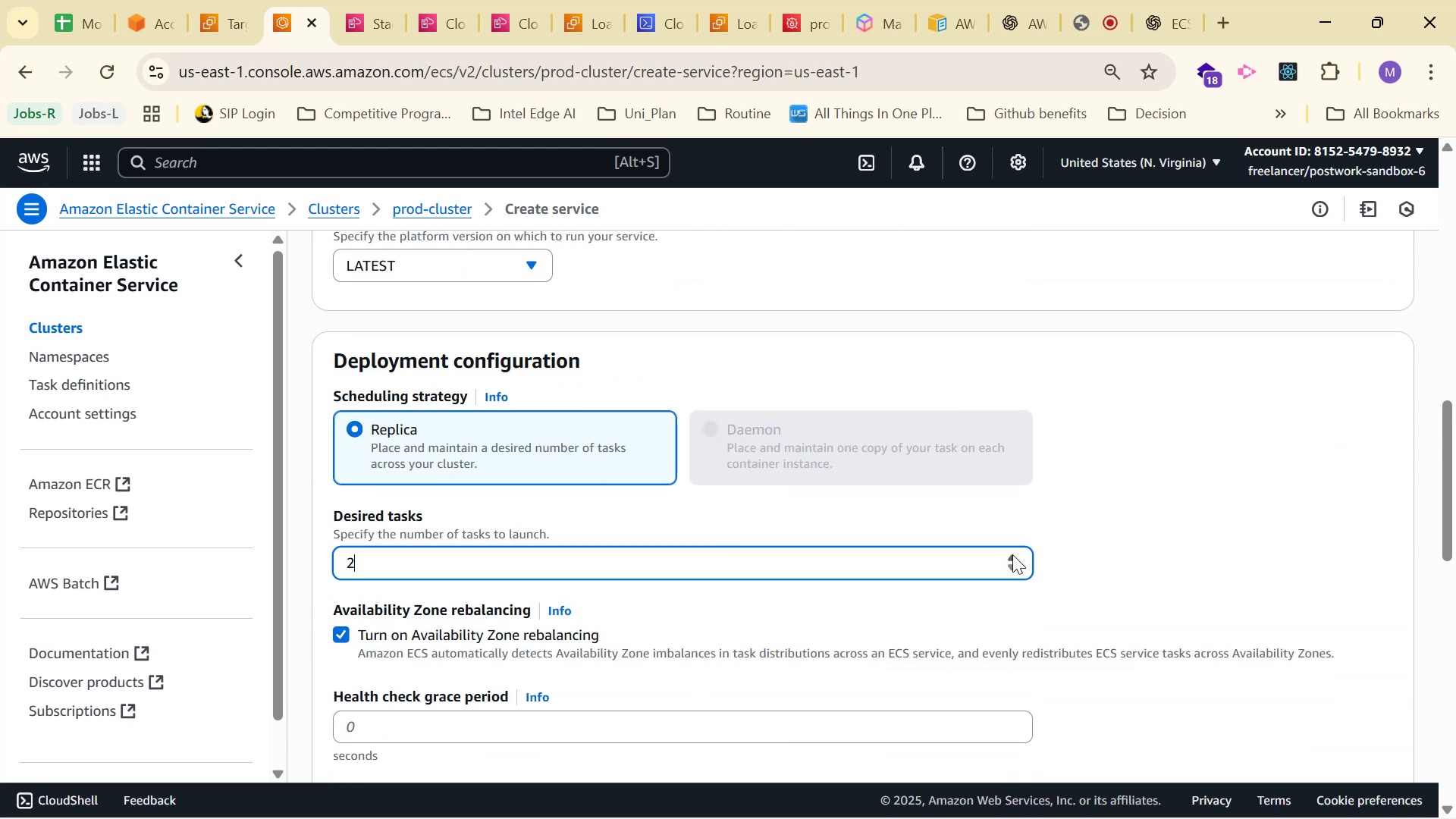 
scroll: coordinate [1017, 588], scroll_direction: down, amount: 2.0
 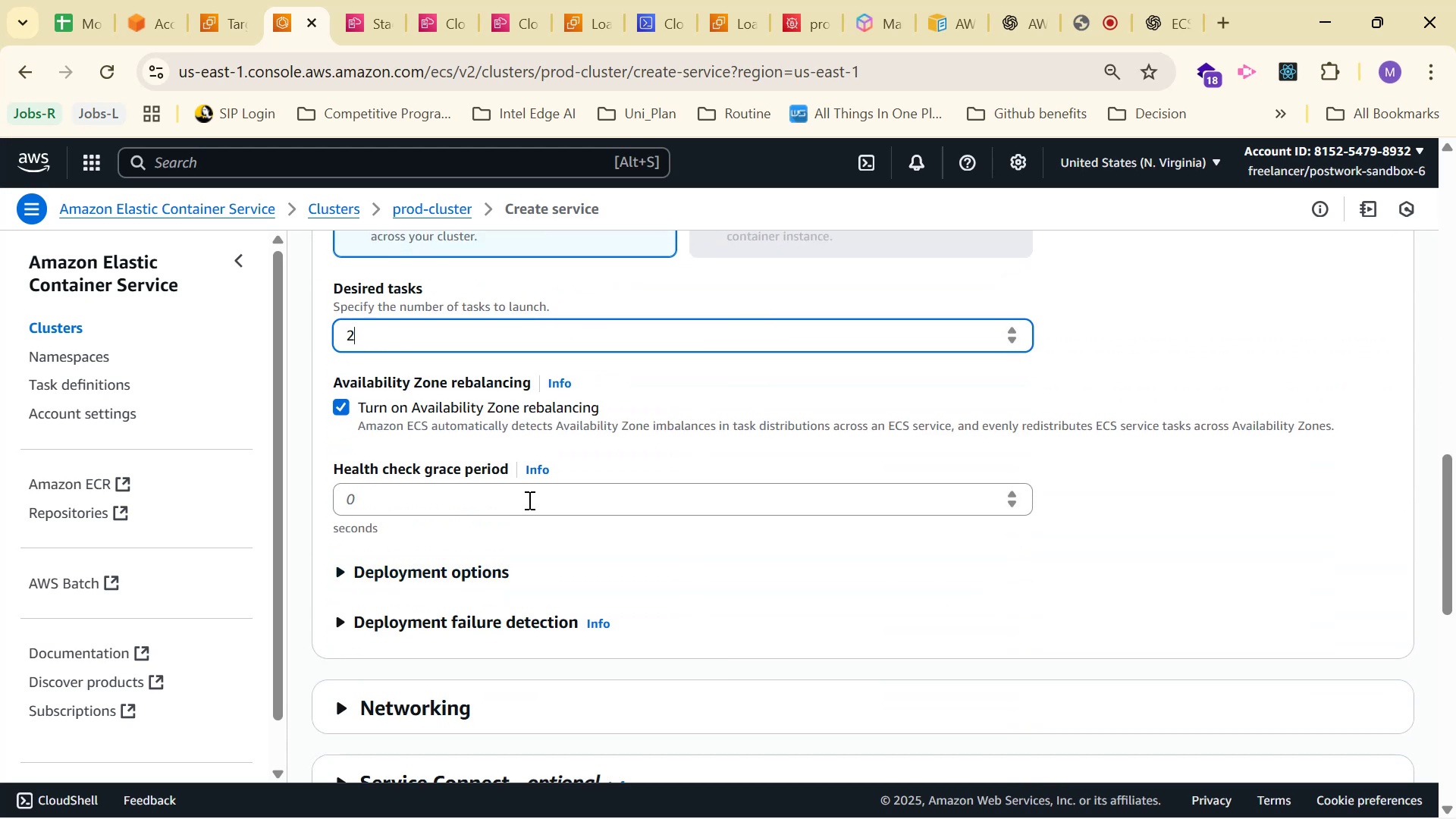 
left_click([504, 563])
 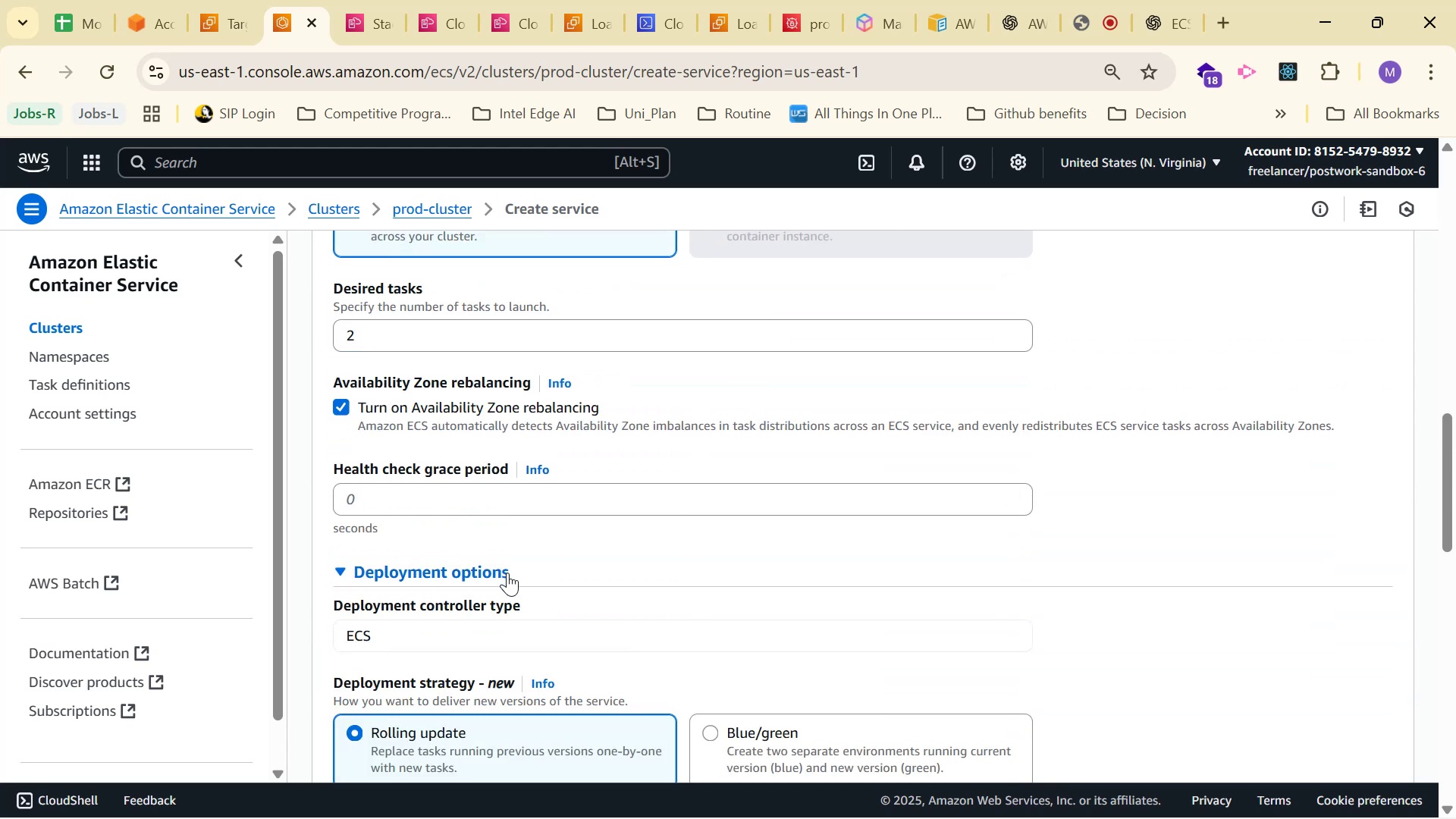 
scroll: coordinate [1114, 497], scroll_direction: down, amount: 5.0
 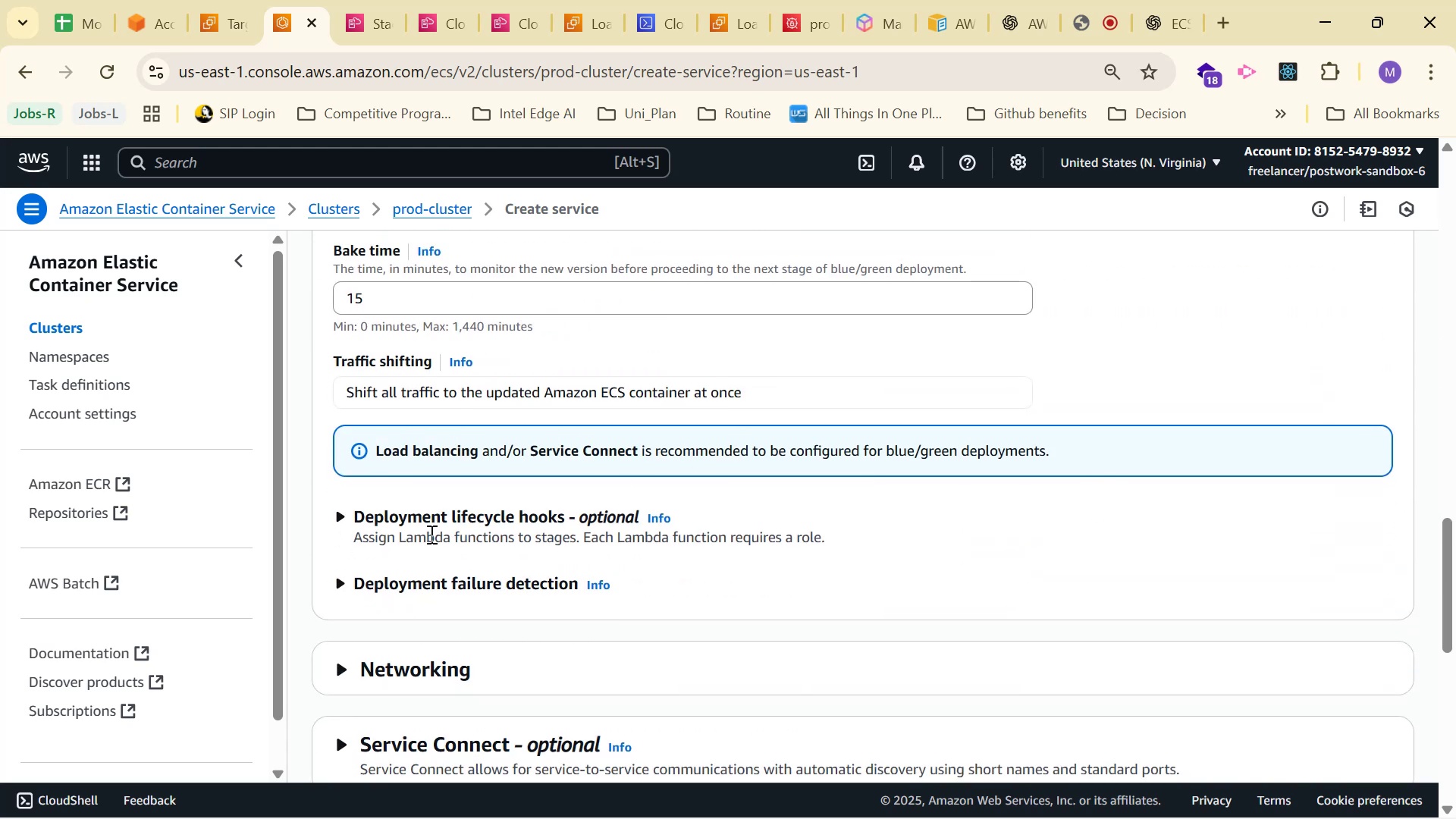 
left_click([419, 519])
 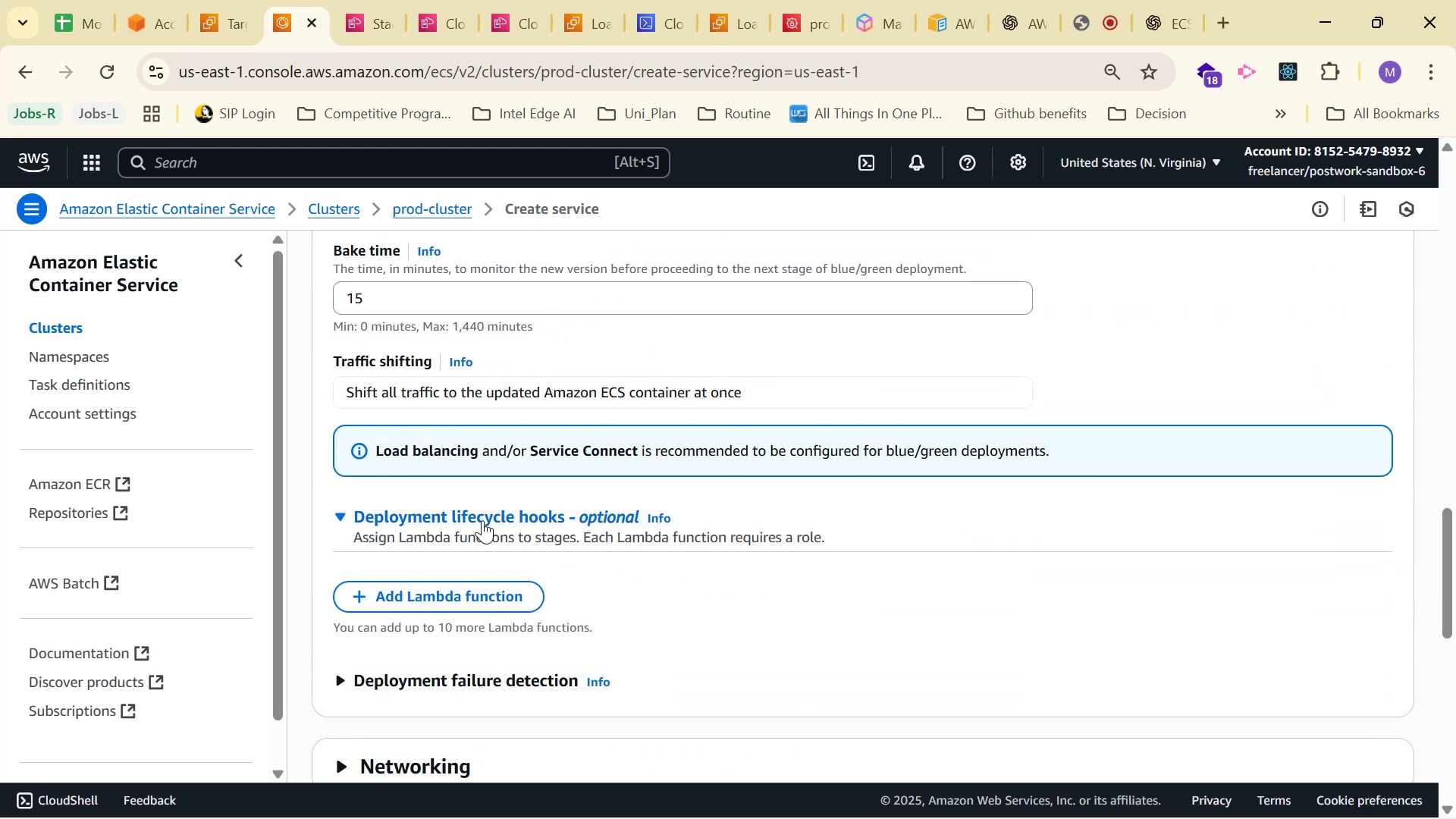 
scroll: coordinate [846, 511], scroll_direction: down, amount: 1.0
 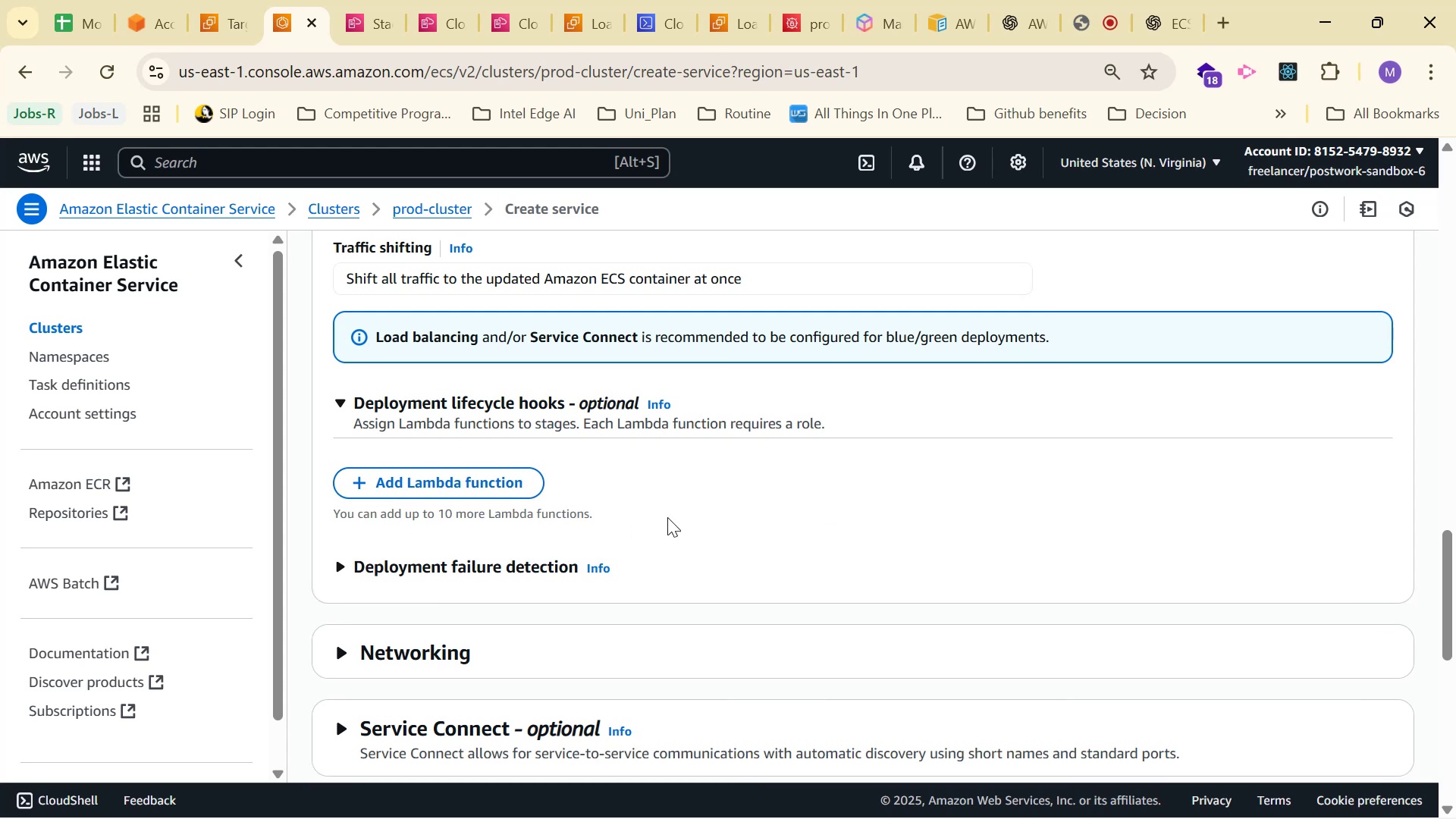 
left_click([552, 556])
 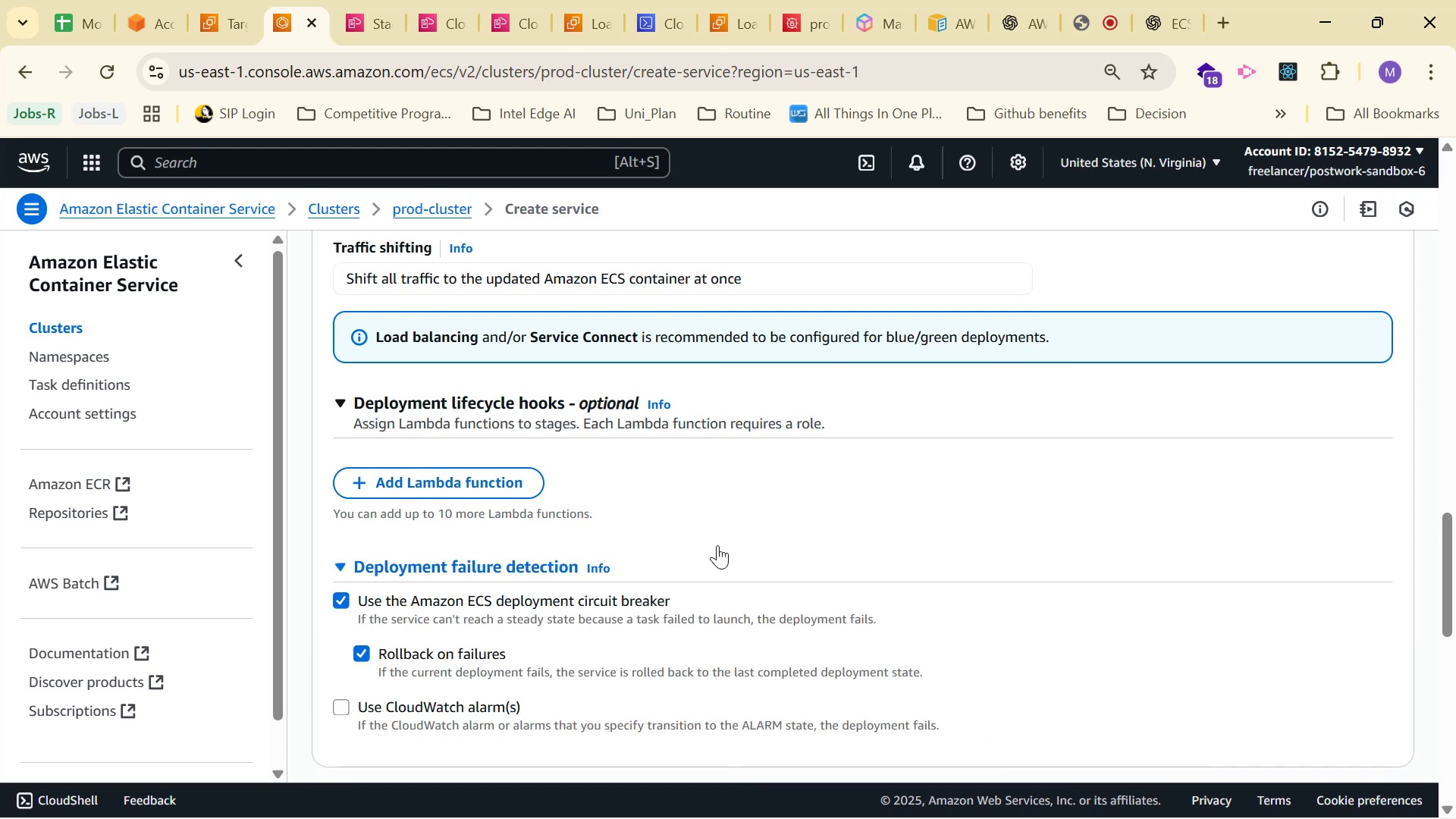 
scroll: coordinate [449, 617], scroll_direction: down, amount: 3.0
 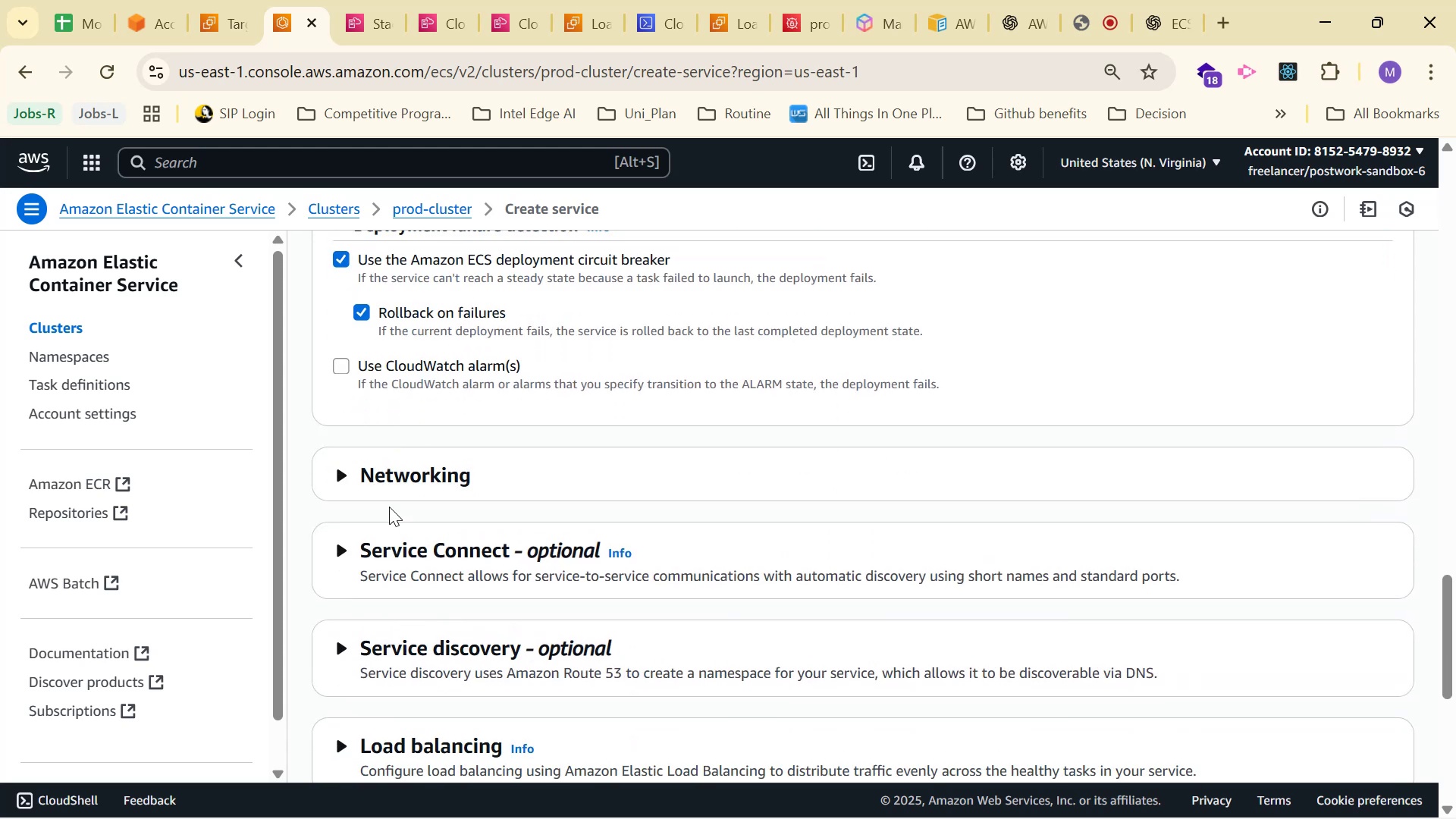 
left_click([392, 481])
 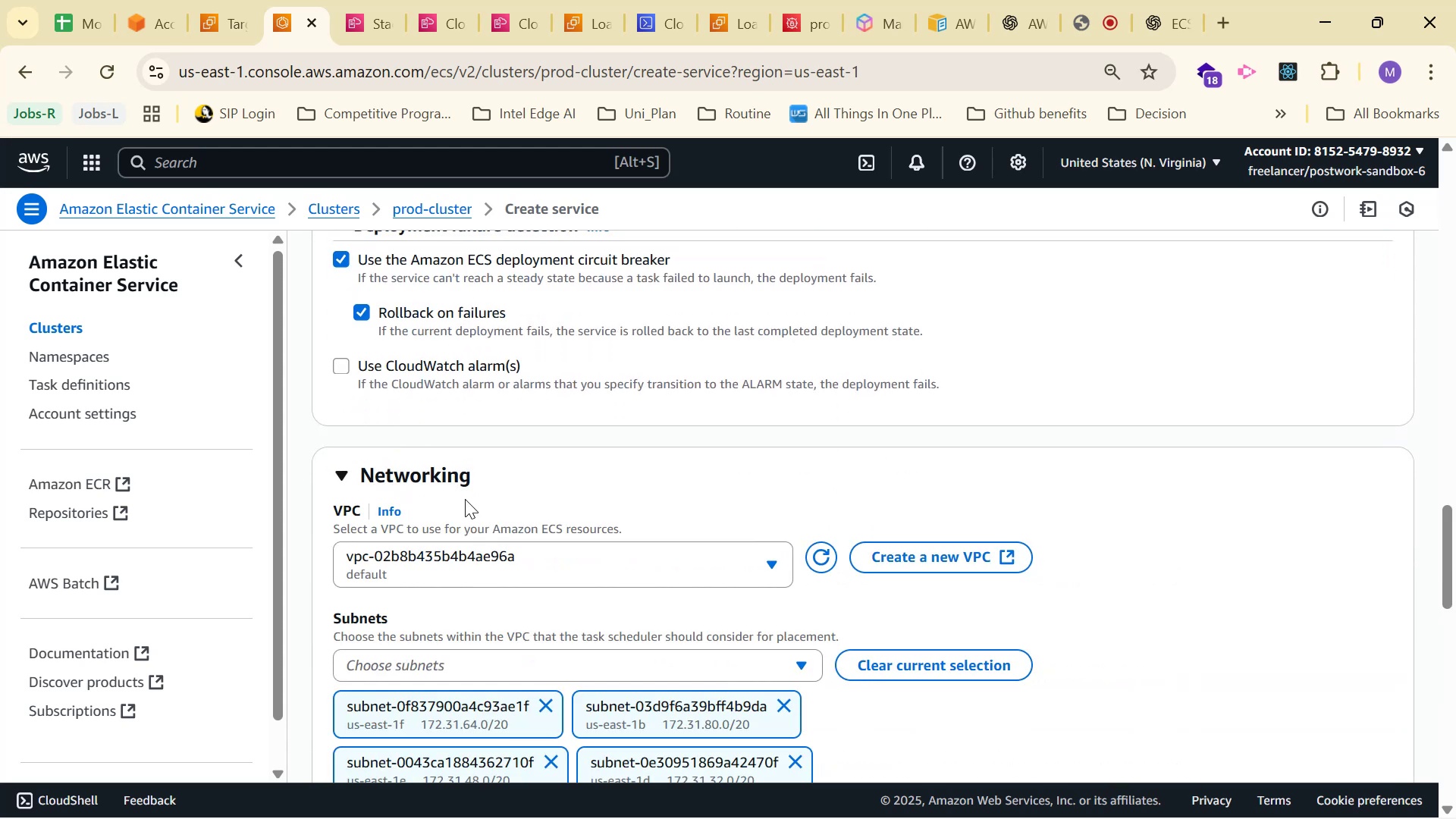 
scroll: coordinate [715, 533], scroll_direction: down, amount: 2.0
 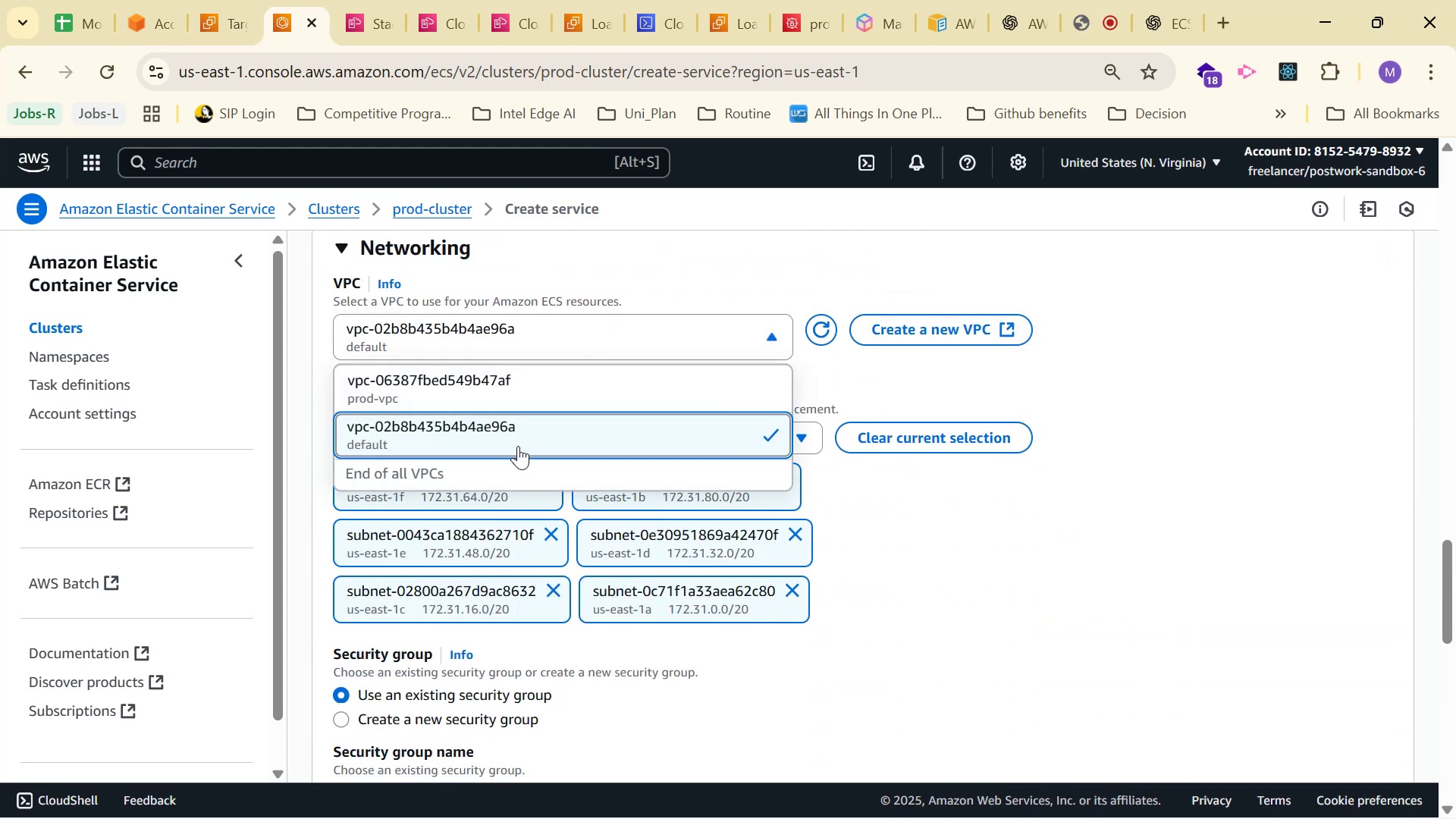 
left_click([525, 378])
 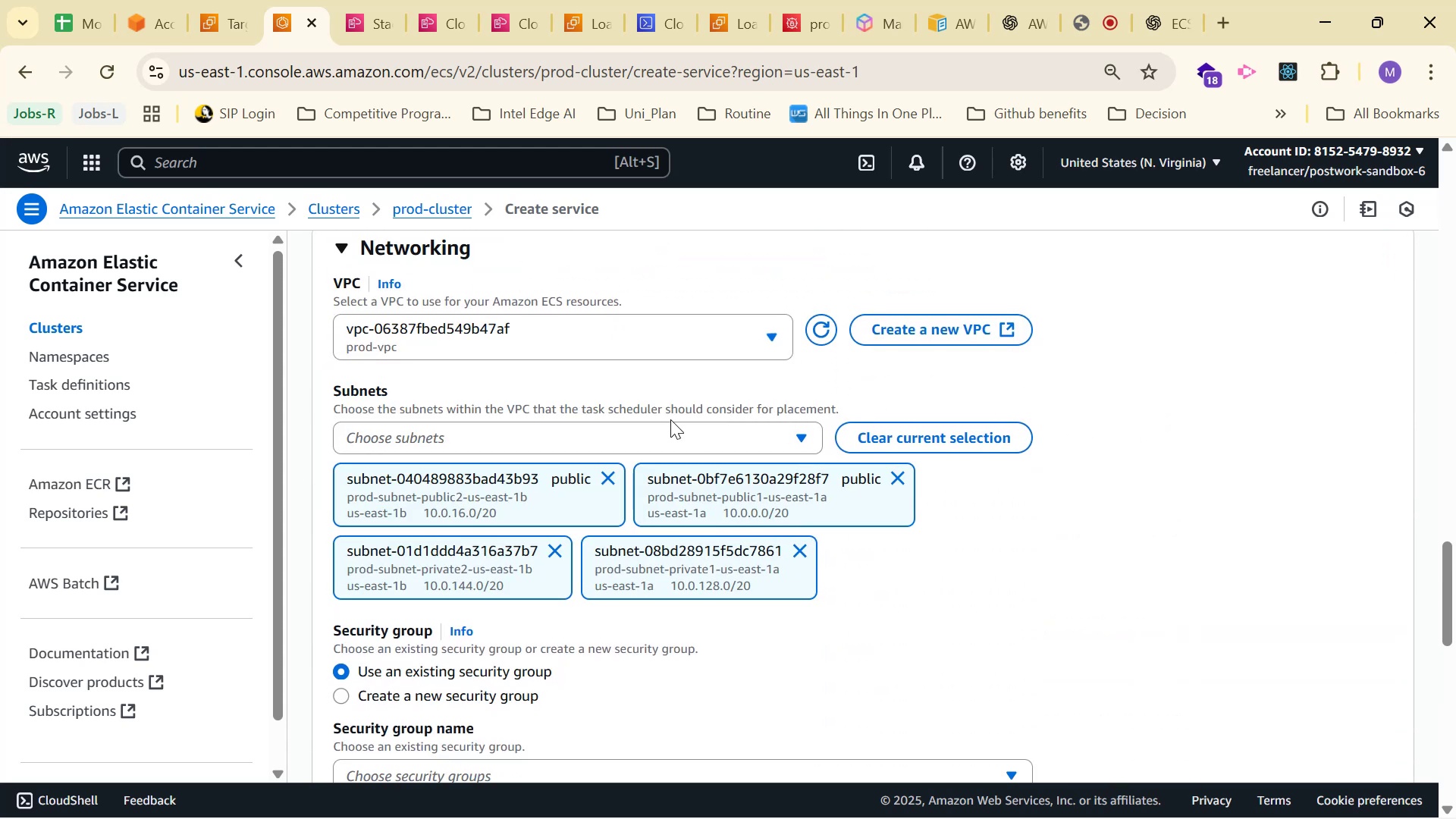 
left_click_drag(start_coordinate=[791, 435], to_coordinate=[792, 440])
 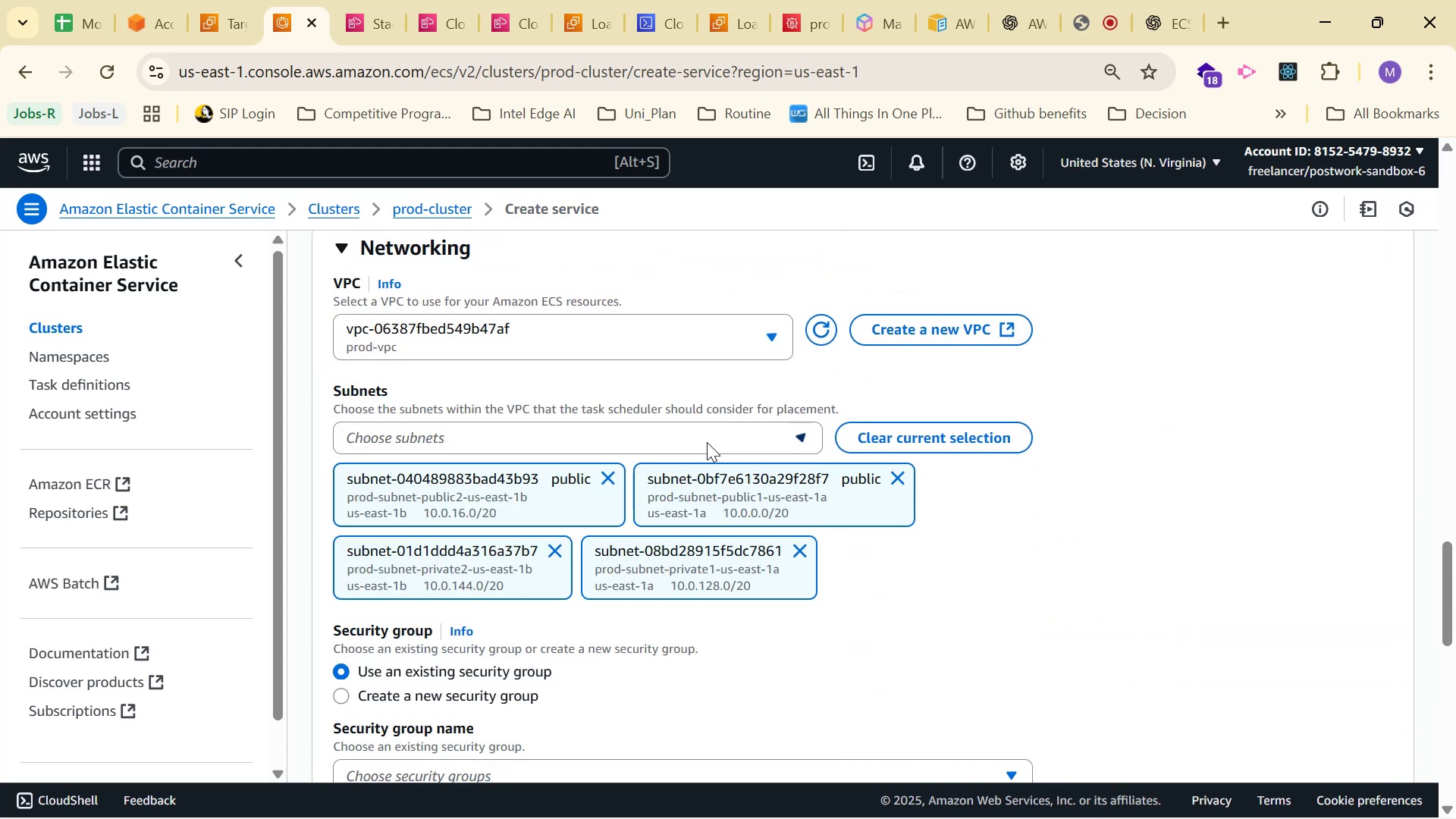 
double_click([707, 442])
 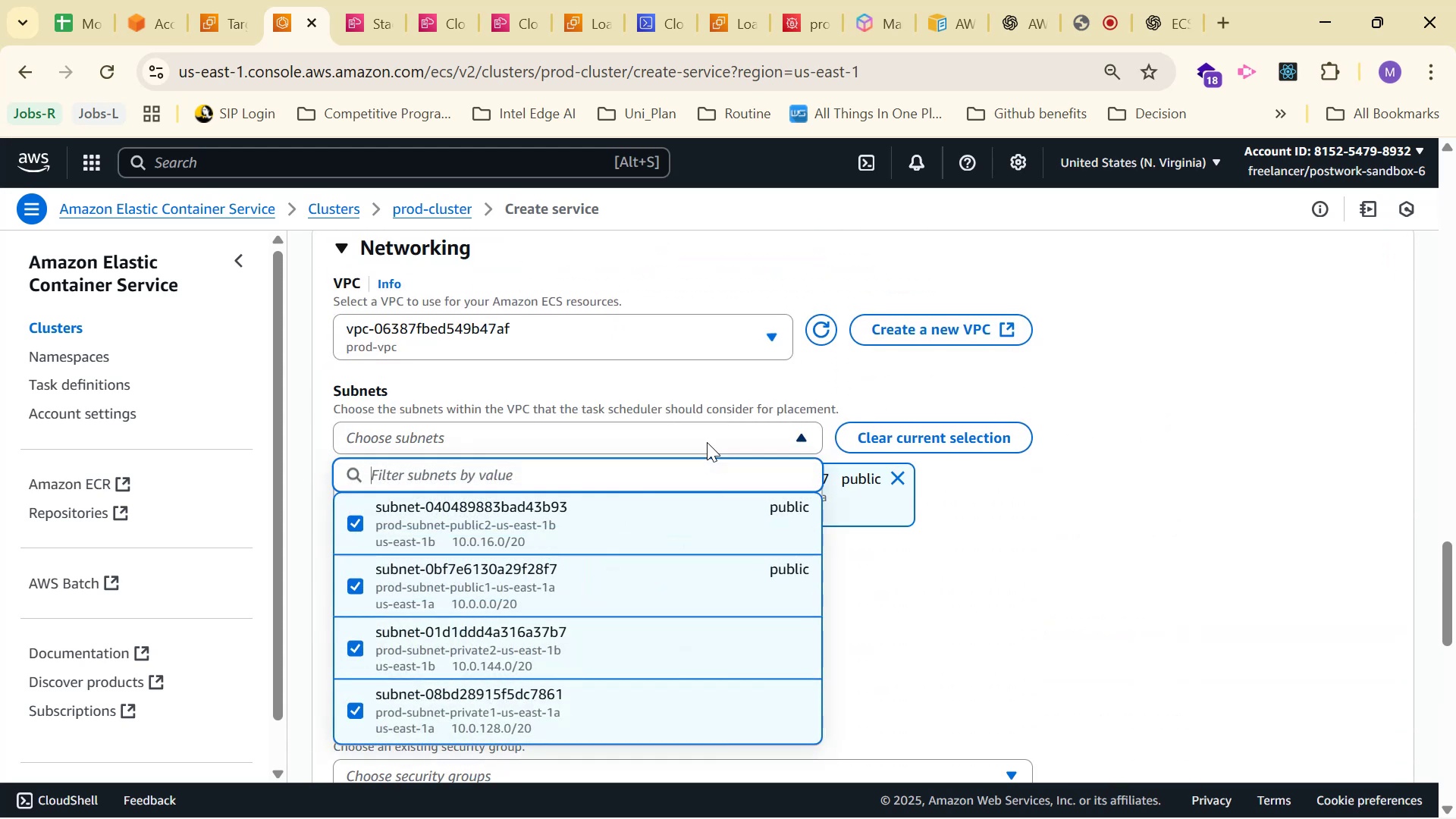 
left_click([707, 442])
 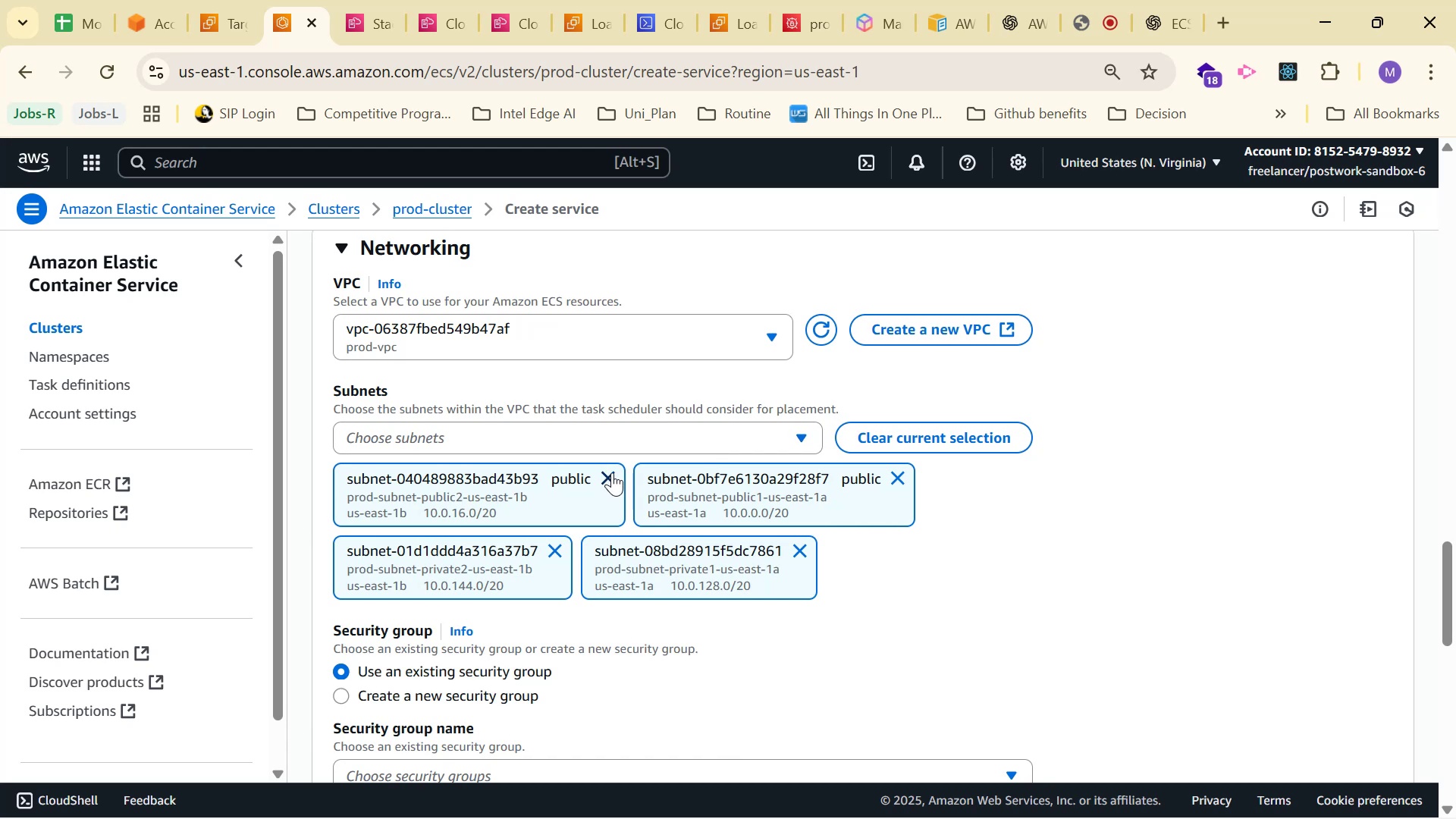 
left_click([597, 472])
 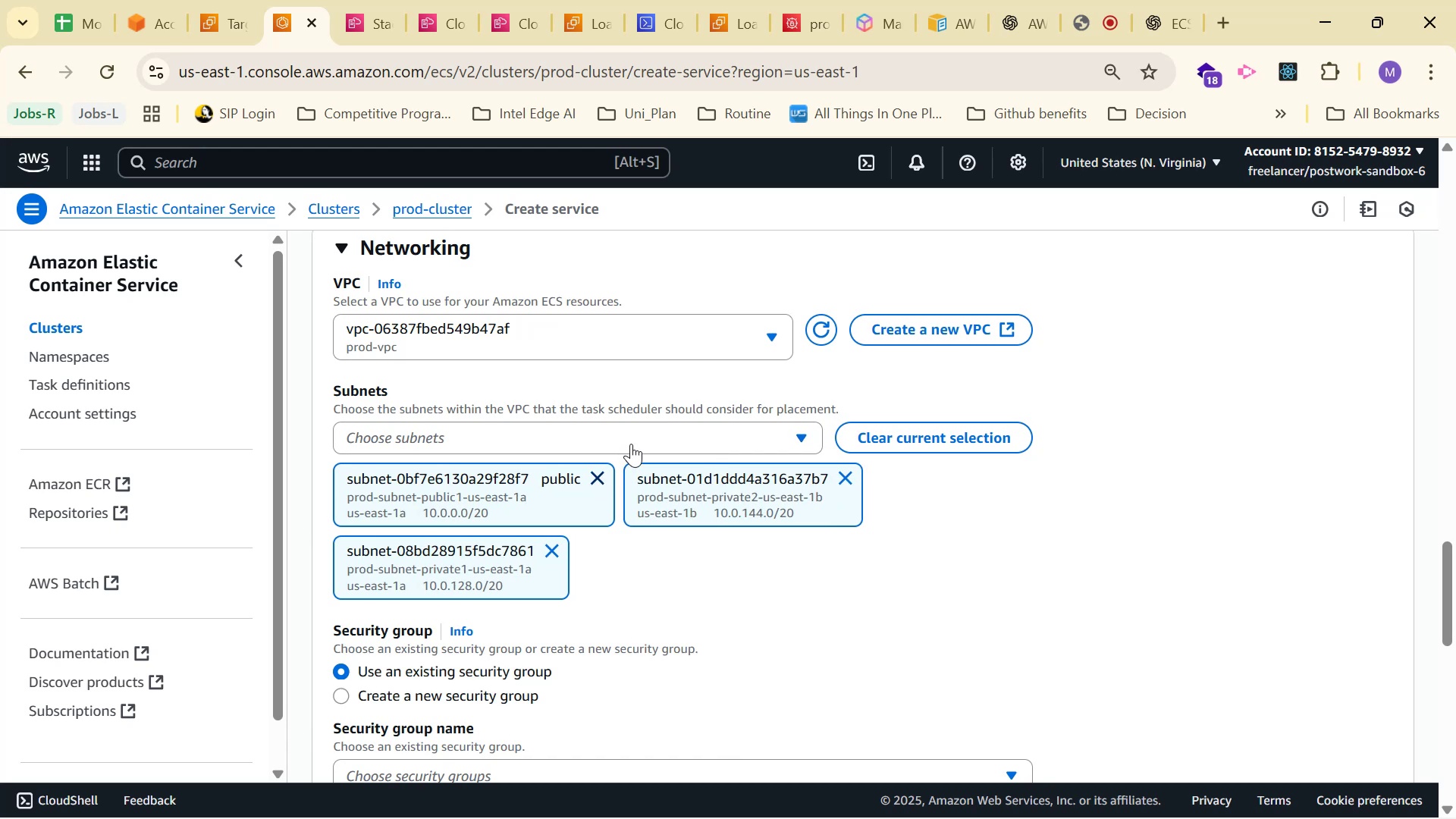 
left_click([632, 438])
 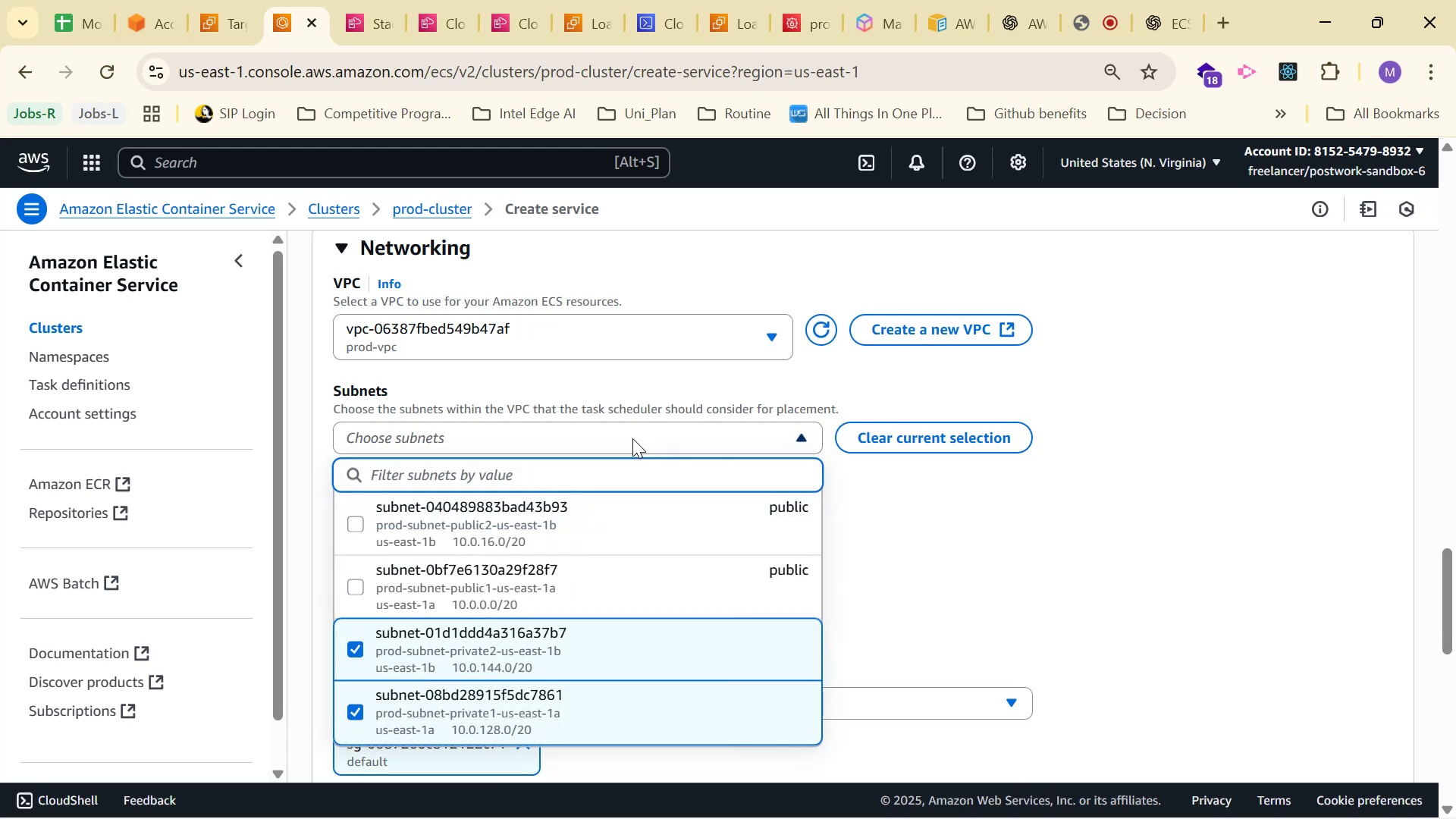 
left_click([632, 438])
 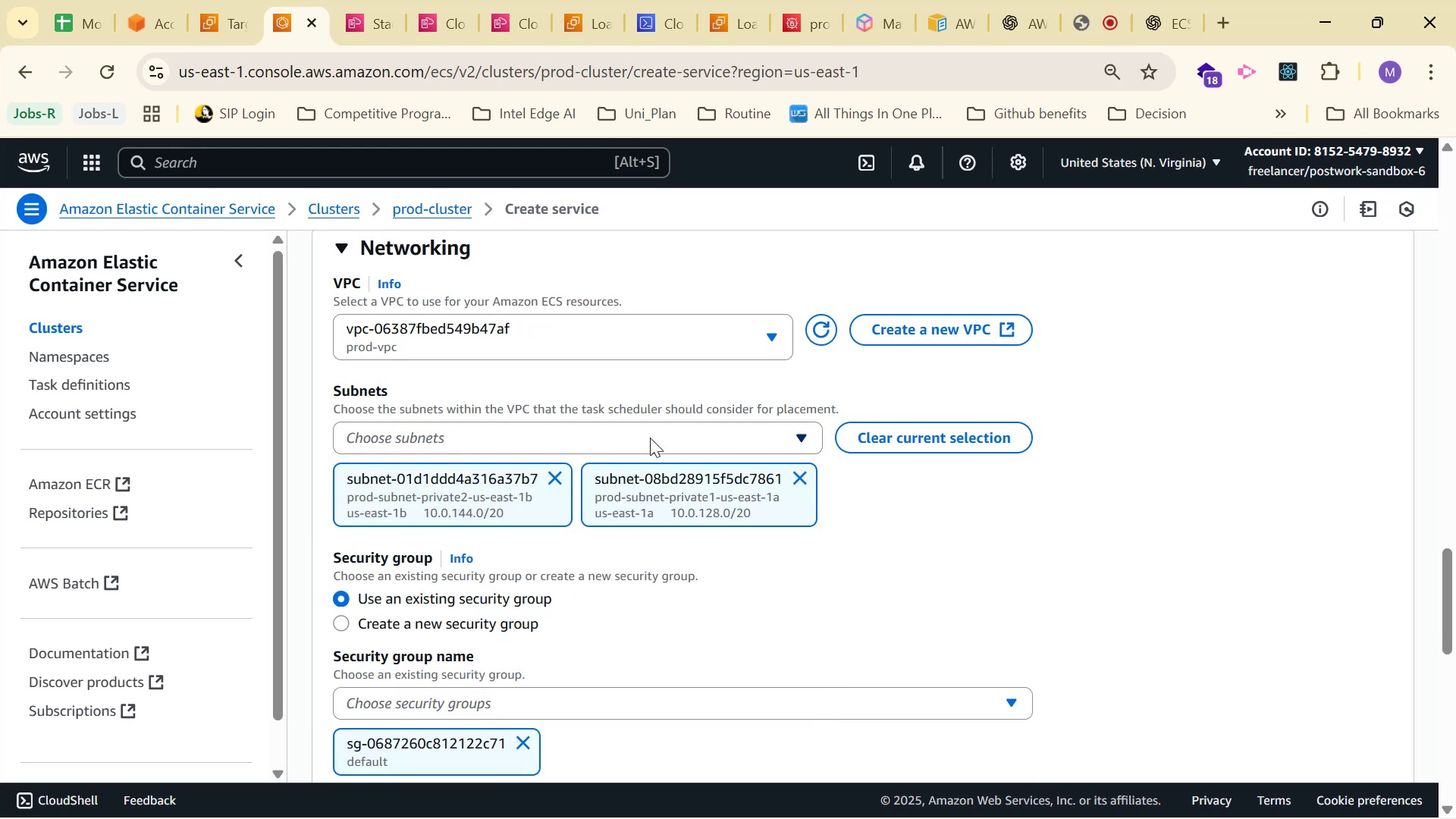 
scroll: coordinate [1112, 542], scroll_direction: down, amount: 1.0
 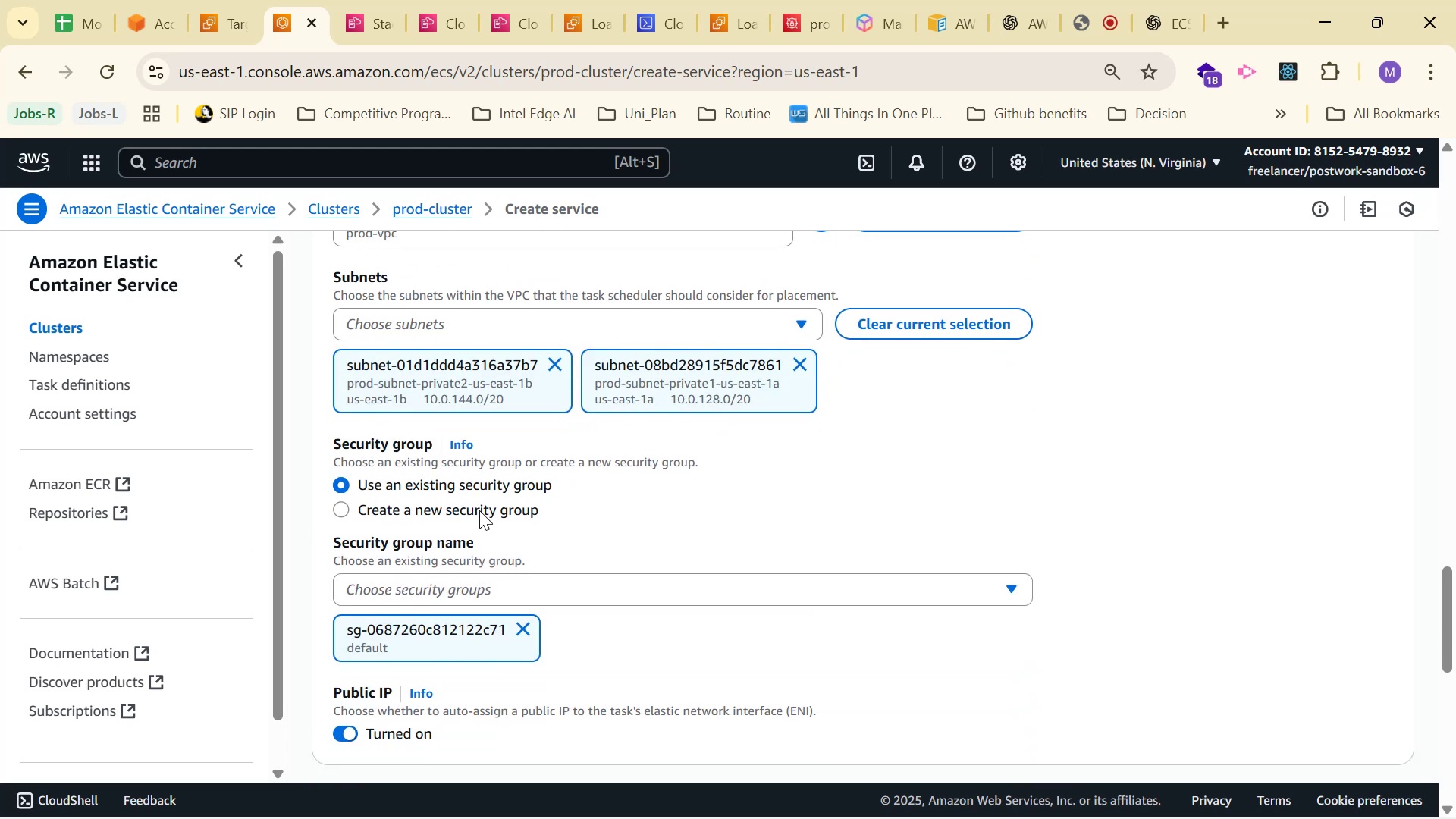 
wait(6.11)
 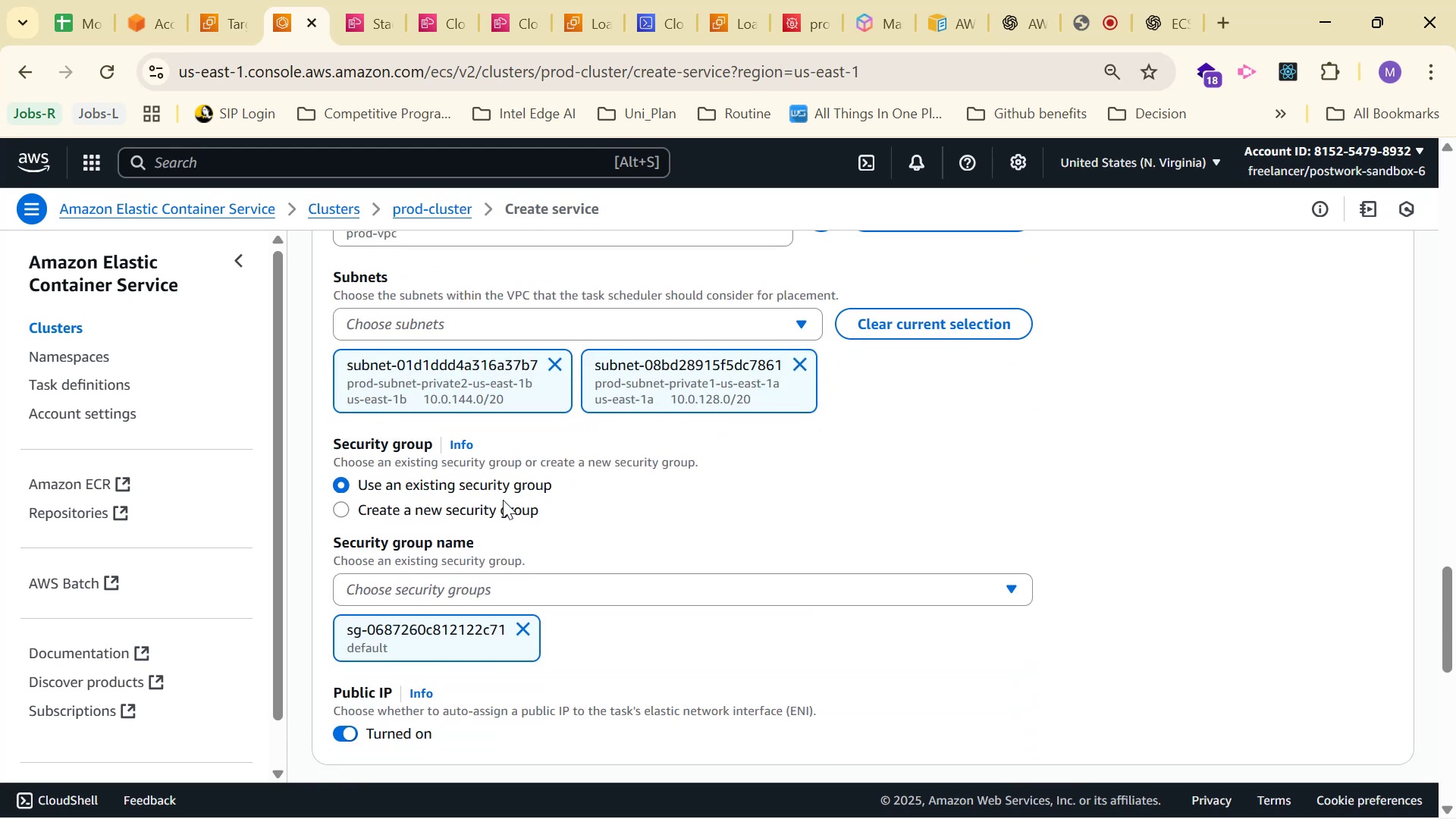 
left_click([620, 583])
 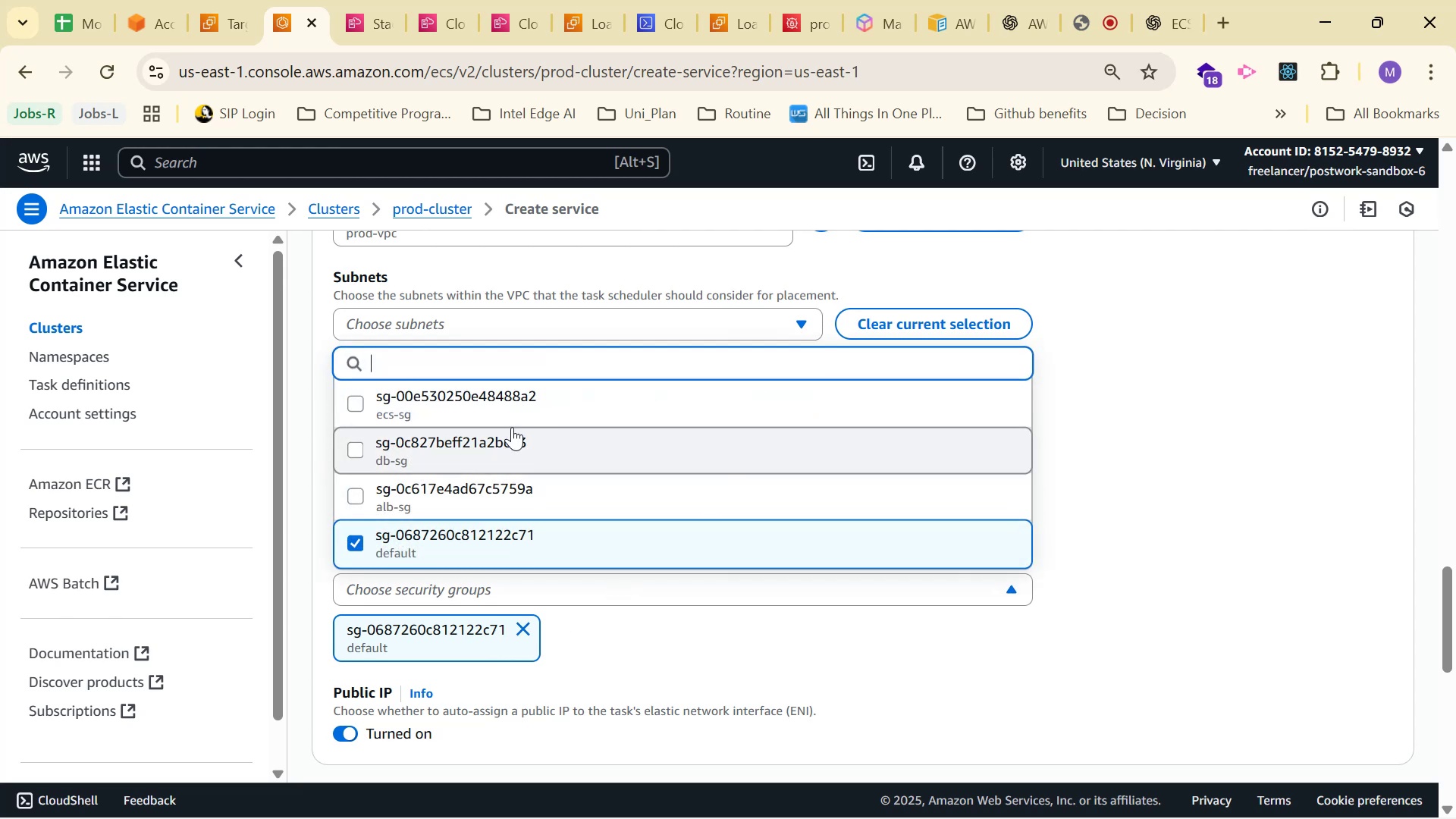 
left_click([513, 398])
 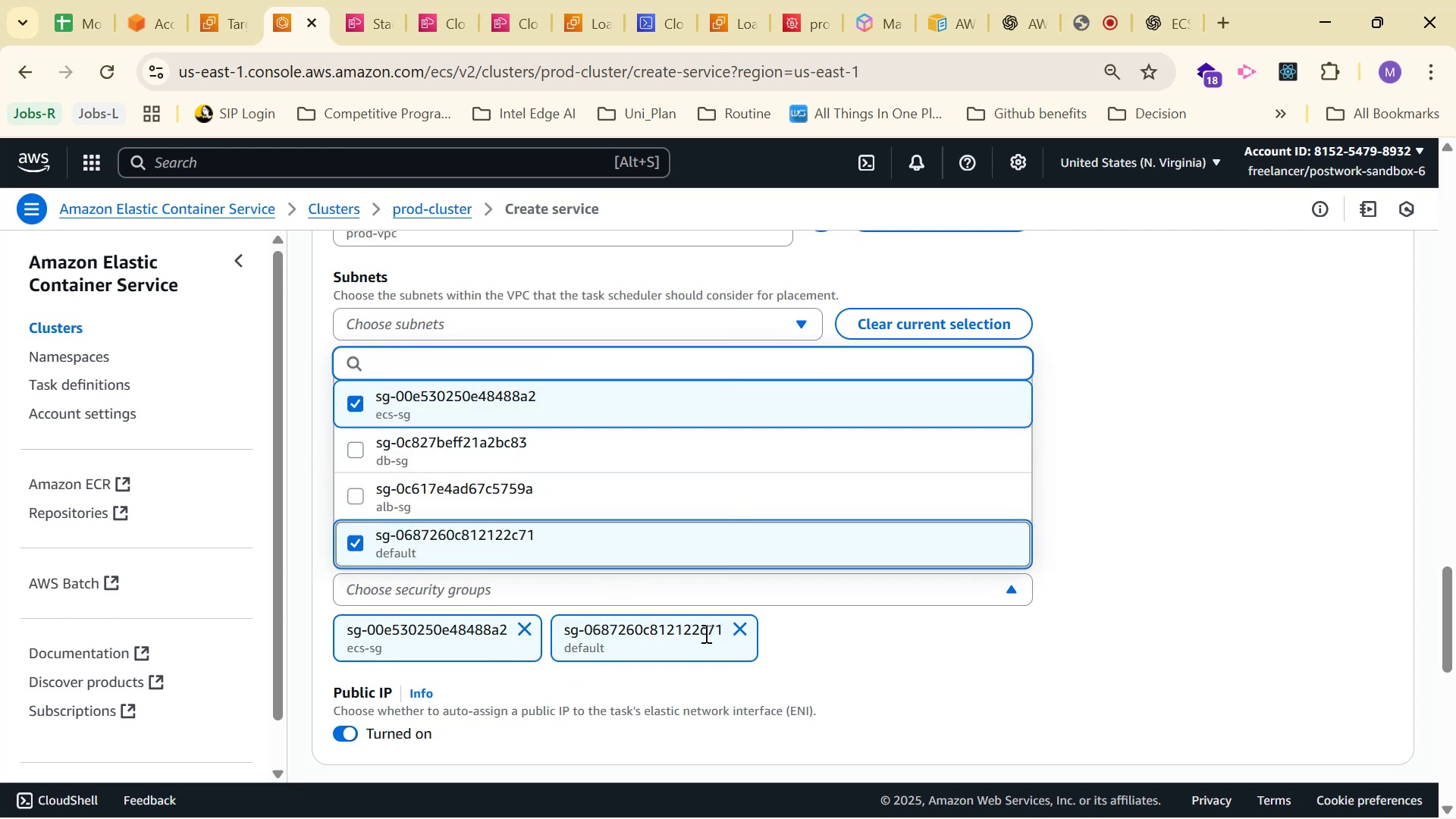 
left_click([745, 621])
 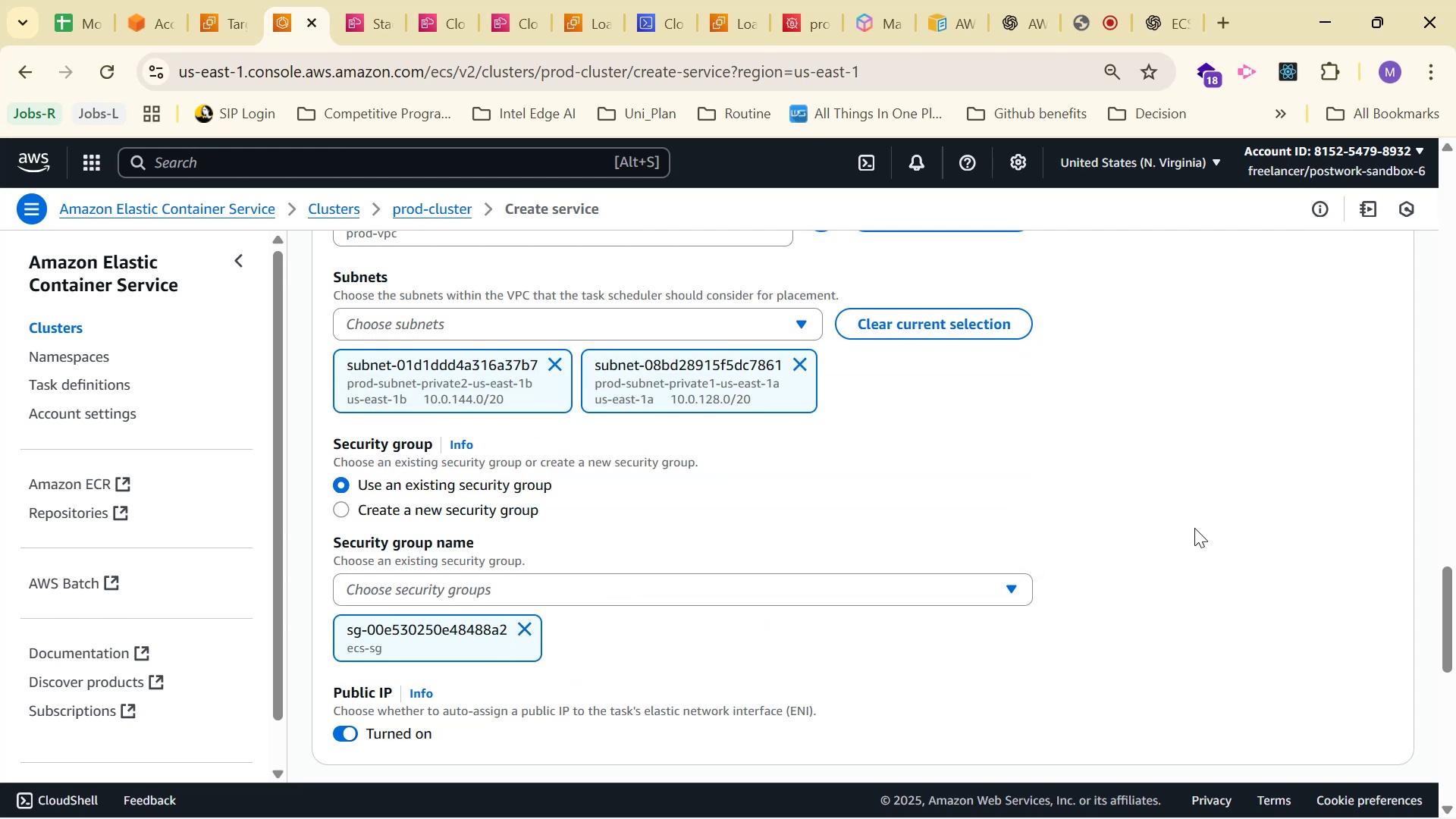 
scroll: coordinate [700, 600], scroll_direction: down, amount: 4.0
 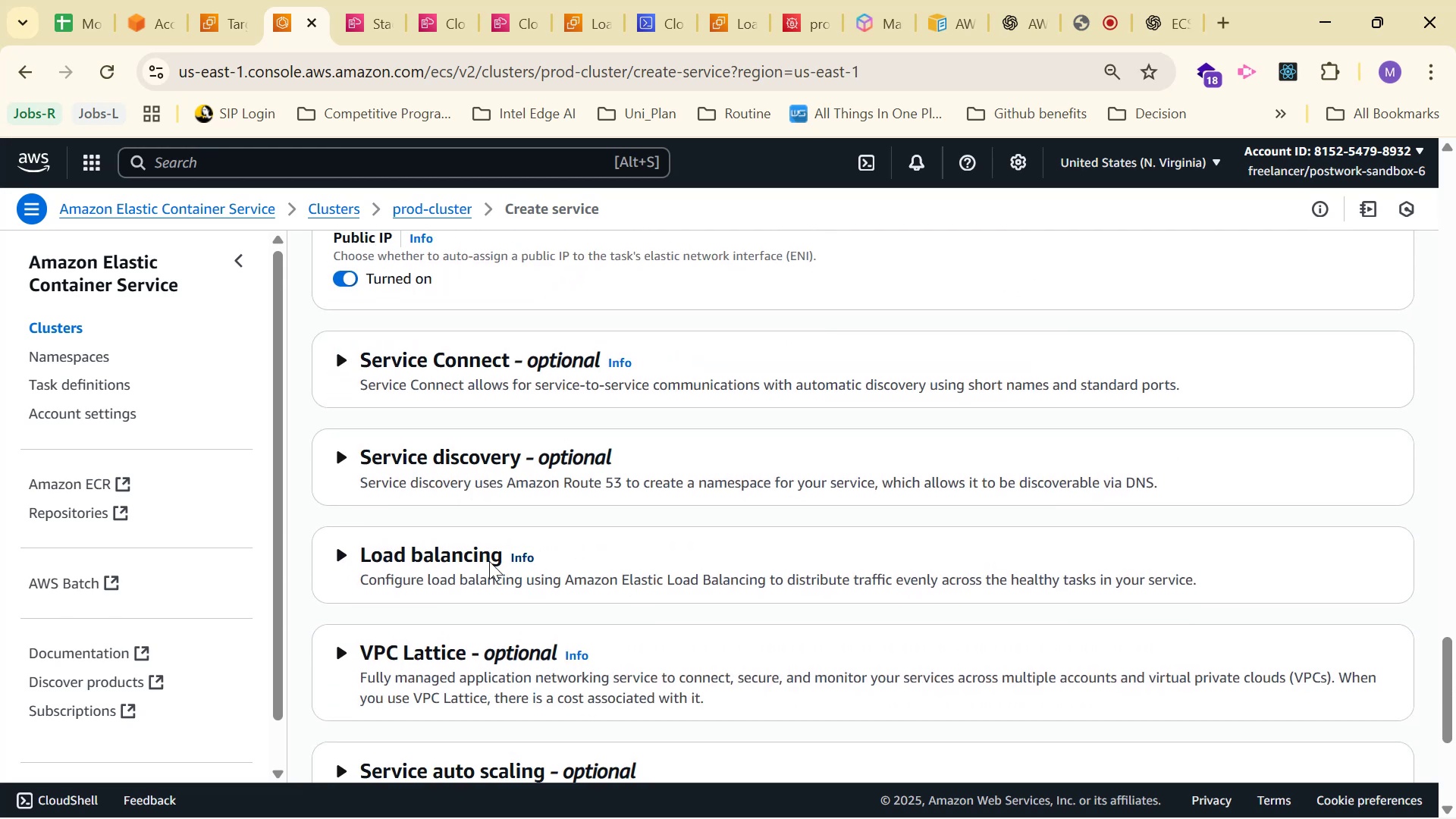 
left_click([398, 557])
 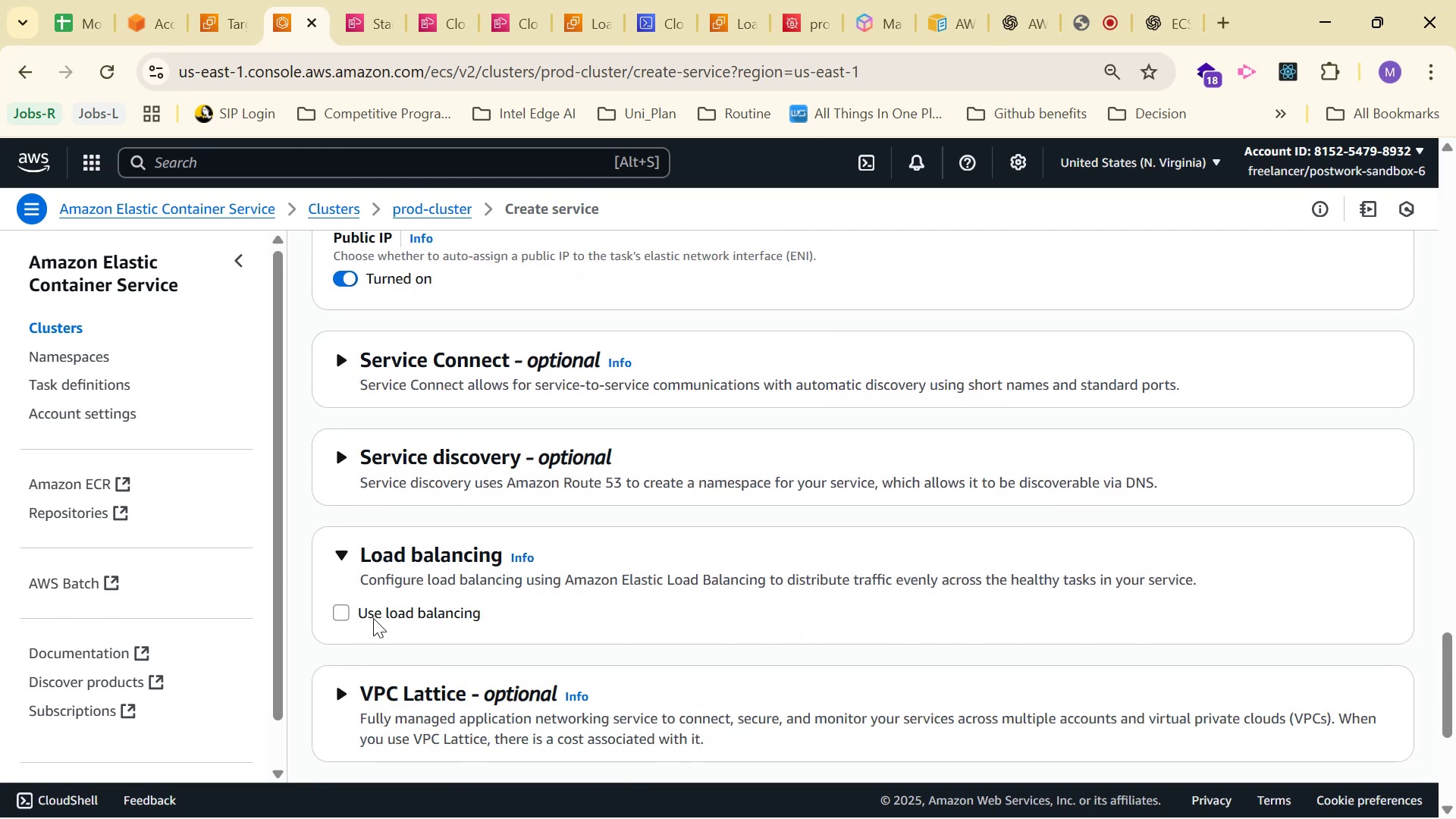 
left_click([344, 609])
 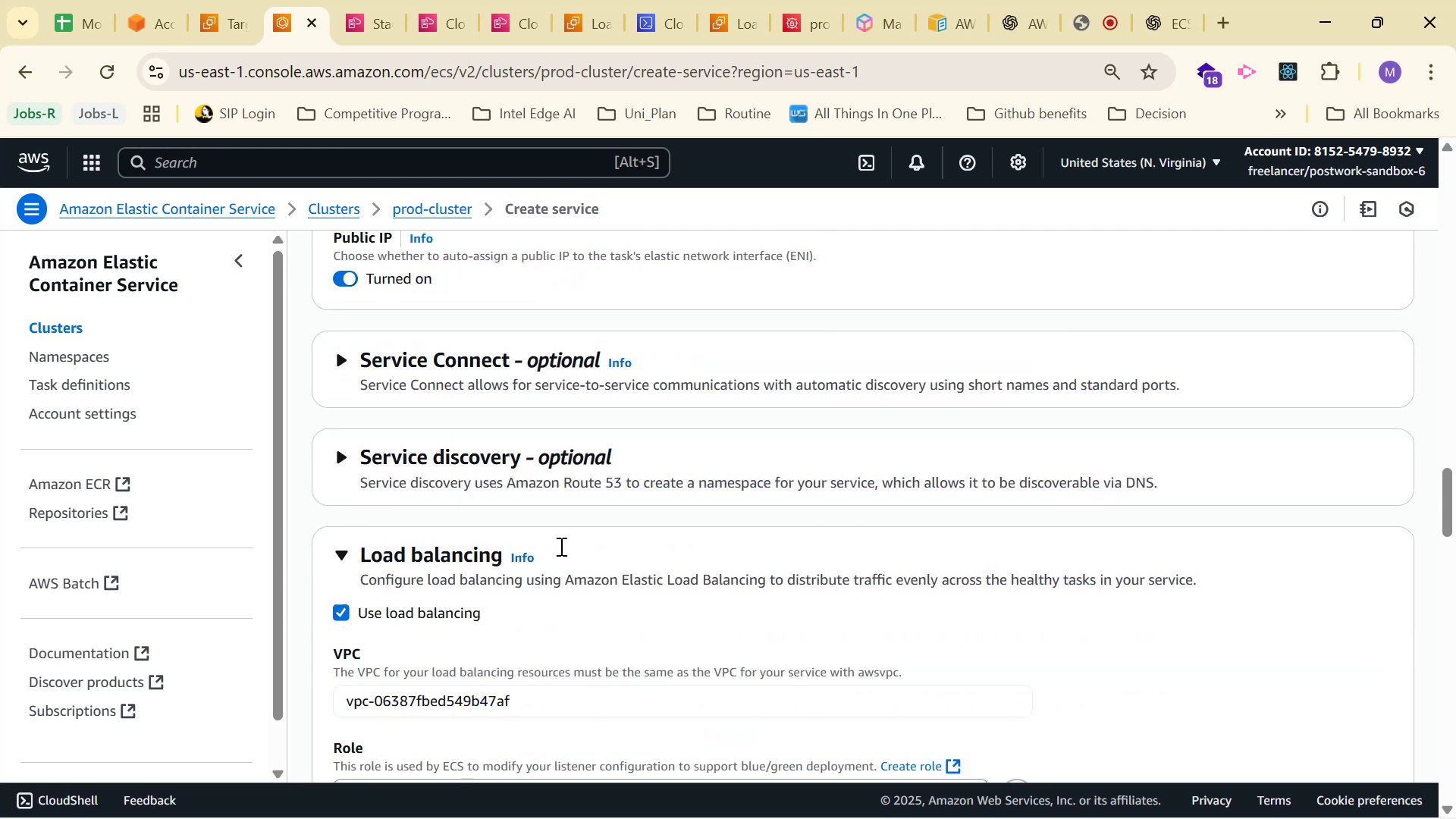 
scroll: coordinate [764, 419], scroll_direction: down, amount: 2.0
 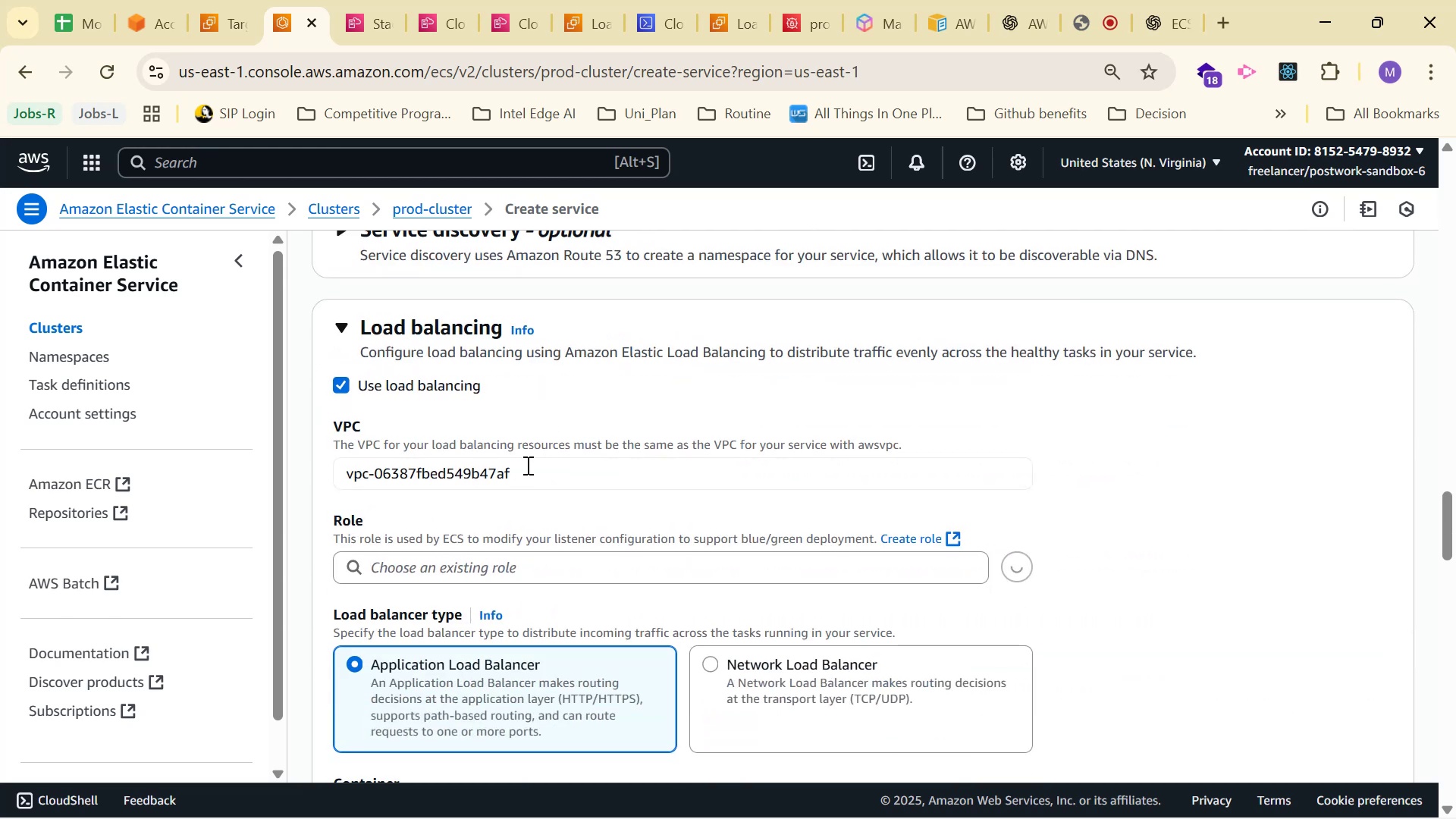 
left_click([533, 472])
 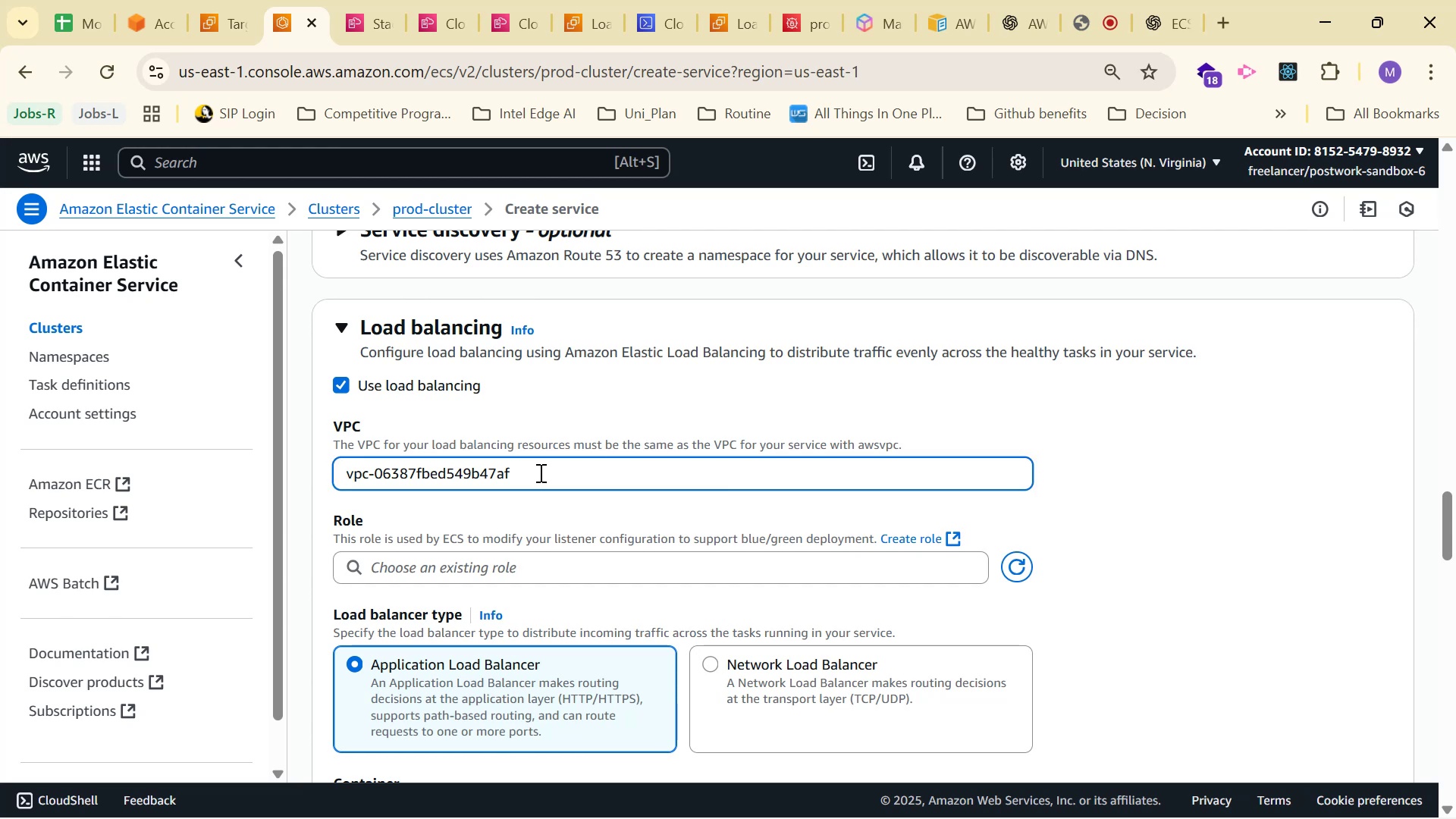 
left_click_drag(start_coordinate=[555, 553], to_coordinate=[555, 561])
 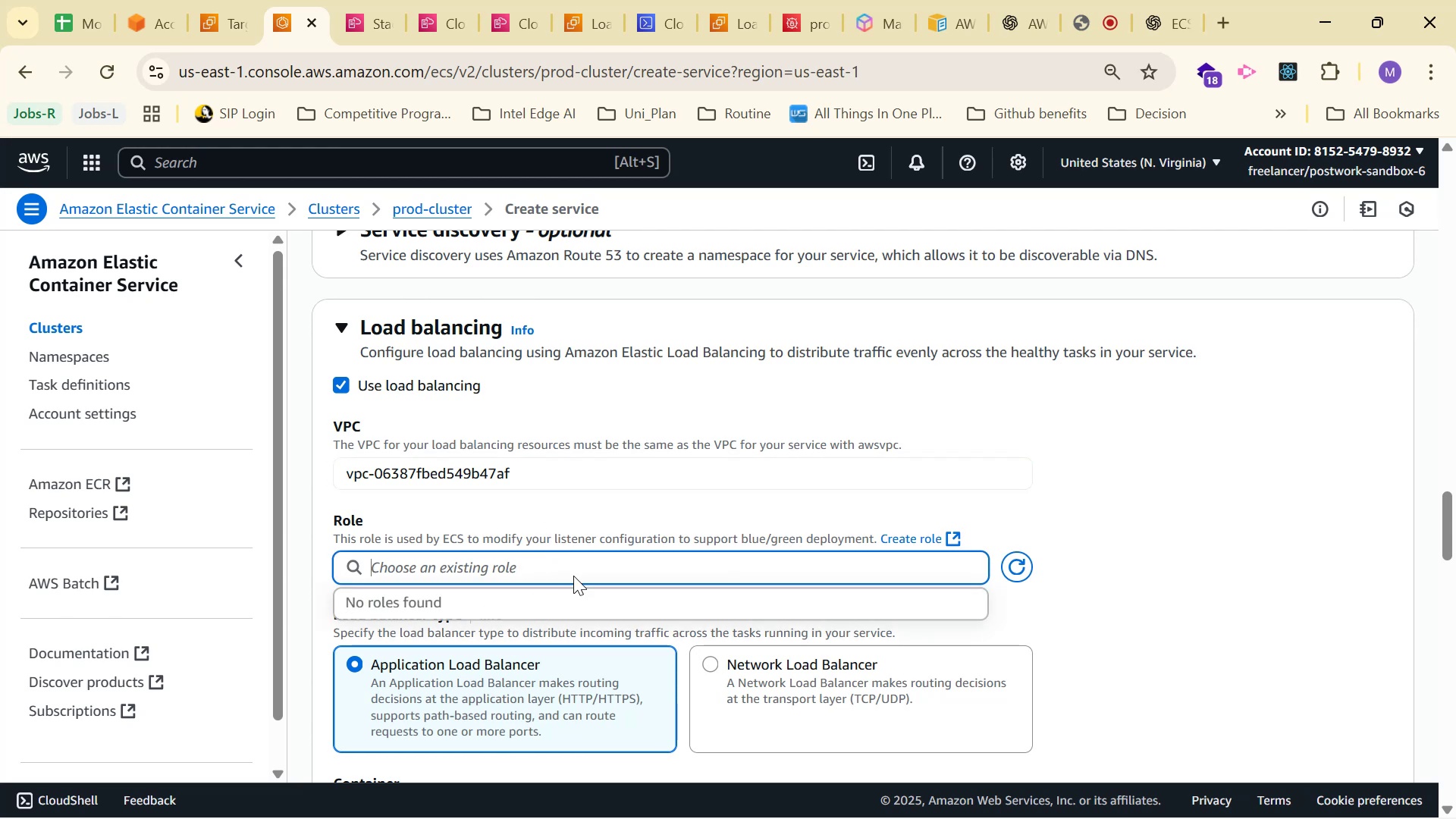 
left_click([1262, 511])
 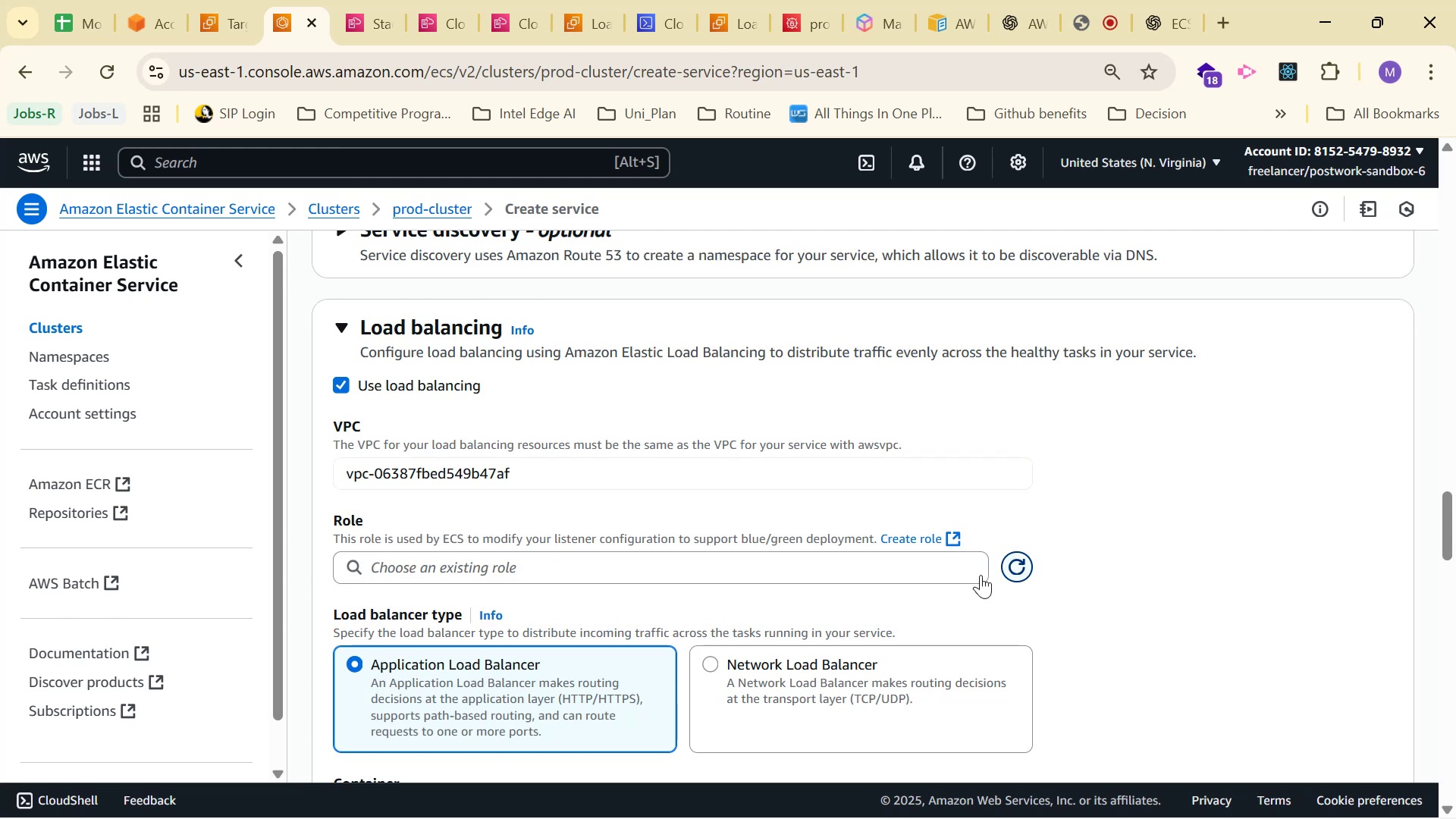 
left_click([840, 569])
 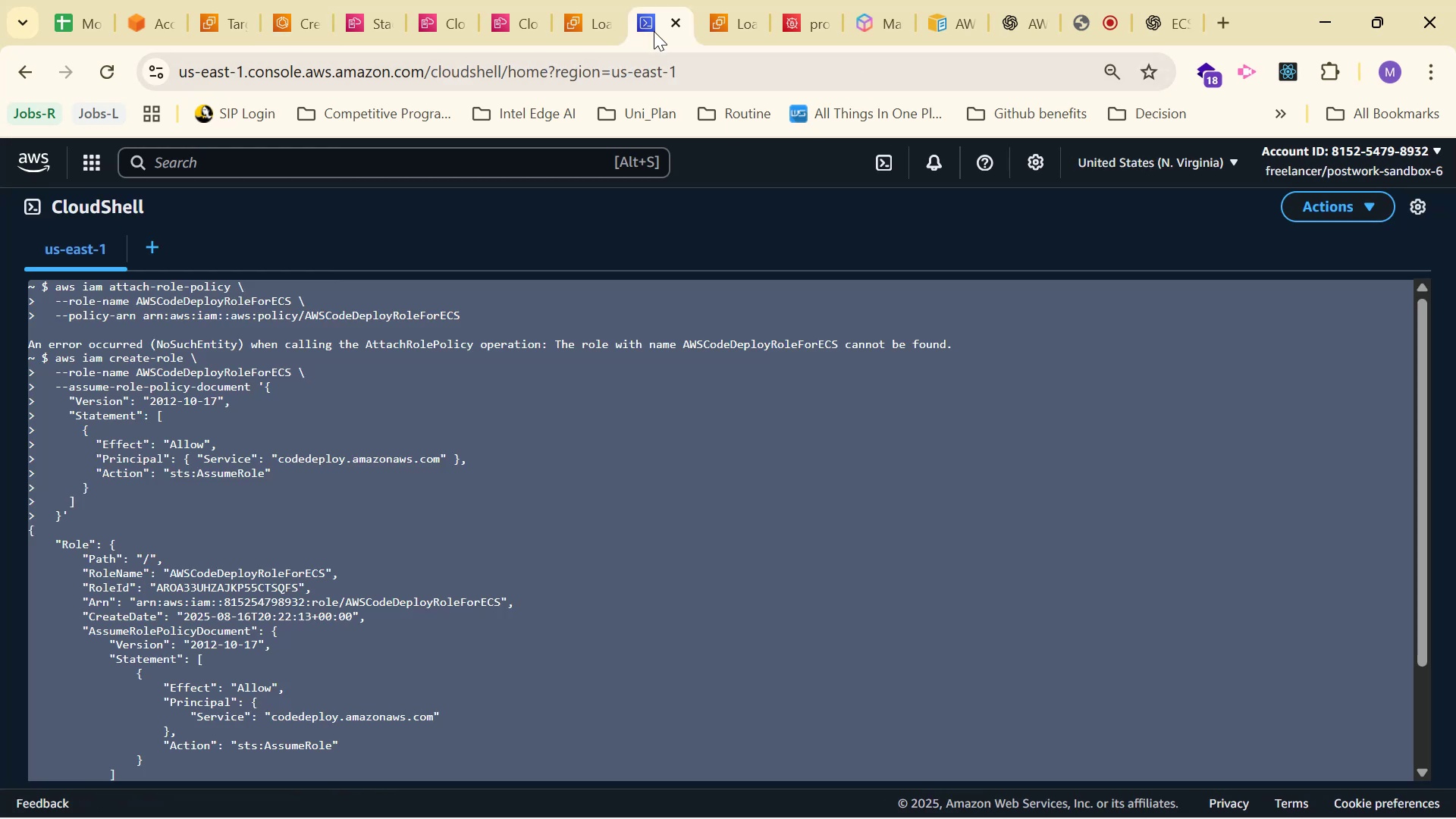 
scroll: coordinate [924, 598], scroll_direction: down, amount: 7.0
 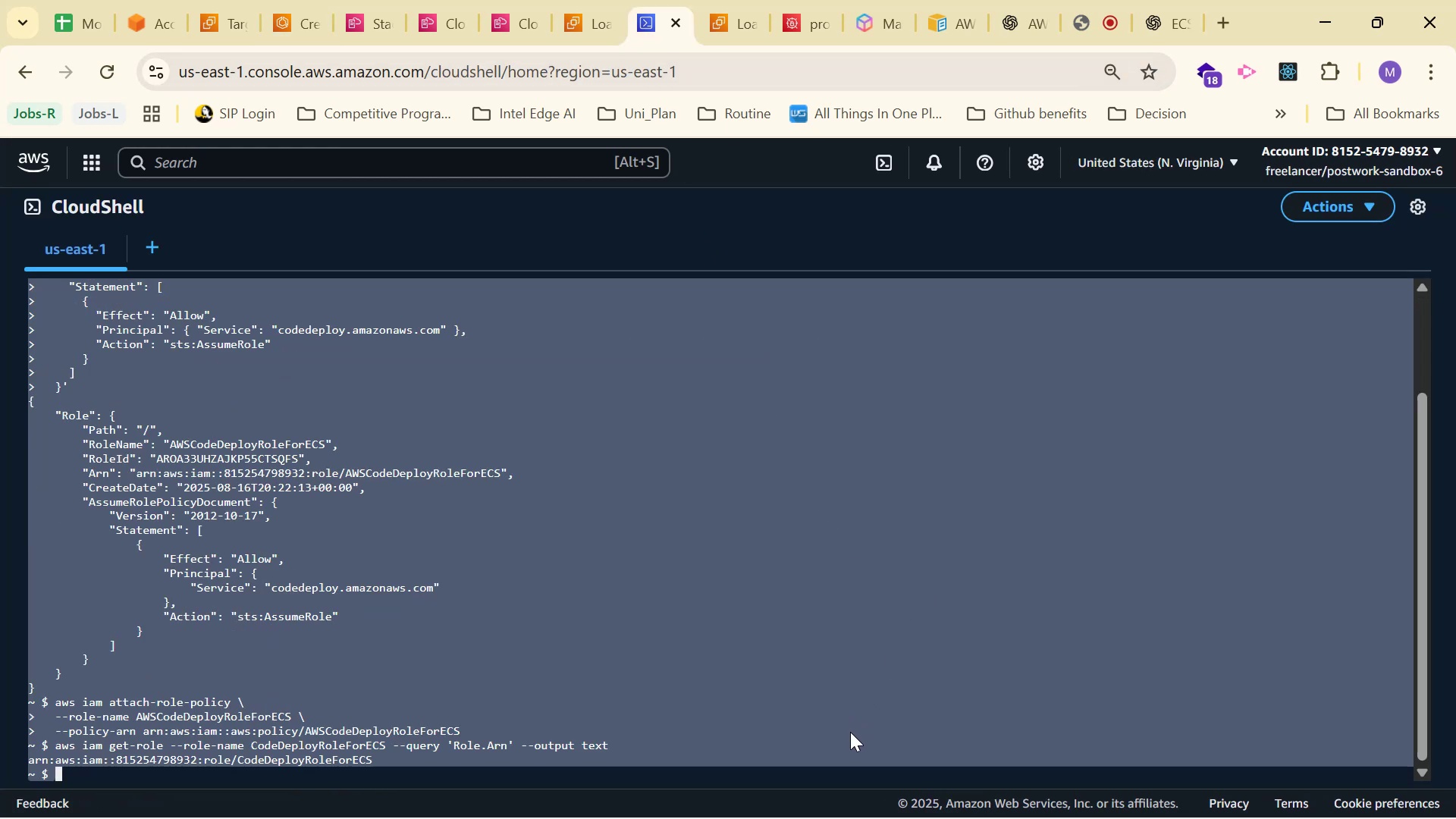 
left_click([851, 737])
 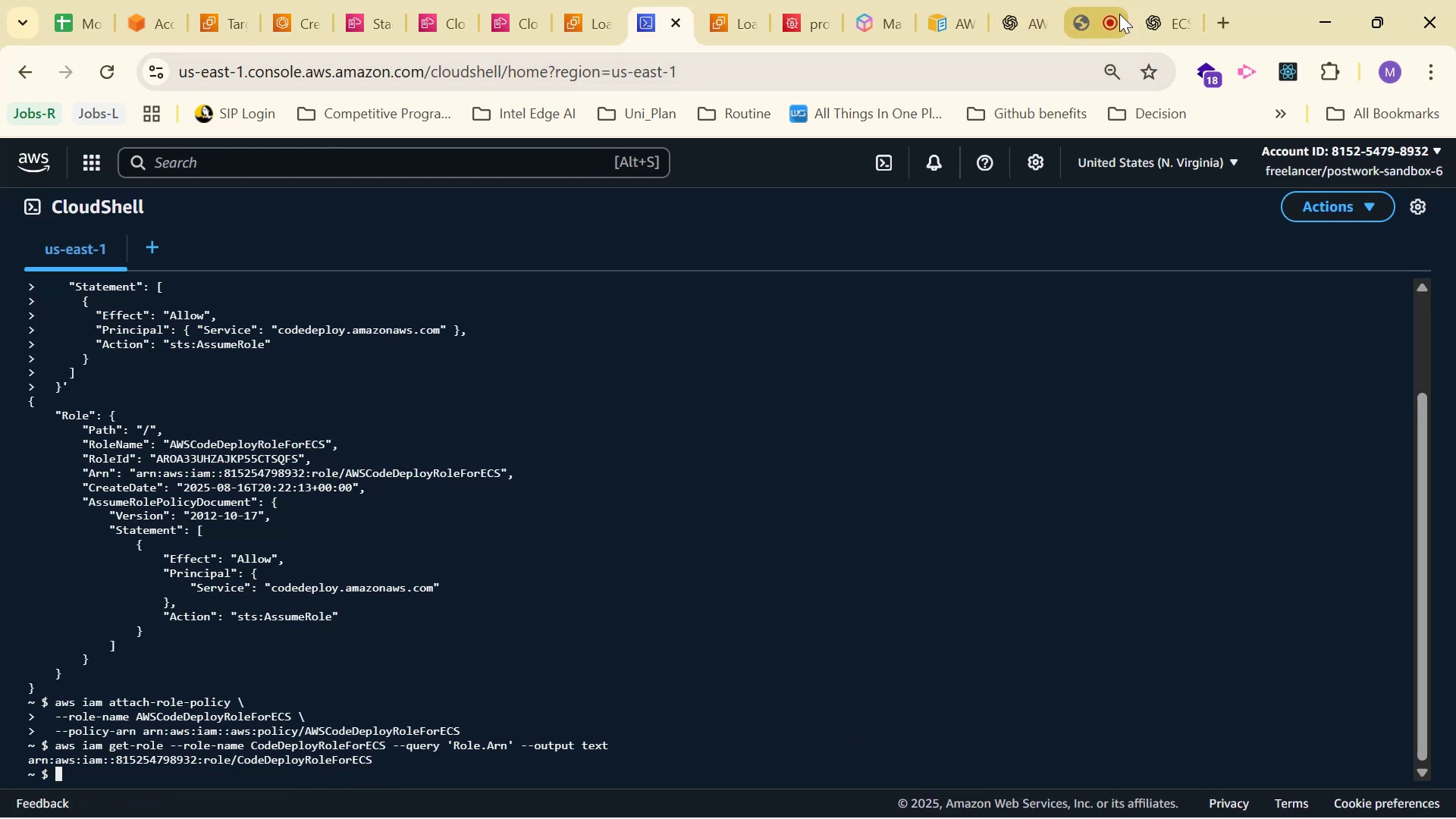 
left_click([1017, 14])
 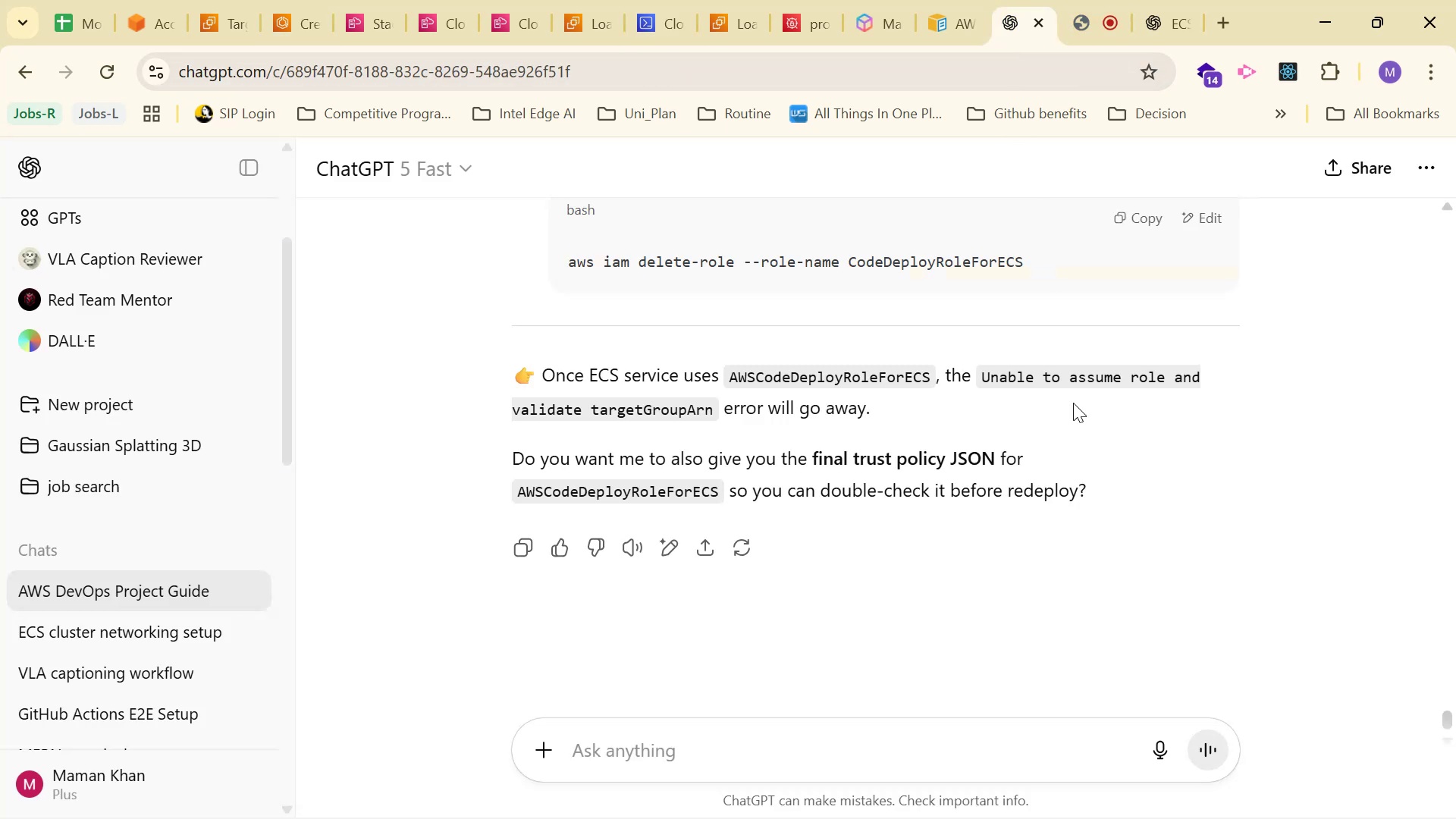 
scroll: coordinate [1075, 462], scroll_direction: down, amount: 2.0
 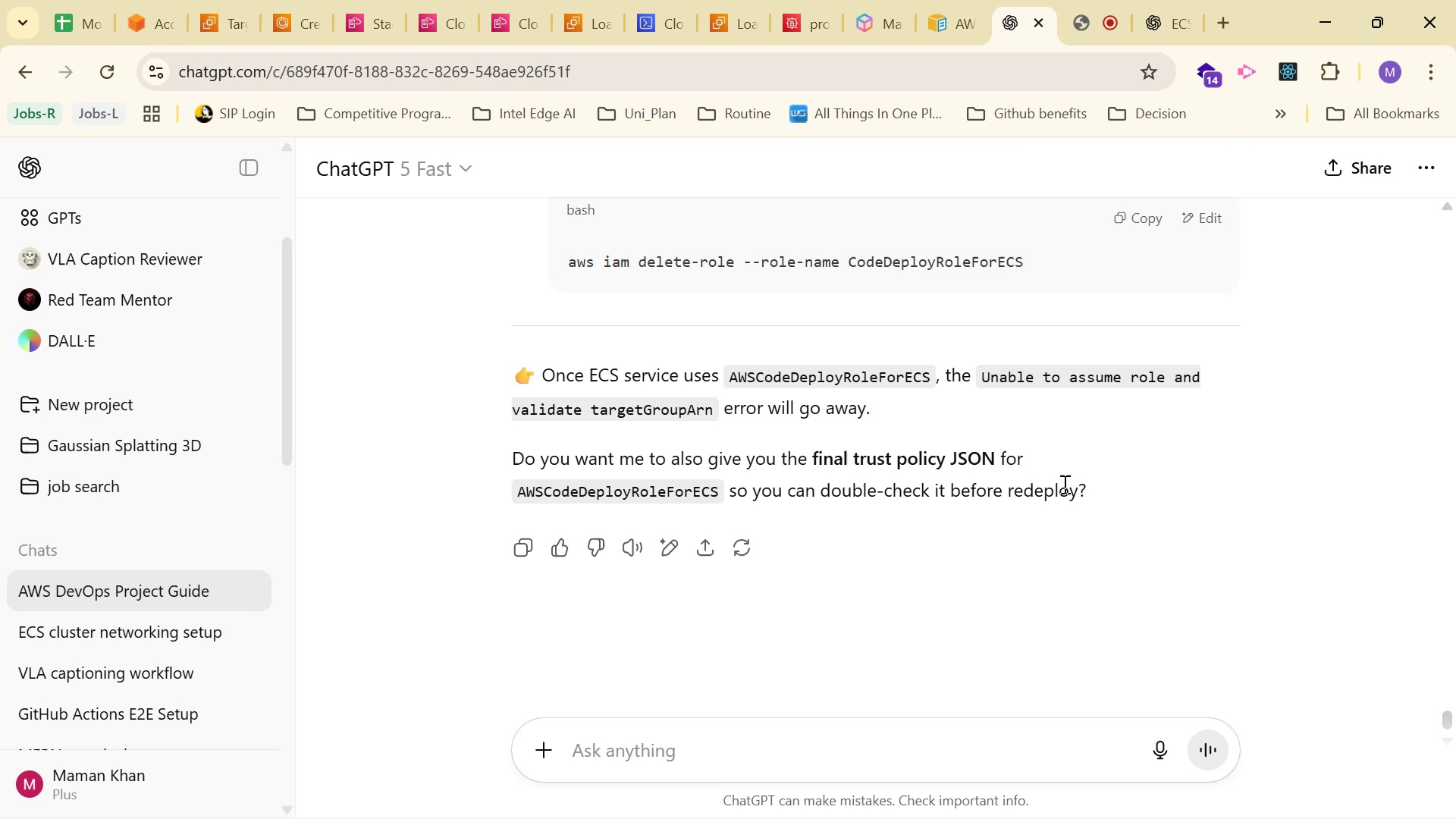 
scroll: coordinate [1229, 319], scroll_direction: up, amount: 5.0
 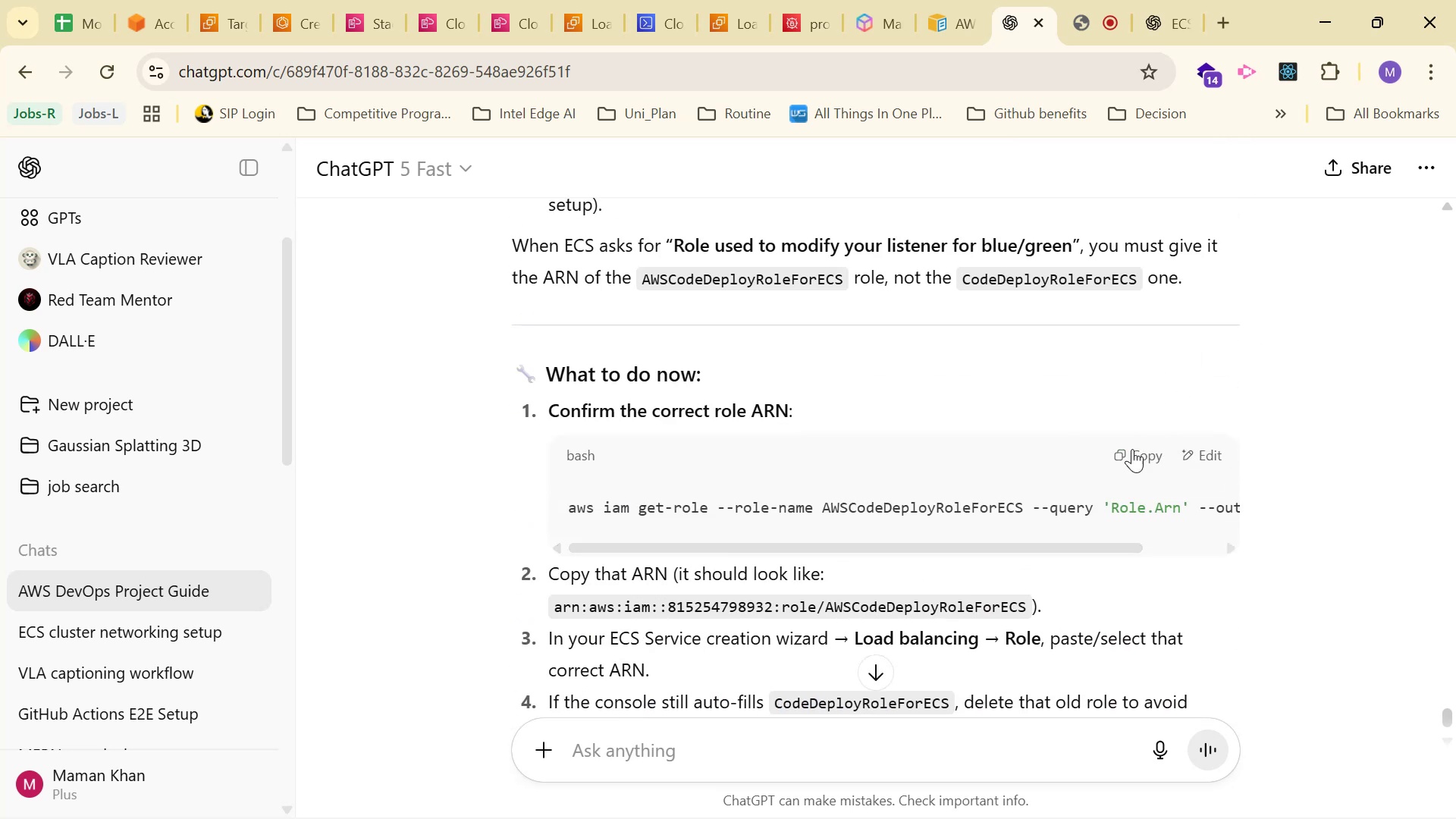 
left_click([1131, 449])
 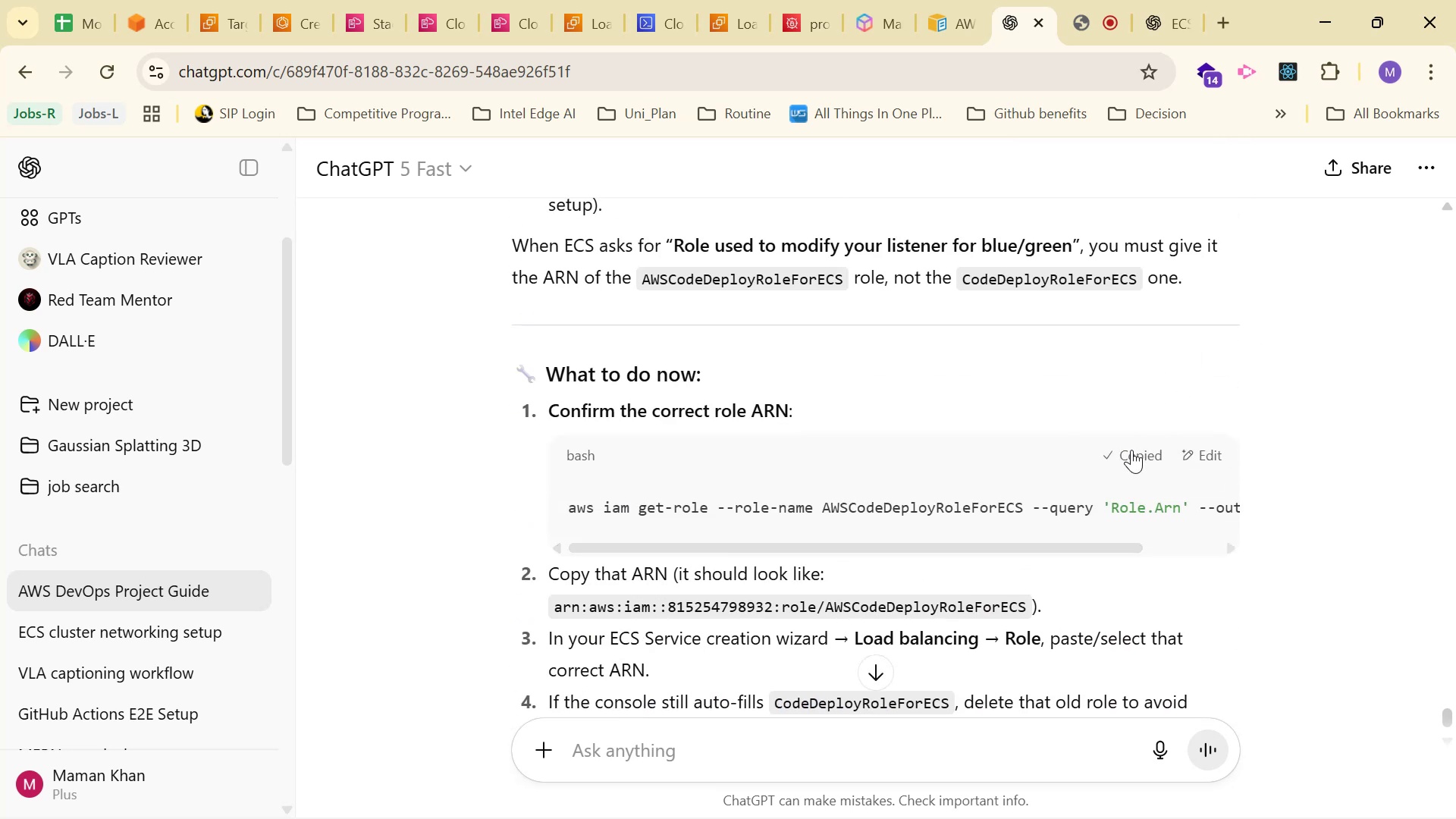 
left_click([1131, 450])
 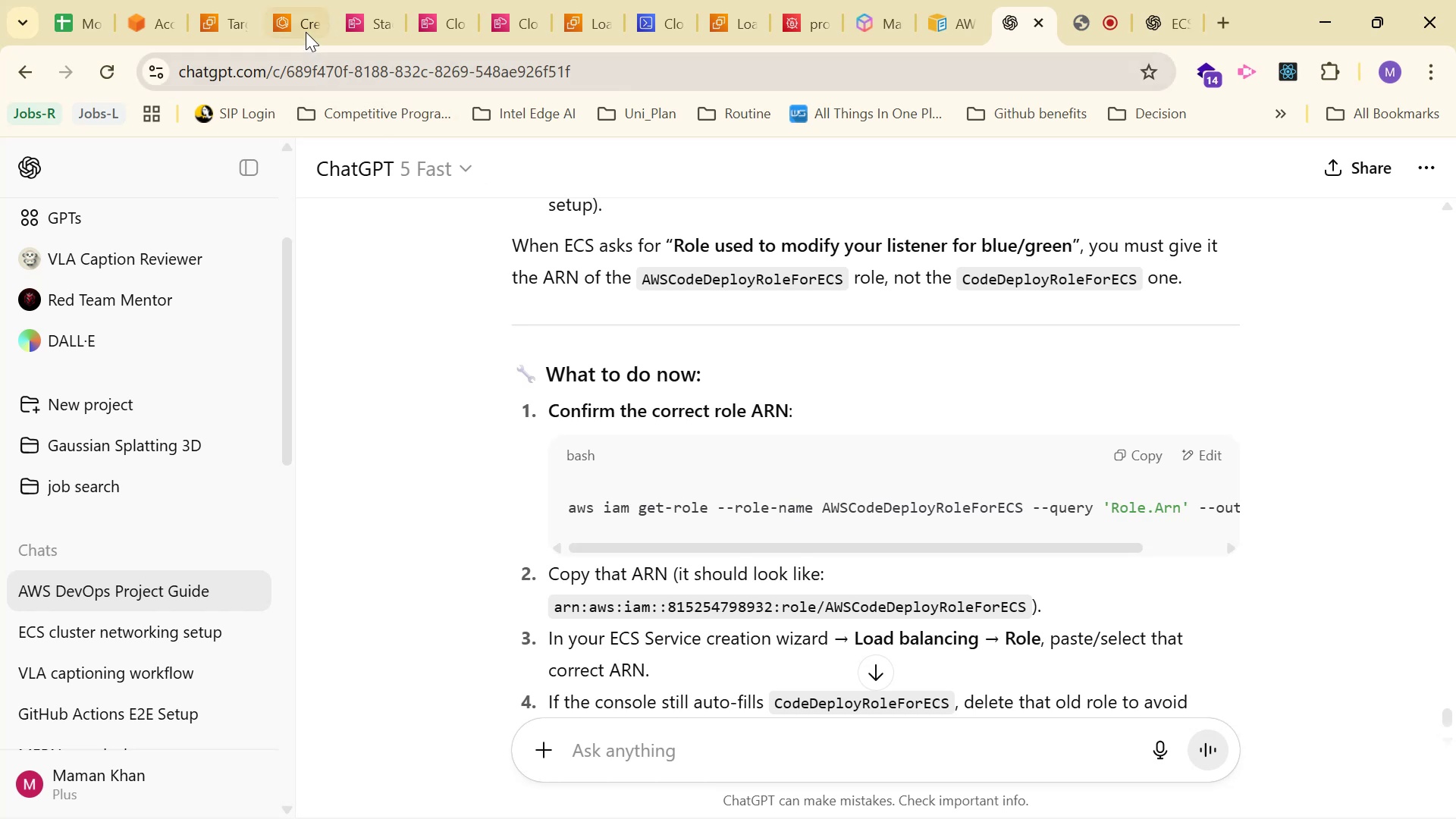 
left_click([647, 12])
 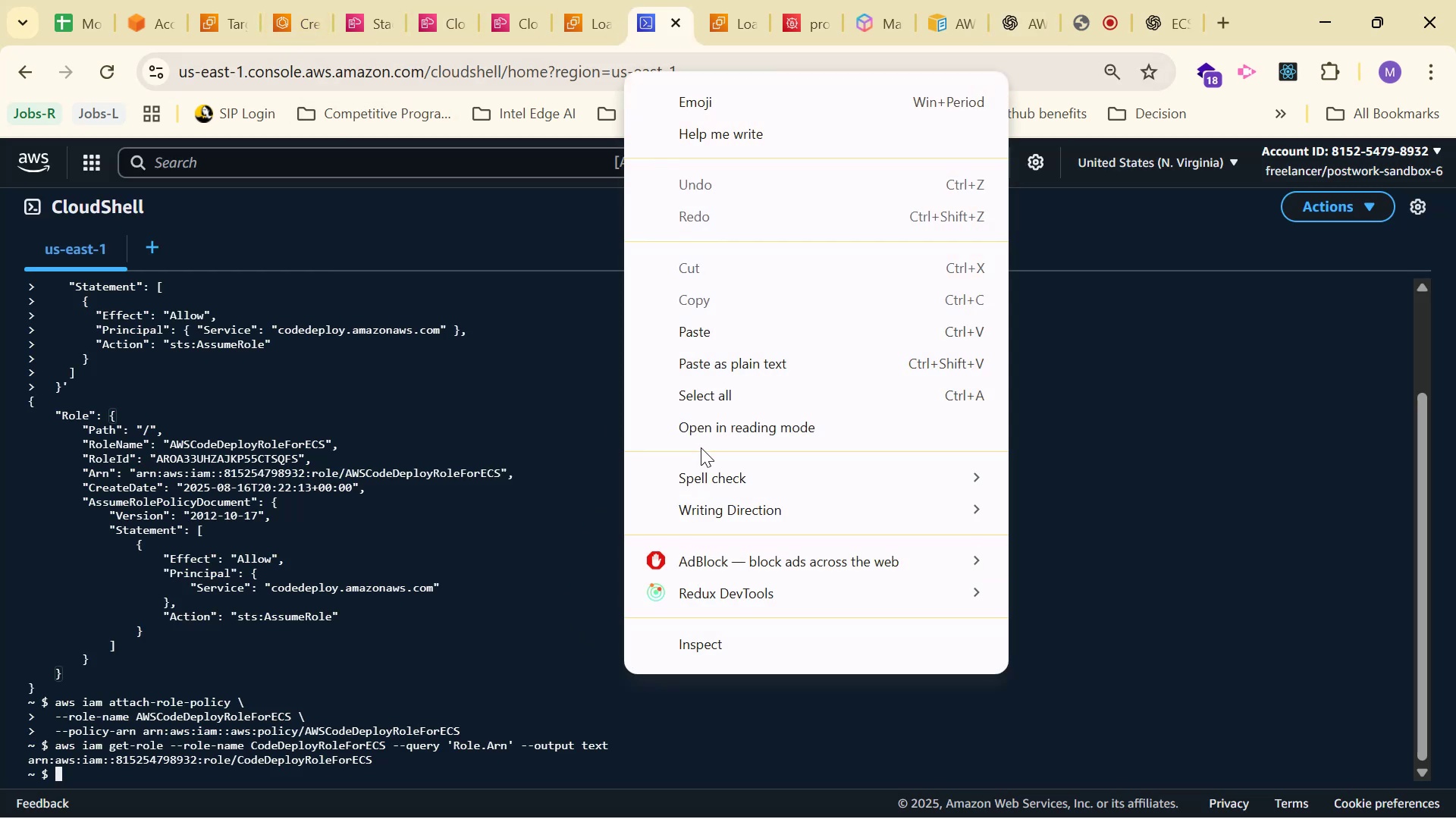 
left_click([727, 331])
 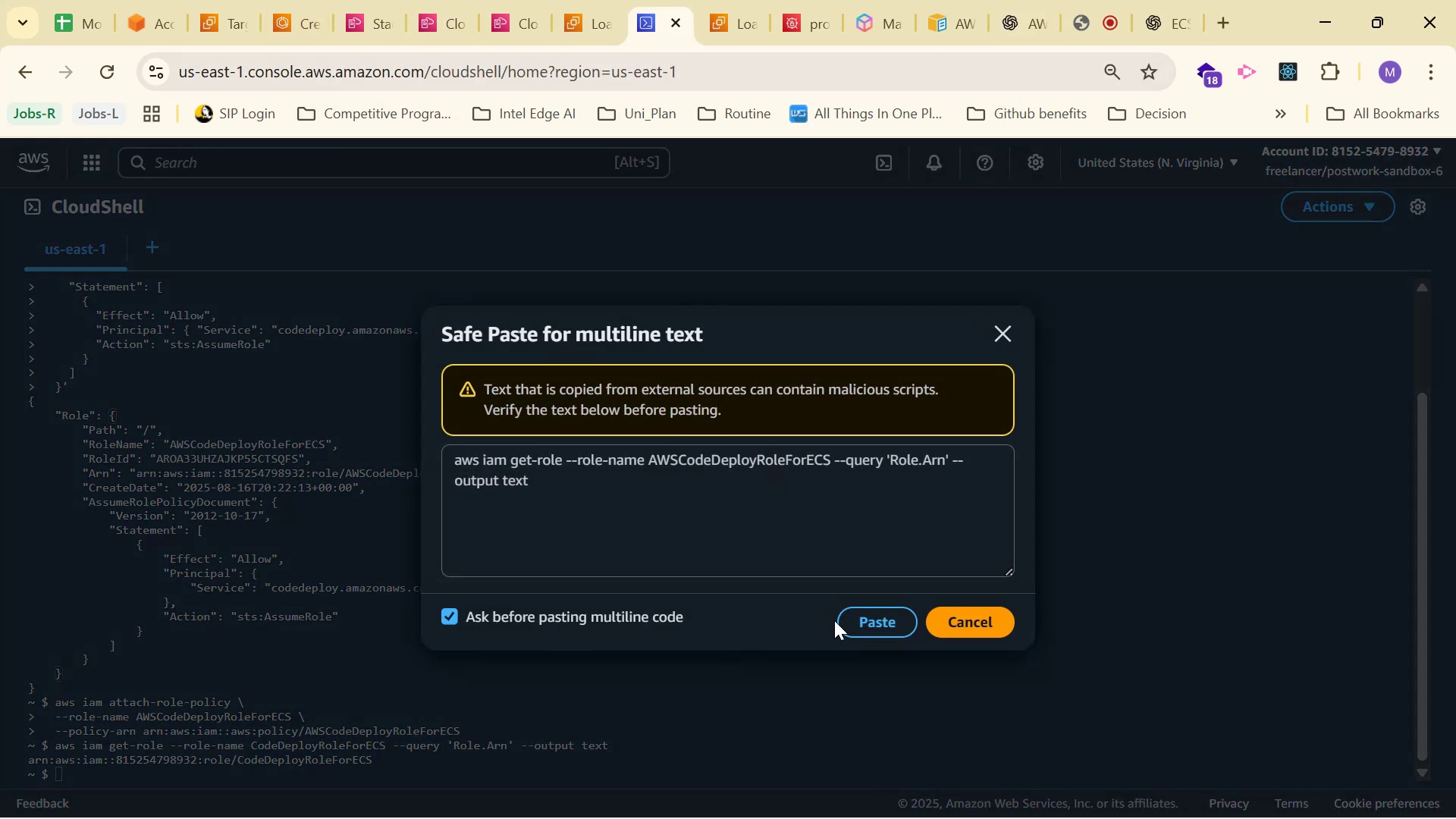 
left_click([868, 620])
 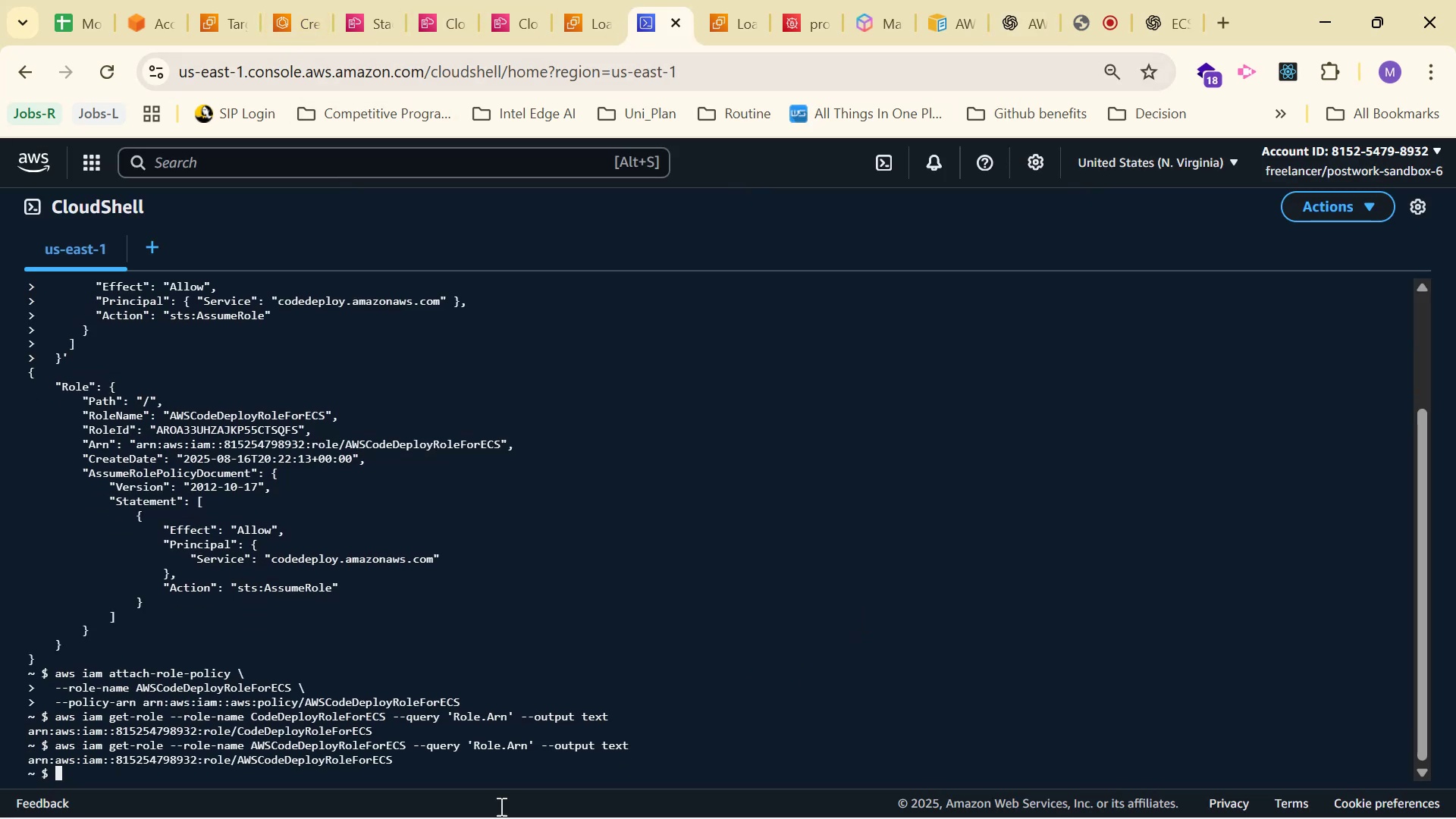 
left_click_drag(start_coordinate=[394, 758], to_coordinate=[19, 758])
 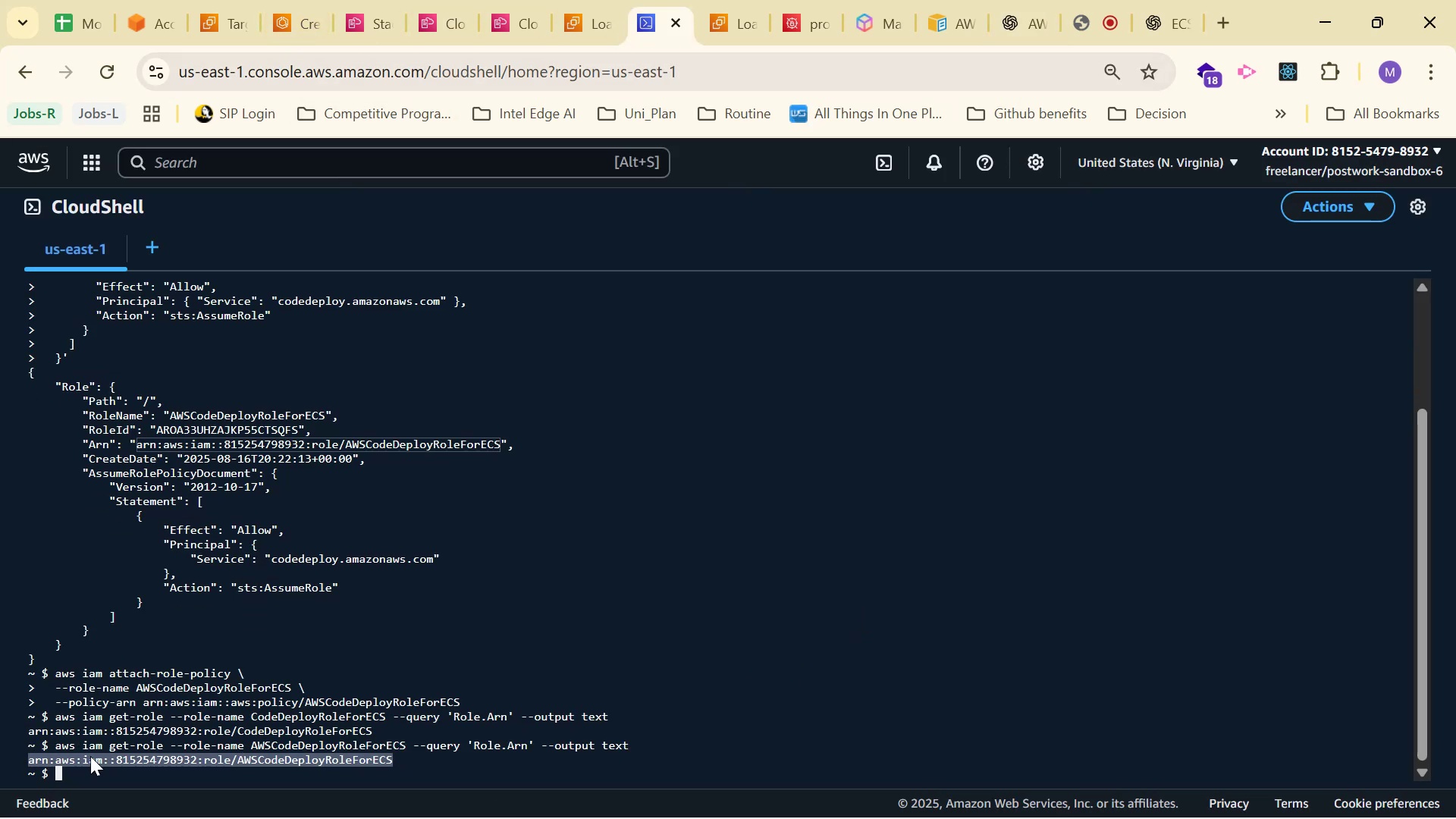 
right_click([93, 755])
 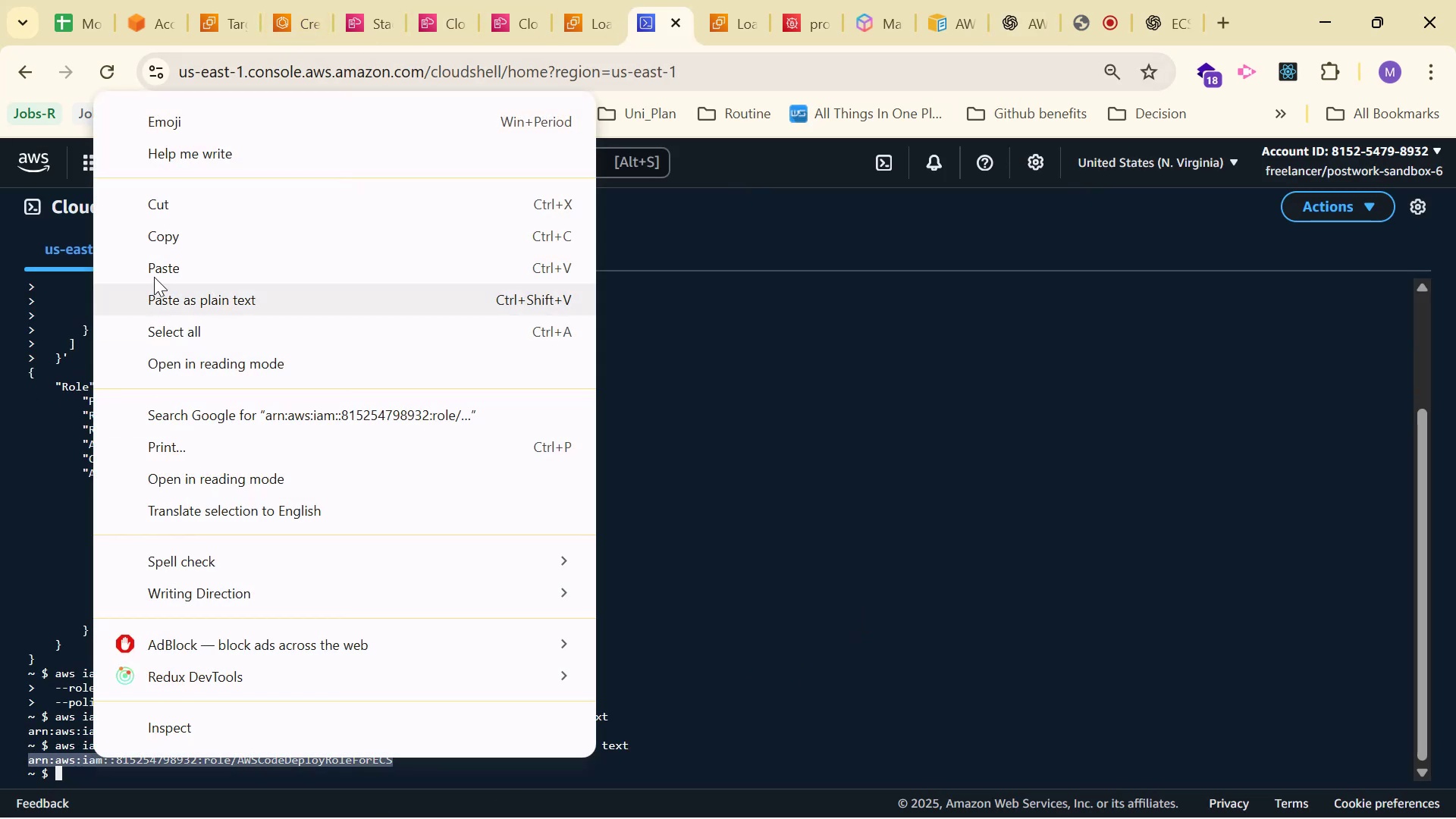 
left_click([162, 231])
 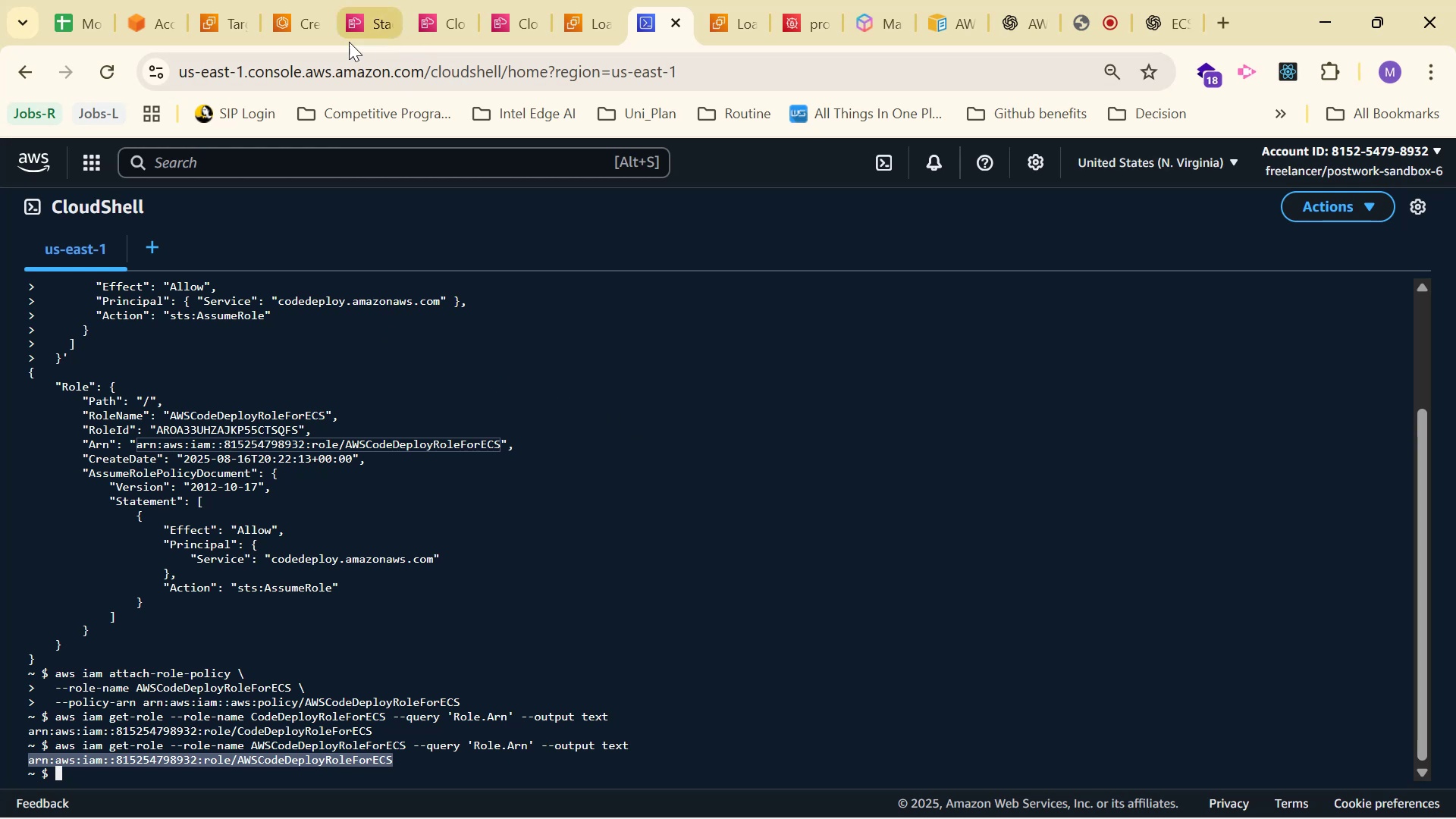 
left_click([290, 24])
 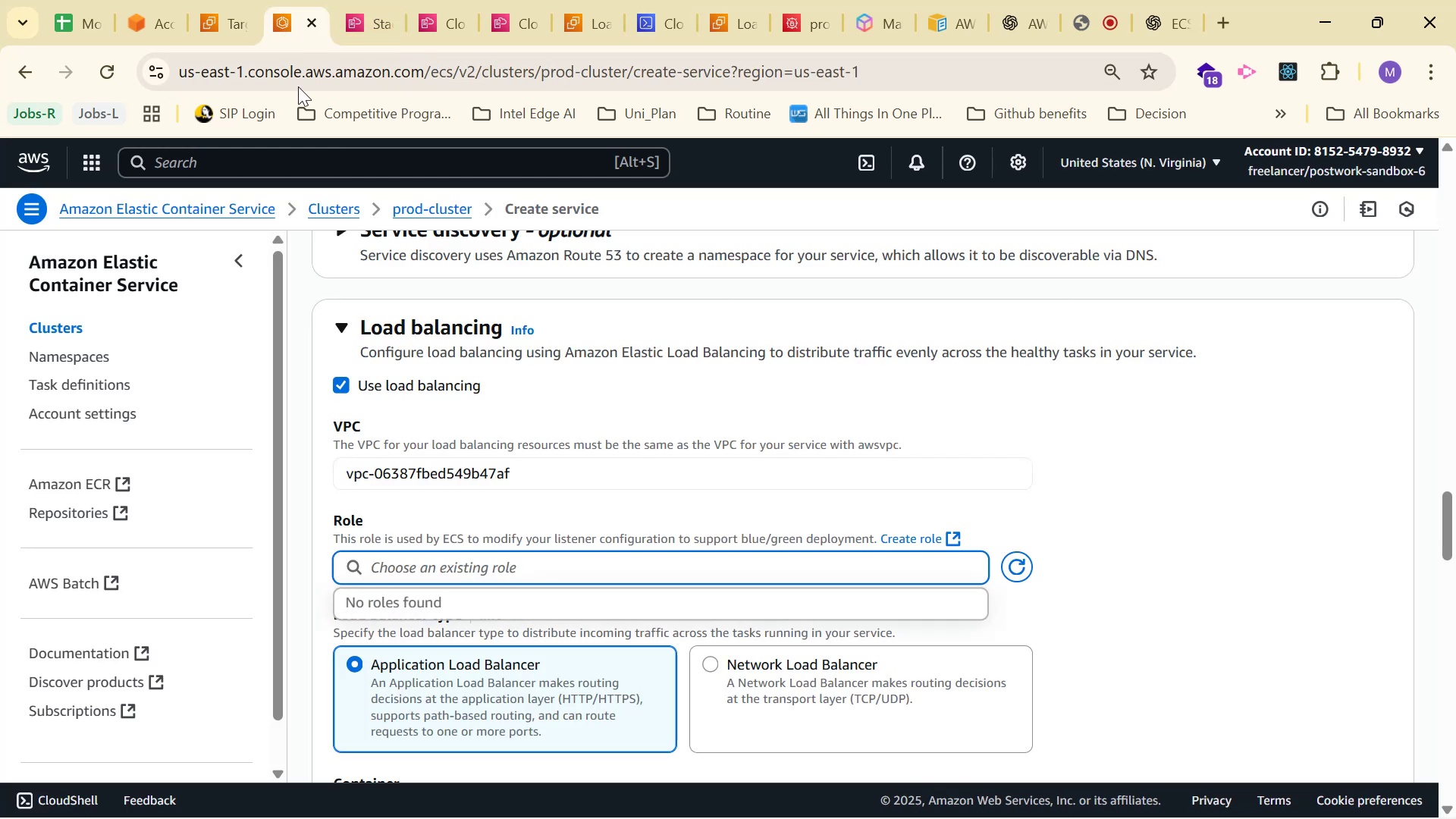 
key(Control+V)
 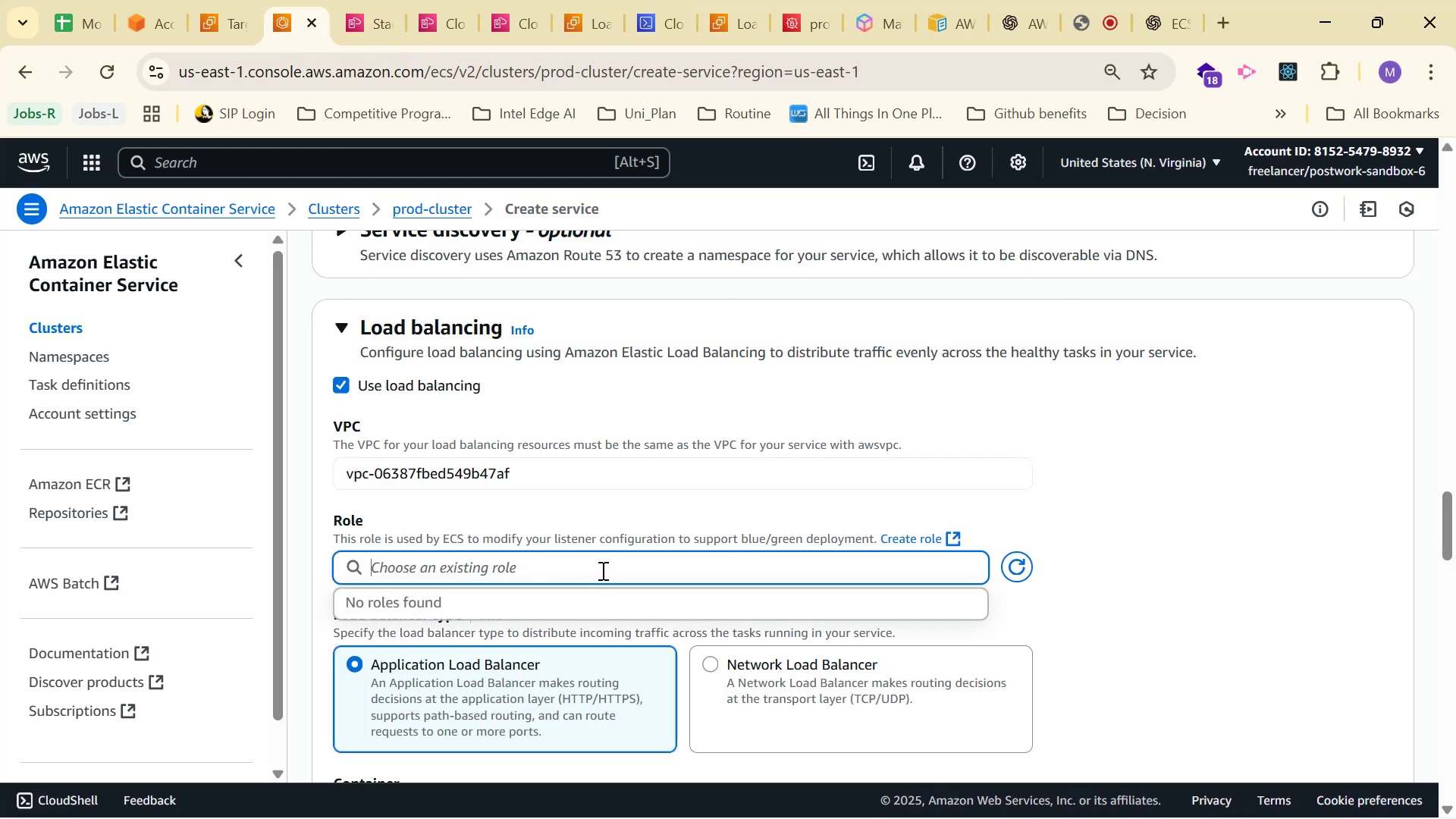 
left_click([601, 566])
 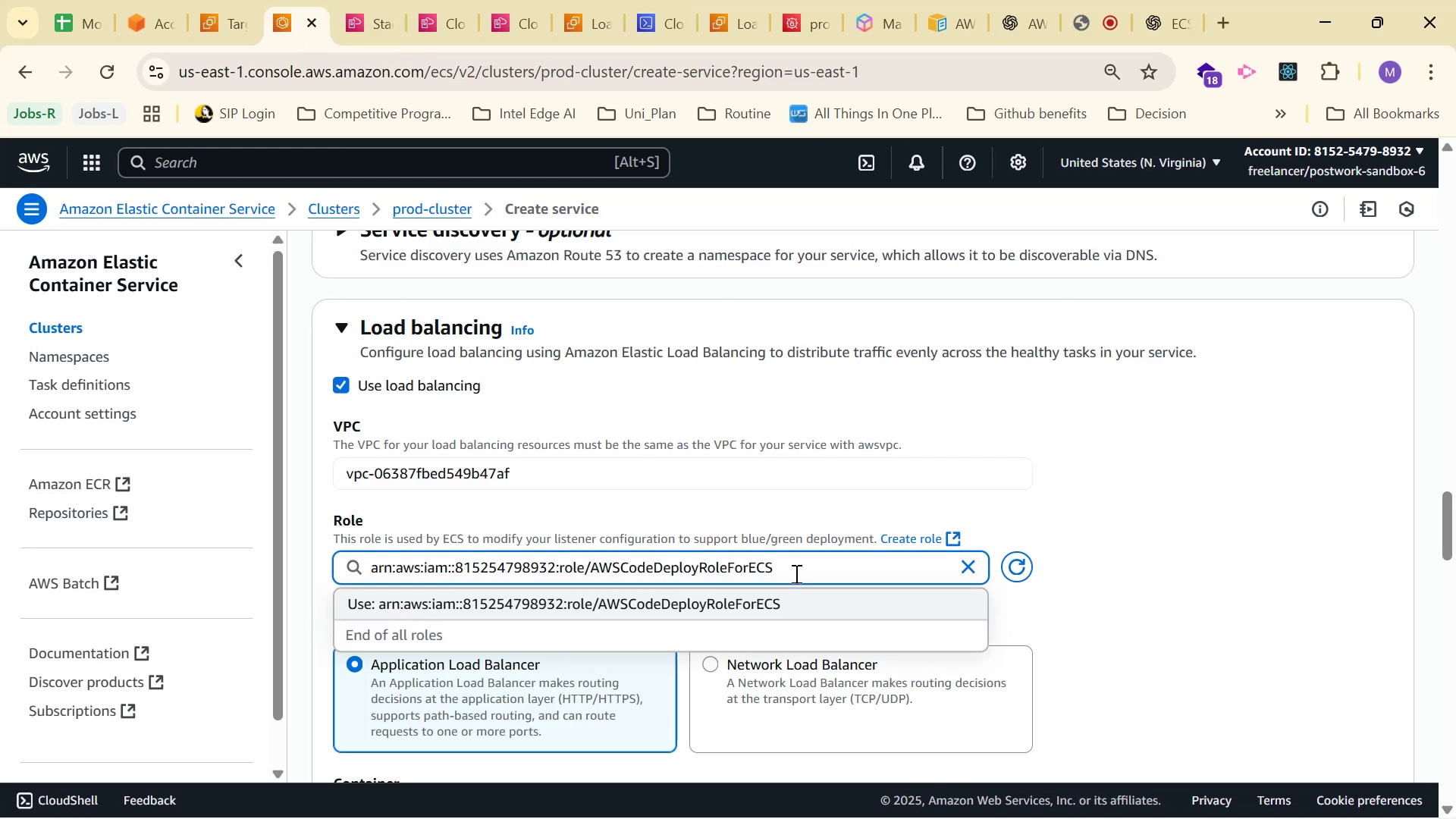 
left_click([809, 571])
 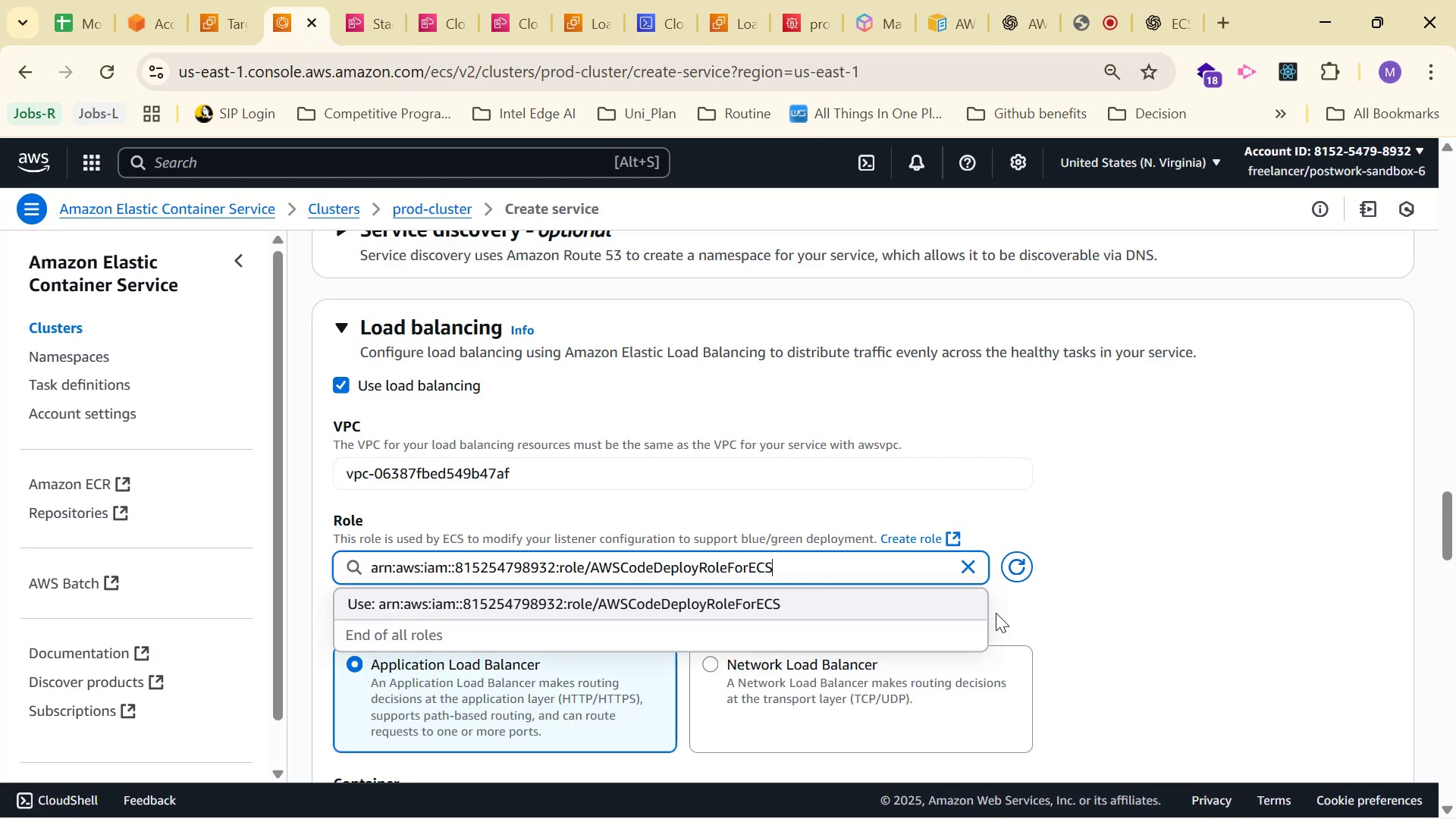 
left_click([830, 604])
 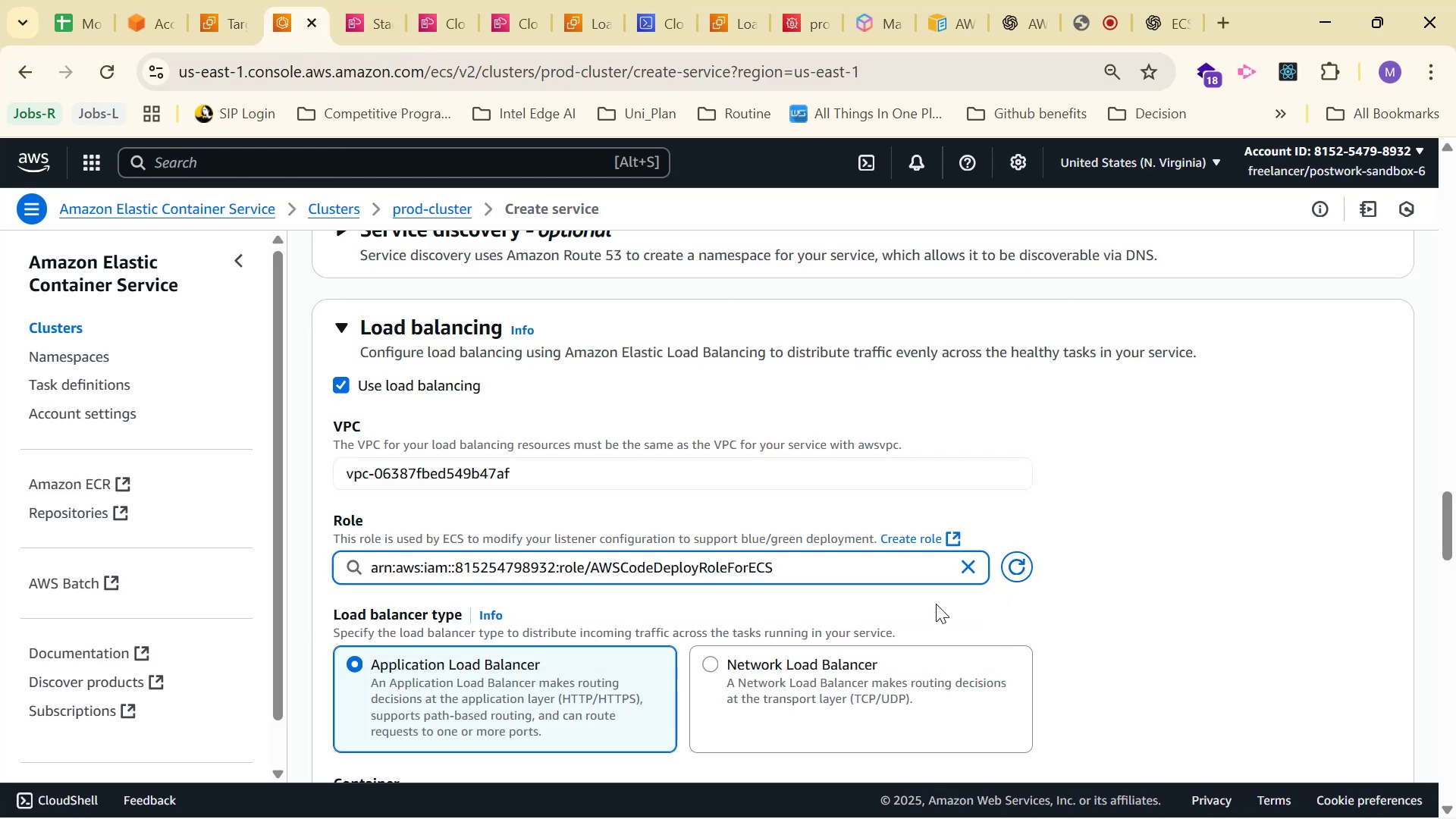 
scroll: coordinate [738, 535], scroll_direction: down, amount: 3.0
 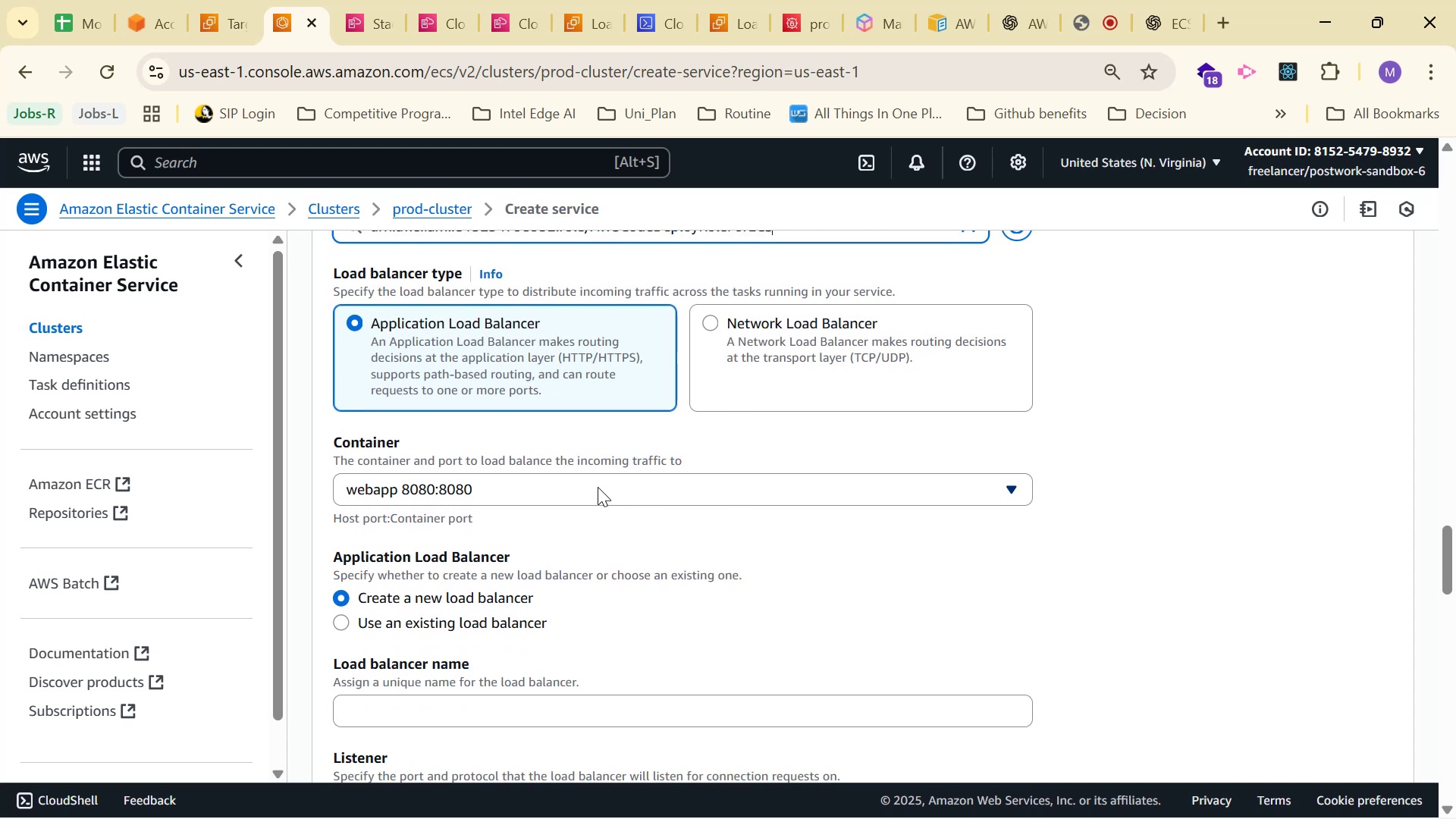 
left_click([597, 487])
 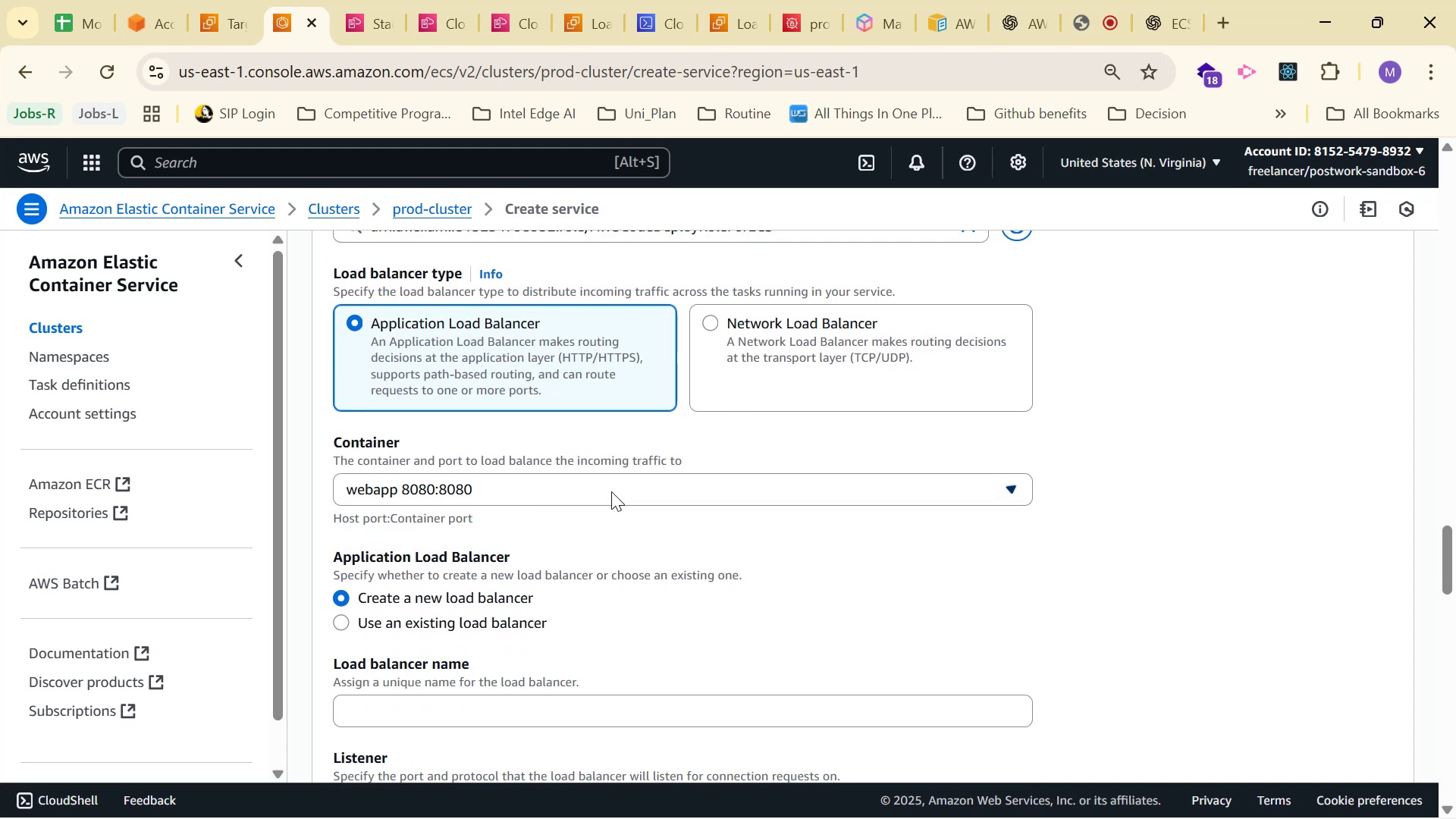 
left_click([444, 624])
 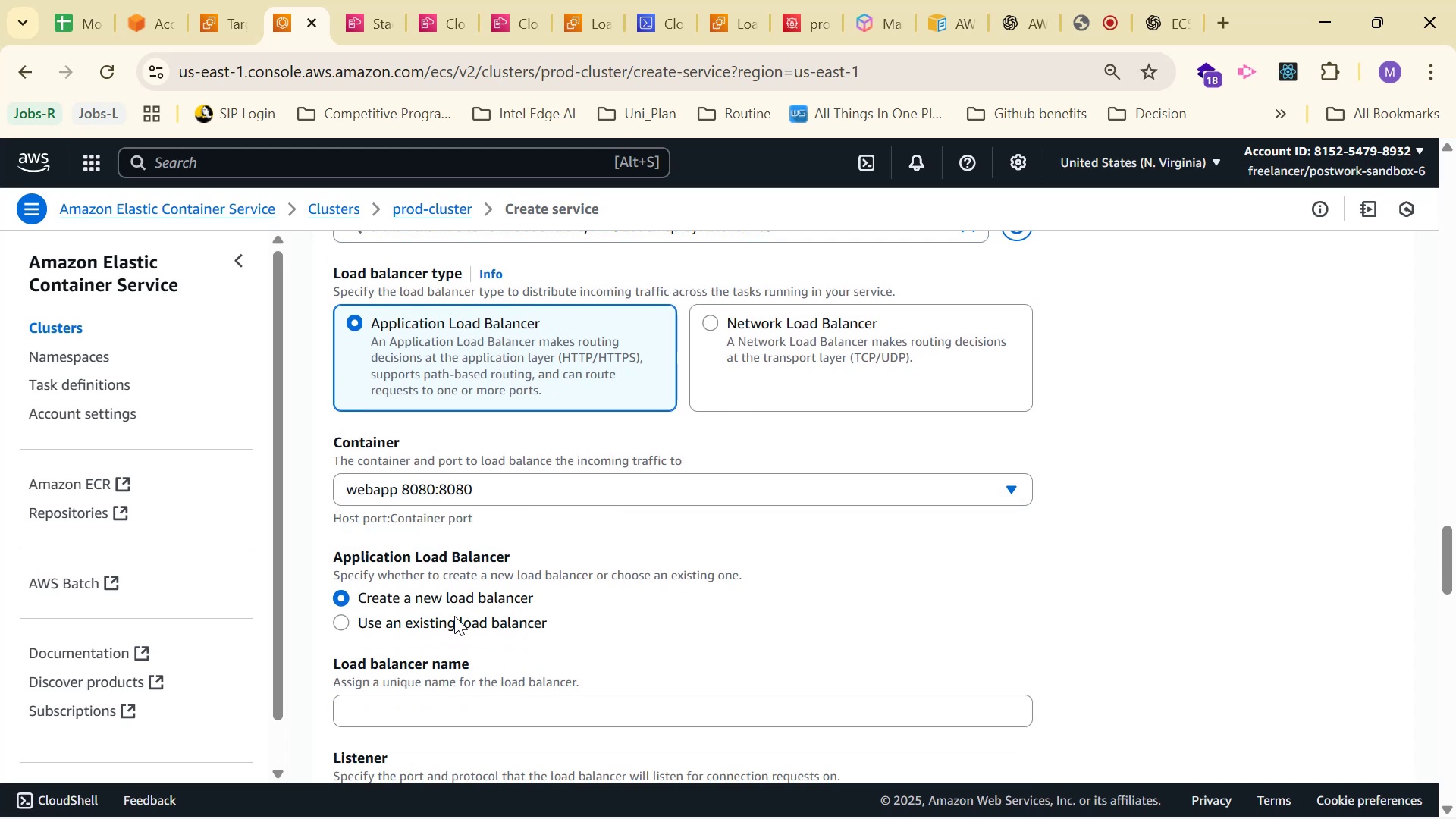 
scroll: coordinate [925, 458], scroll_direction: down, amount: 2.0
 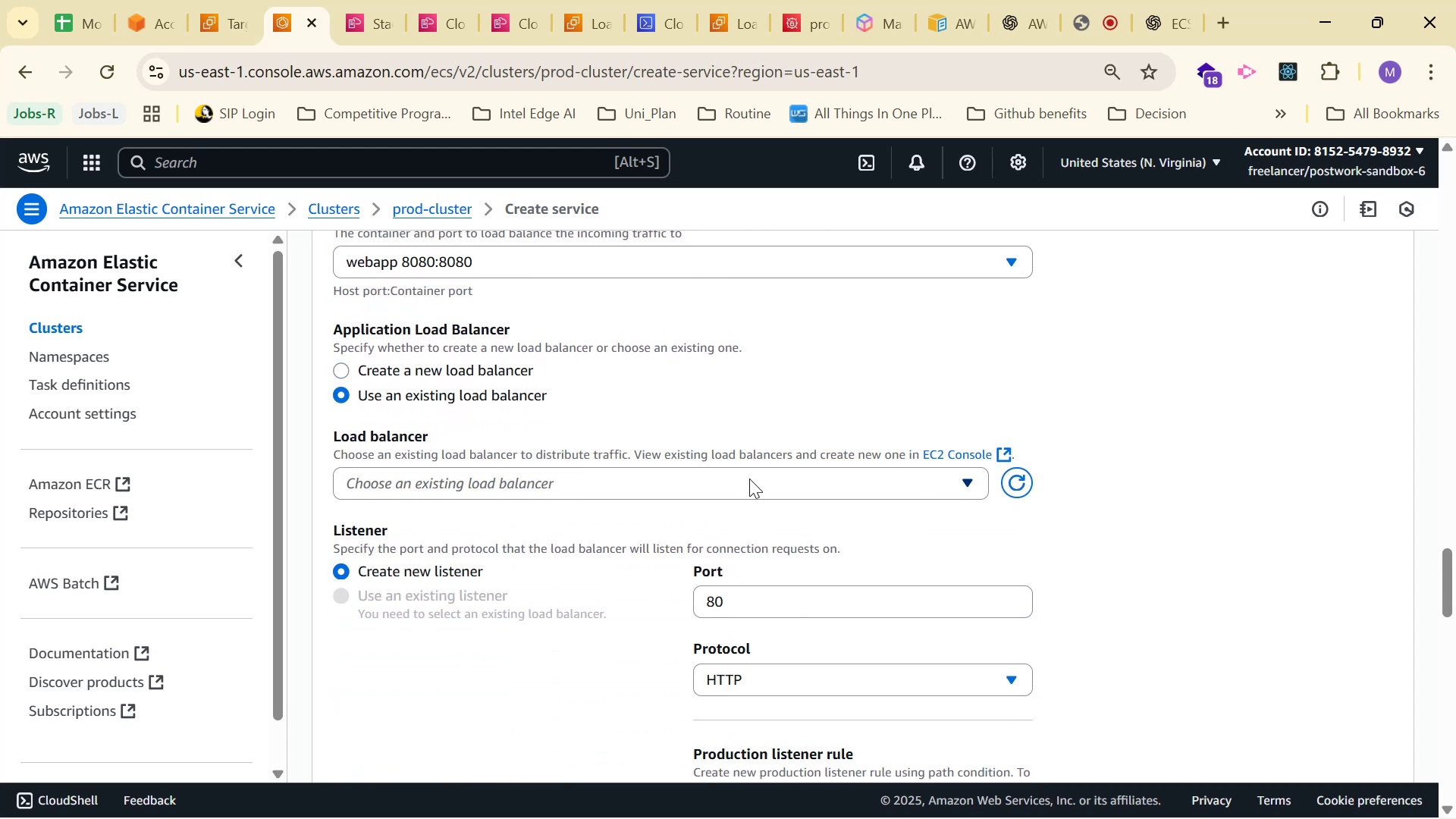 
left_click([748, 482])
 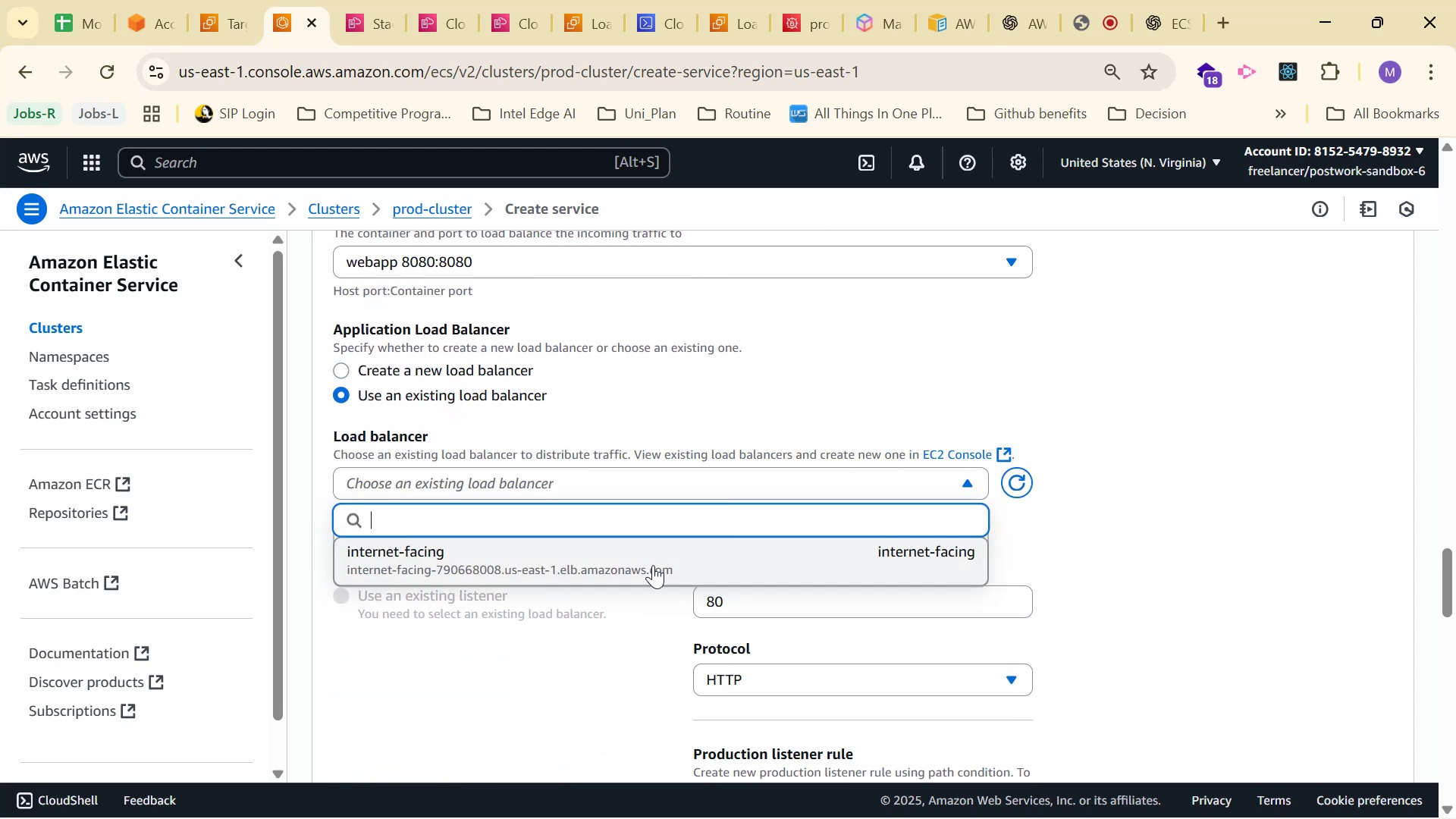 
left_click([653, 565])
 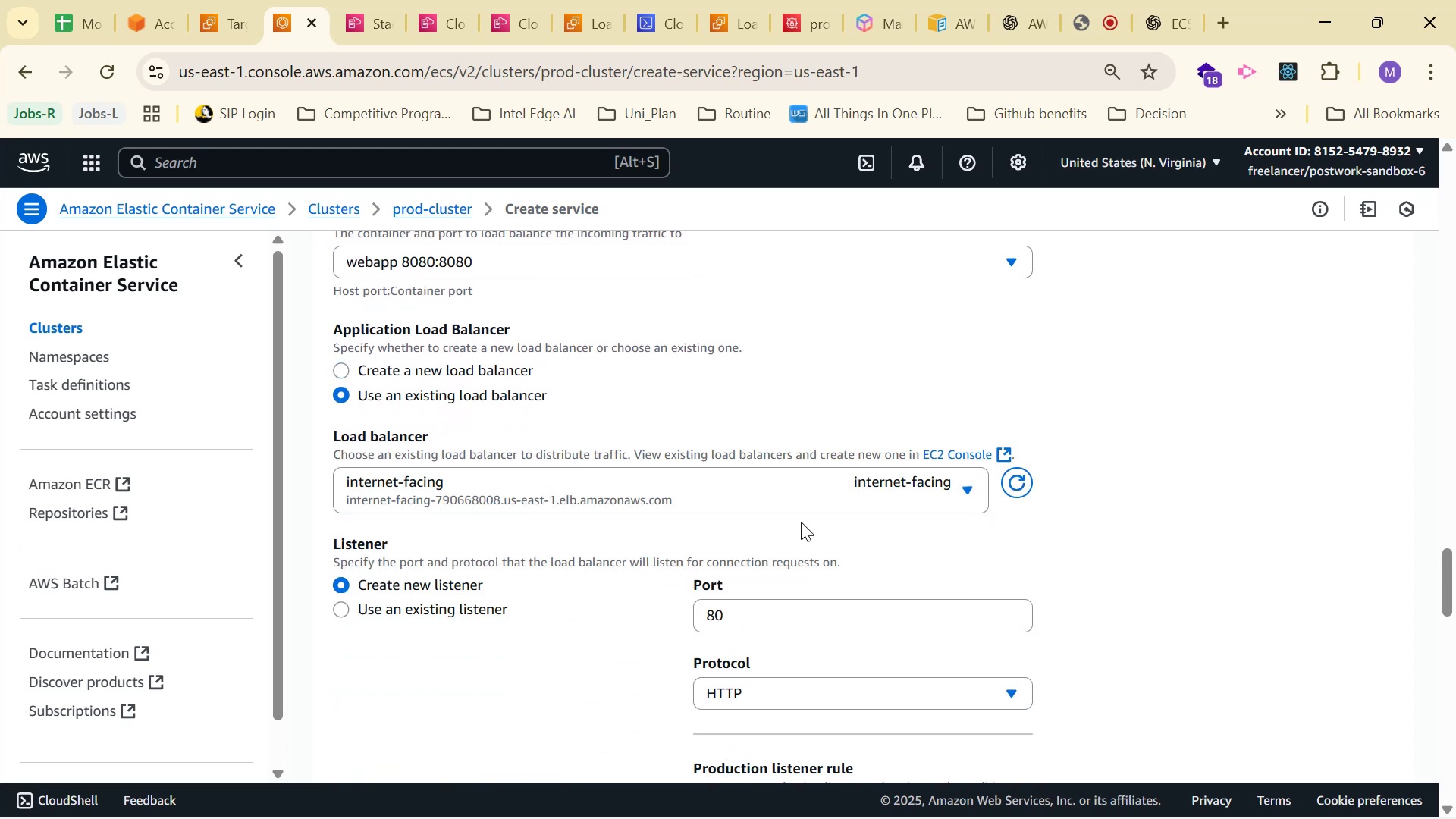 
scroll: coordinate [753, 531], scroll_direction: down, amount: 1.0
 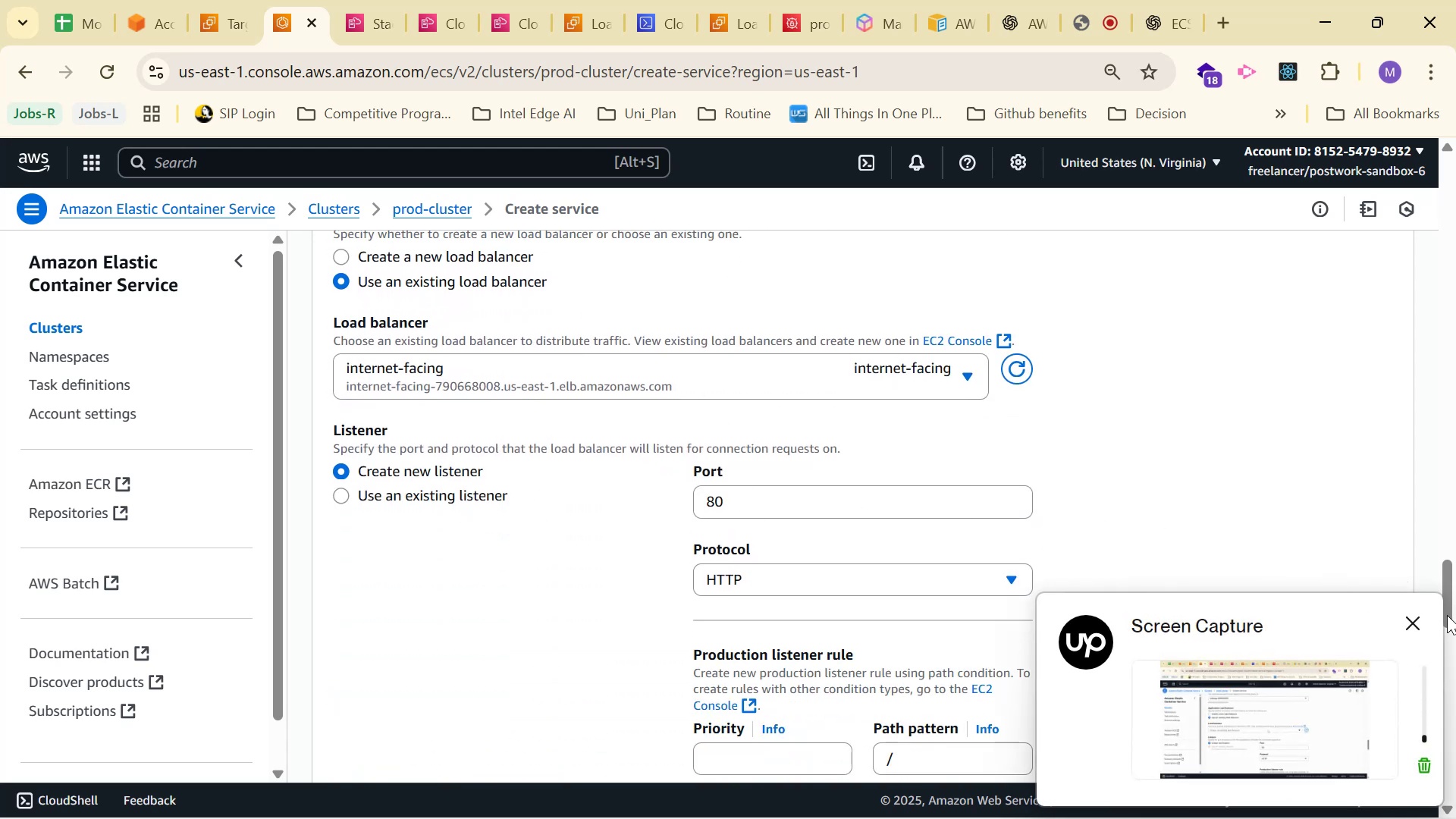 
left_click([1407, 619])
 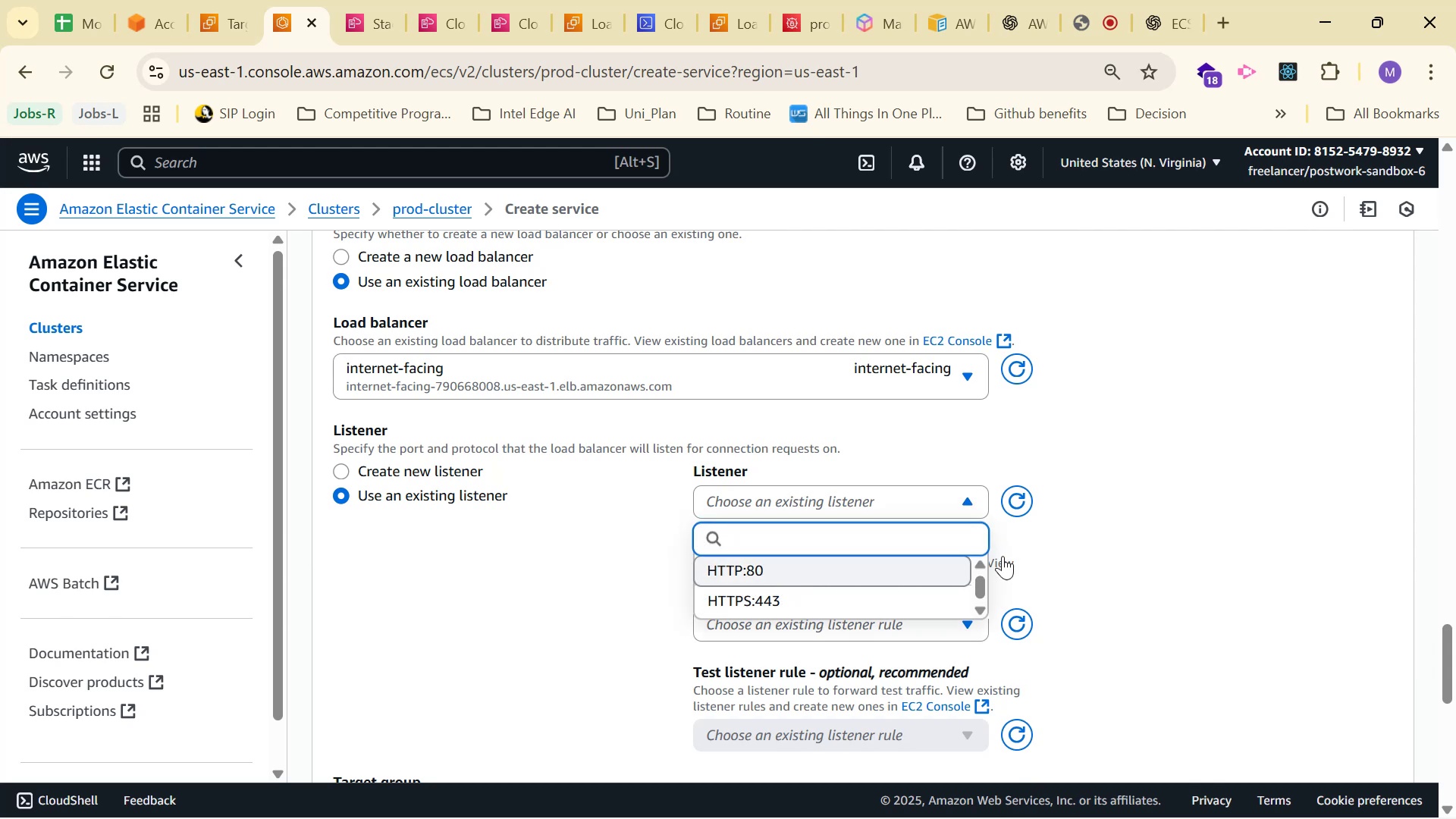 
scroll: coordinate [1112, 491], scroll_direction: down, amount: 2.0
 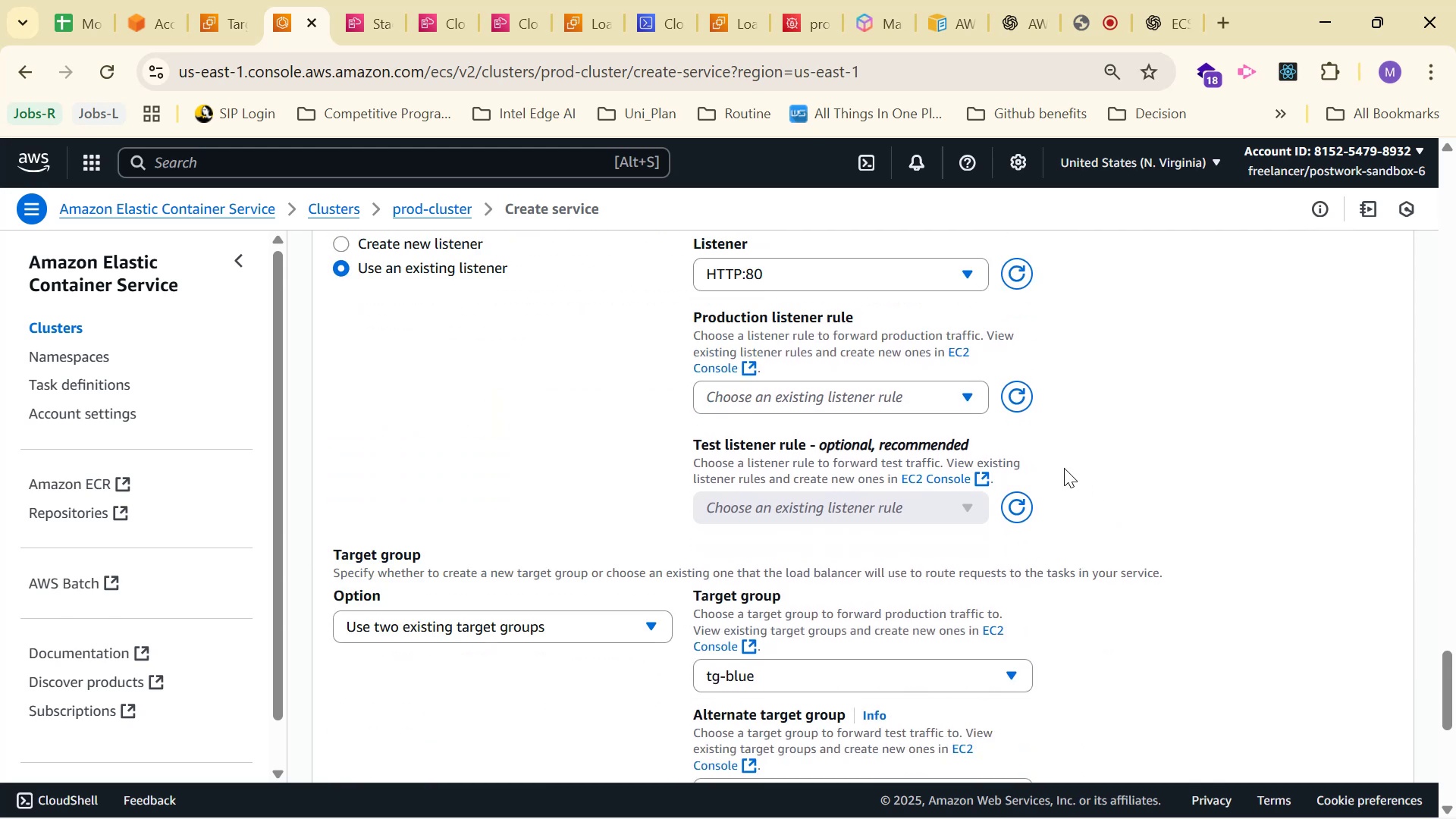 
mouse_move([851, 426])
 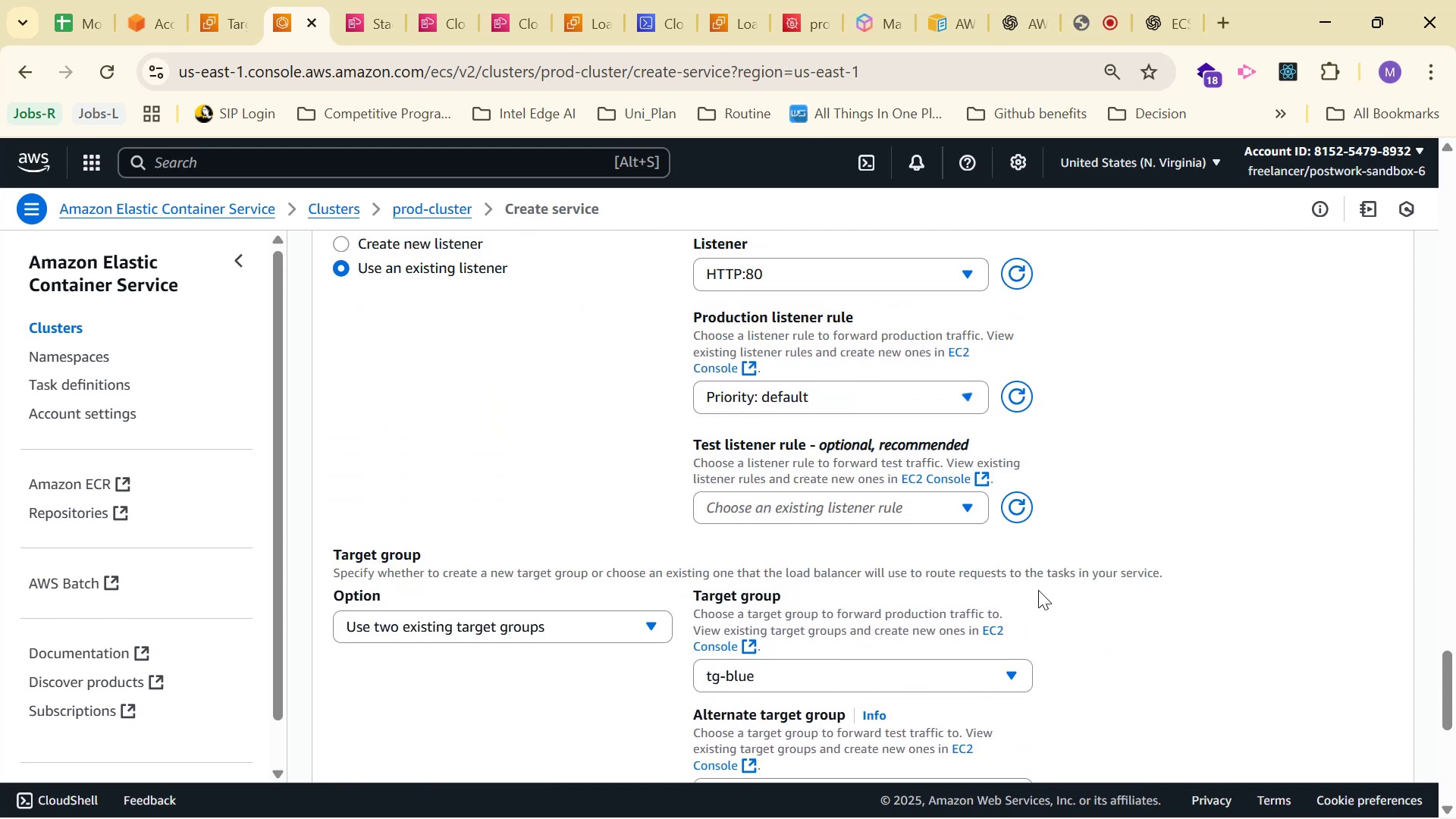 
left_click([806, 501])
 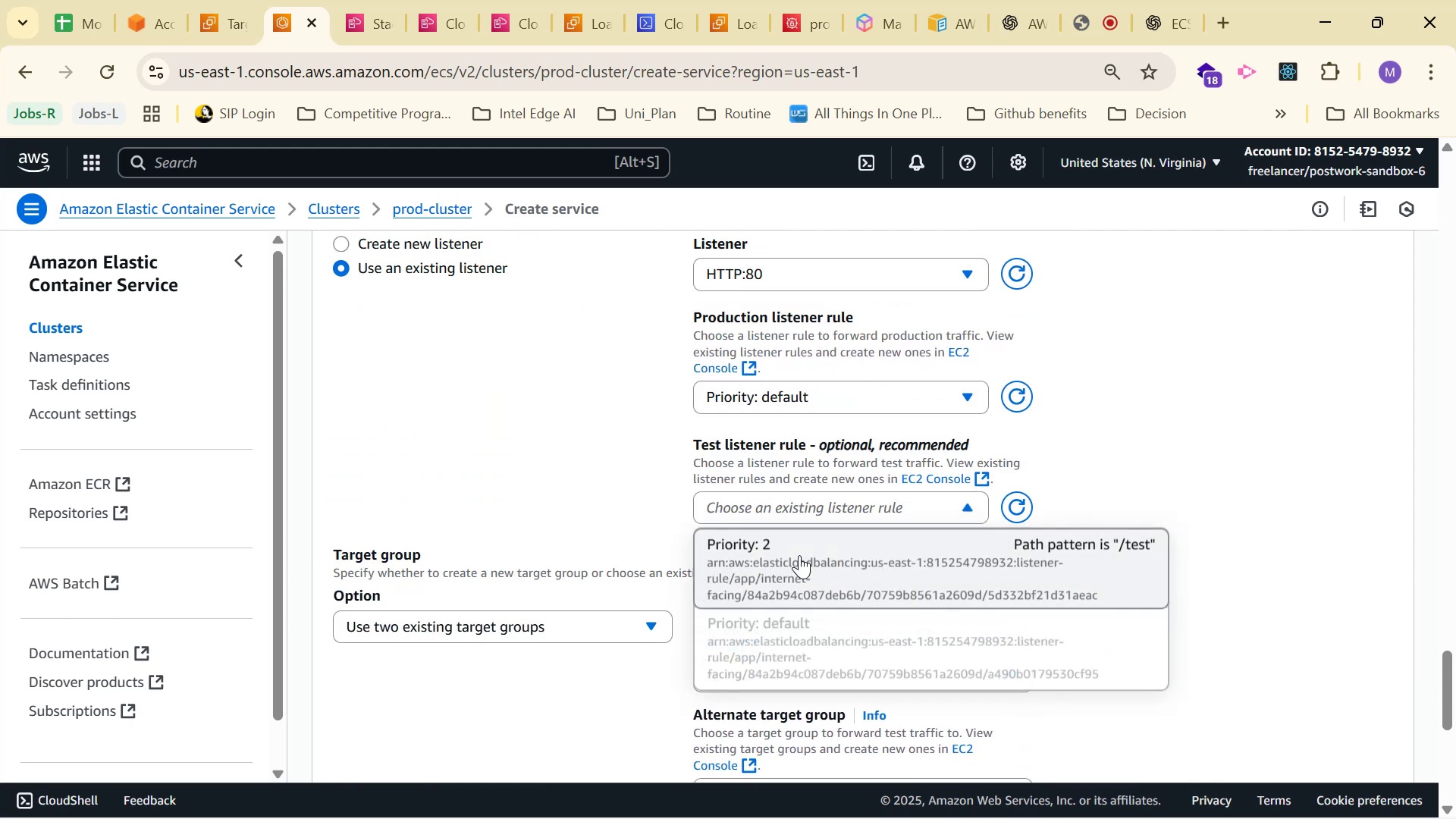 
left_click([795, 547])
 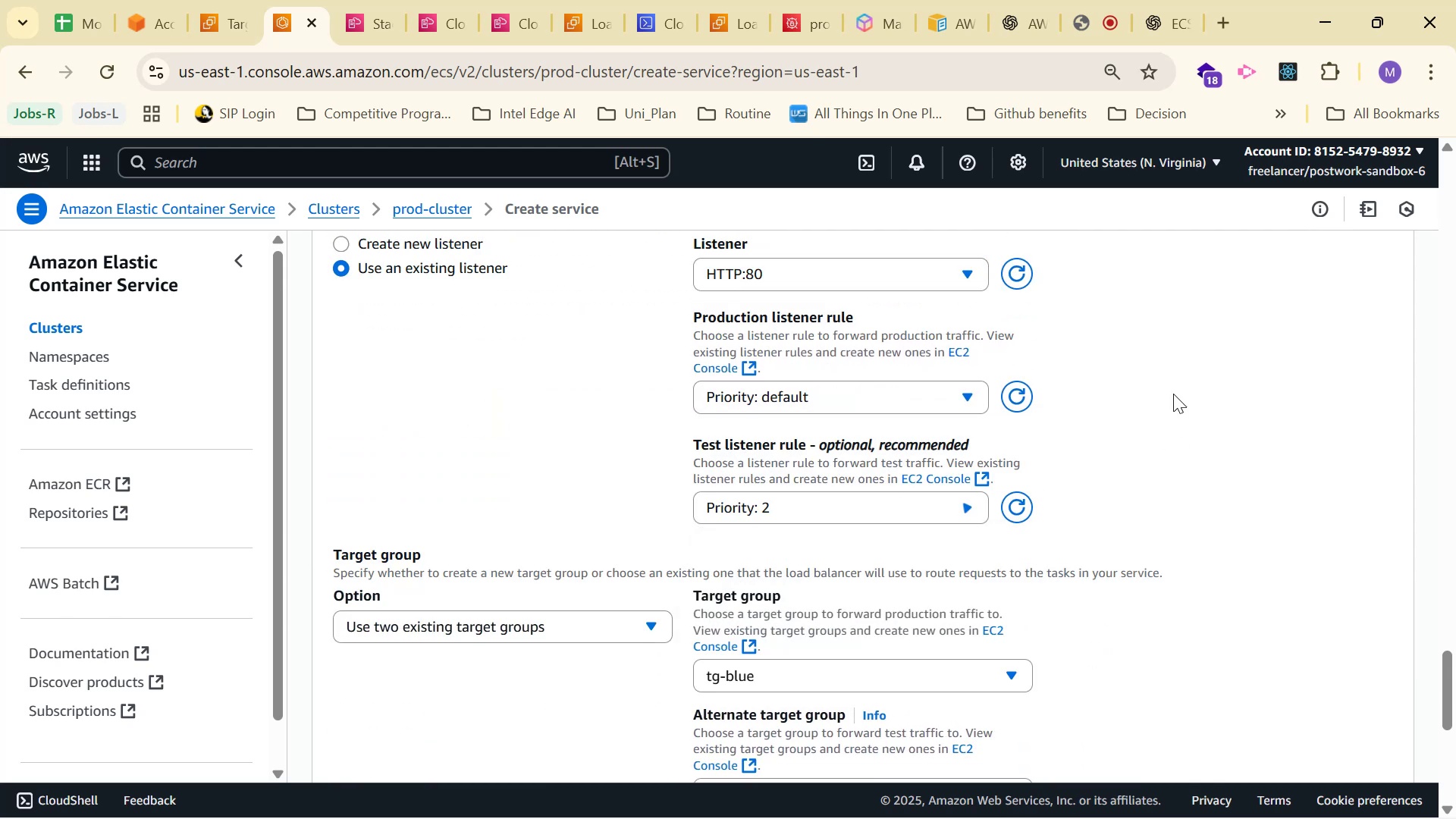 
scroll: coordinate [1168, 378], scroll_direction: down, amount: 2.0
 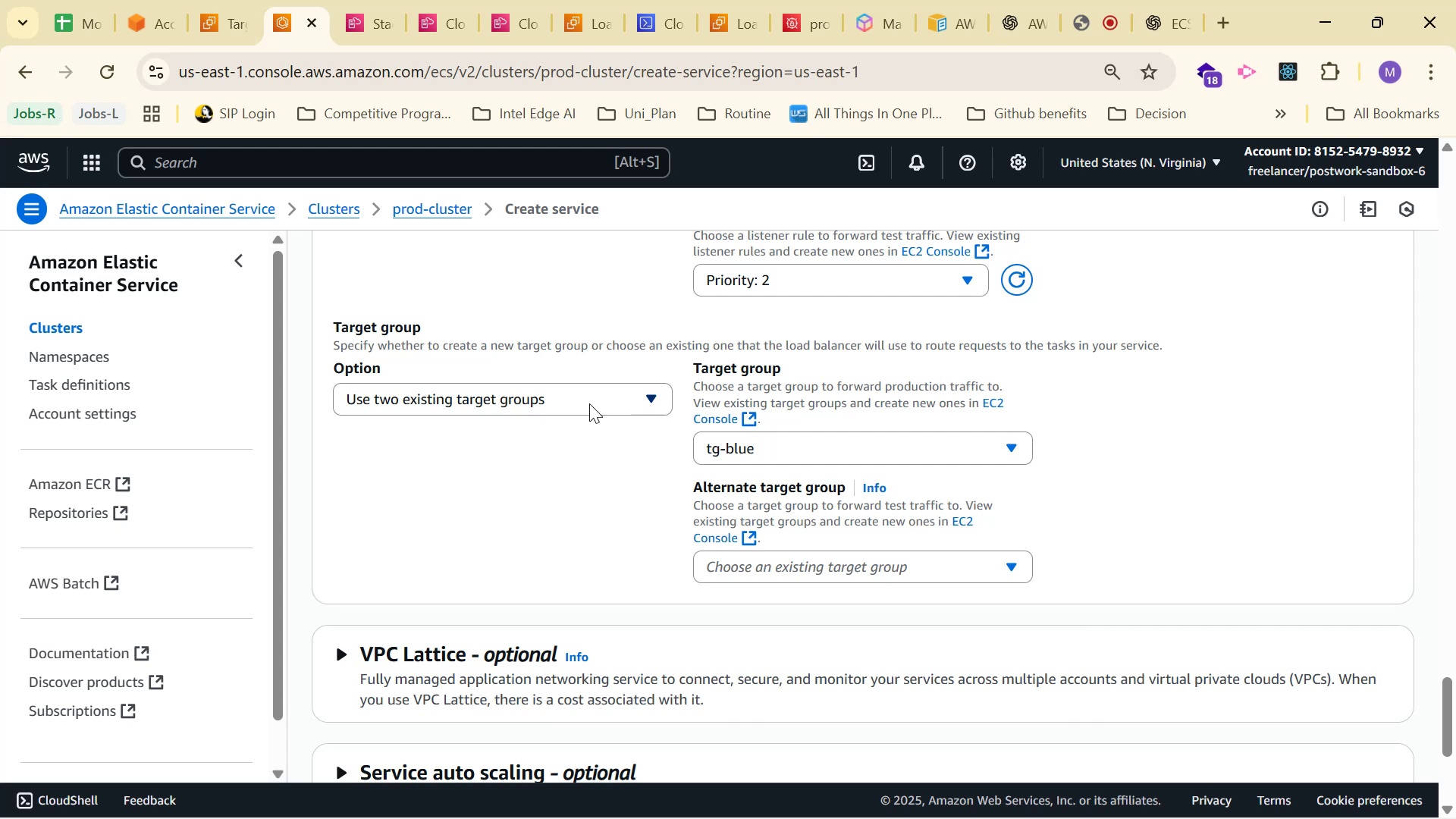 
left_click([590, 403])
 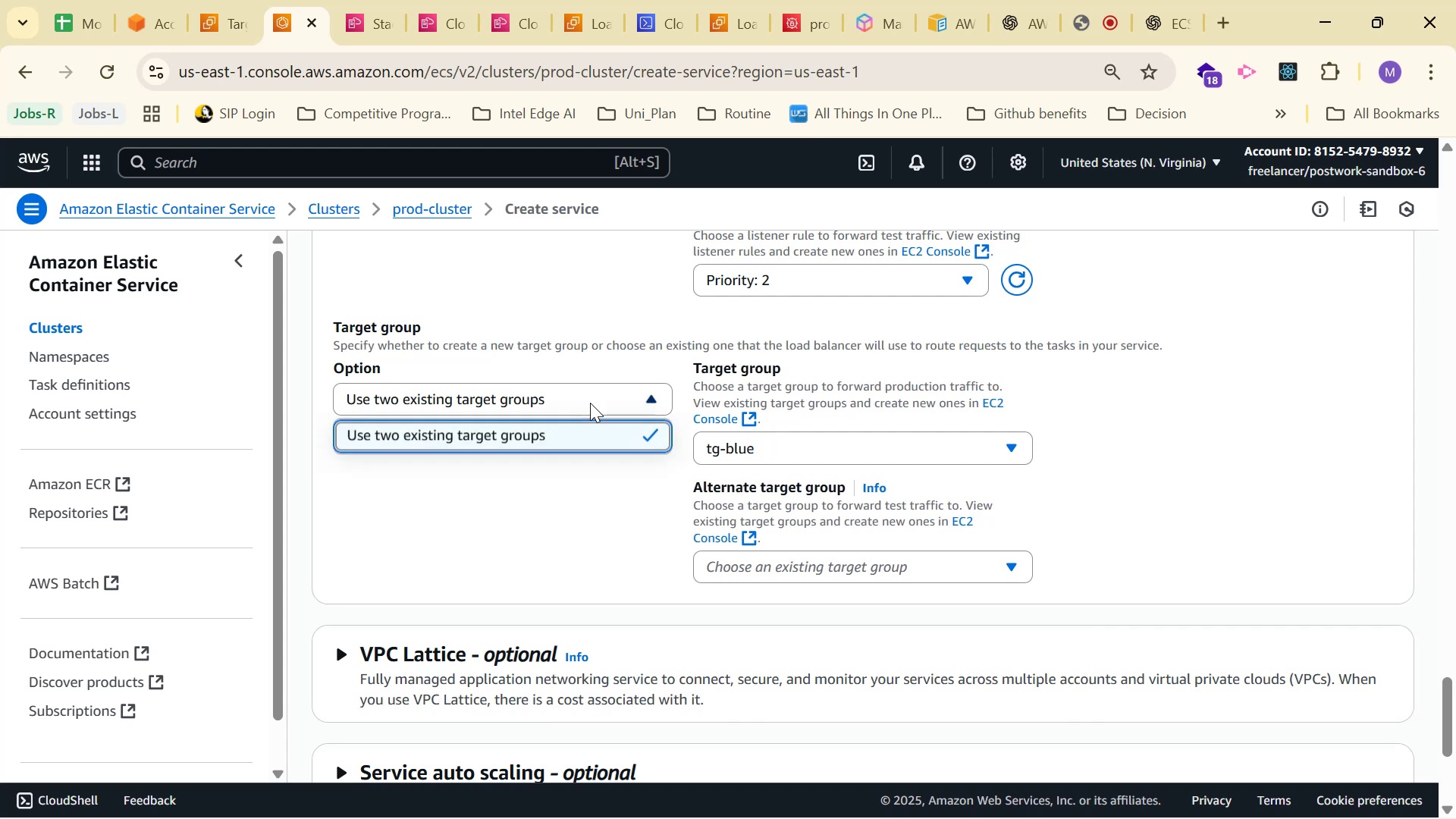 
left_click([590, 403])
 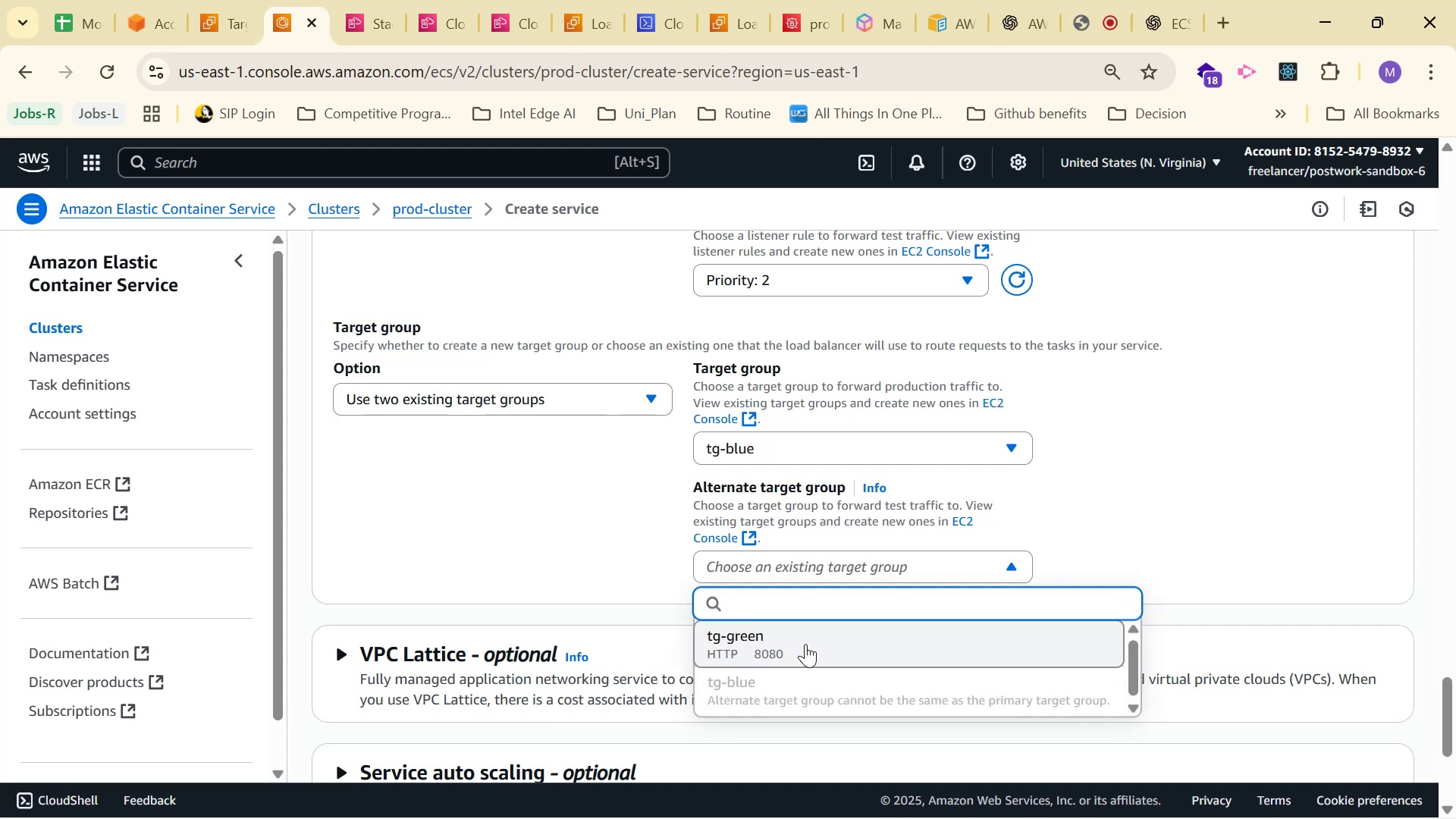 
scroll: coordinate [1046, 527], scroll_direction: down, amount: 4.0
 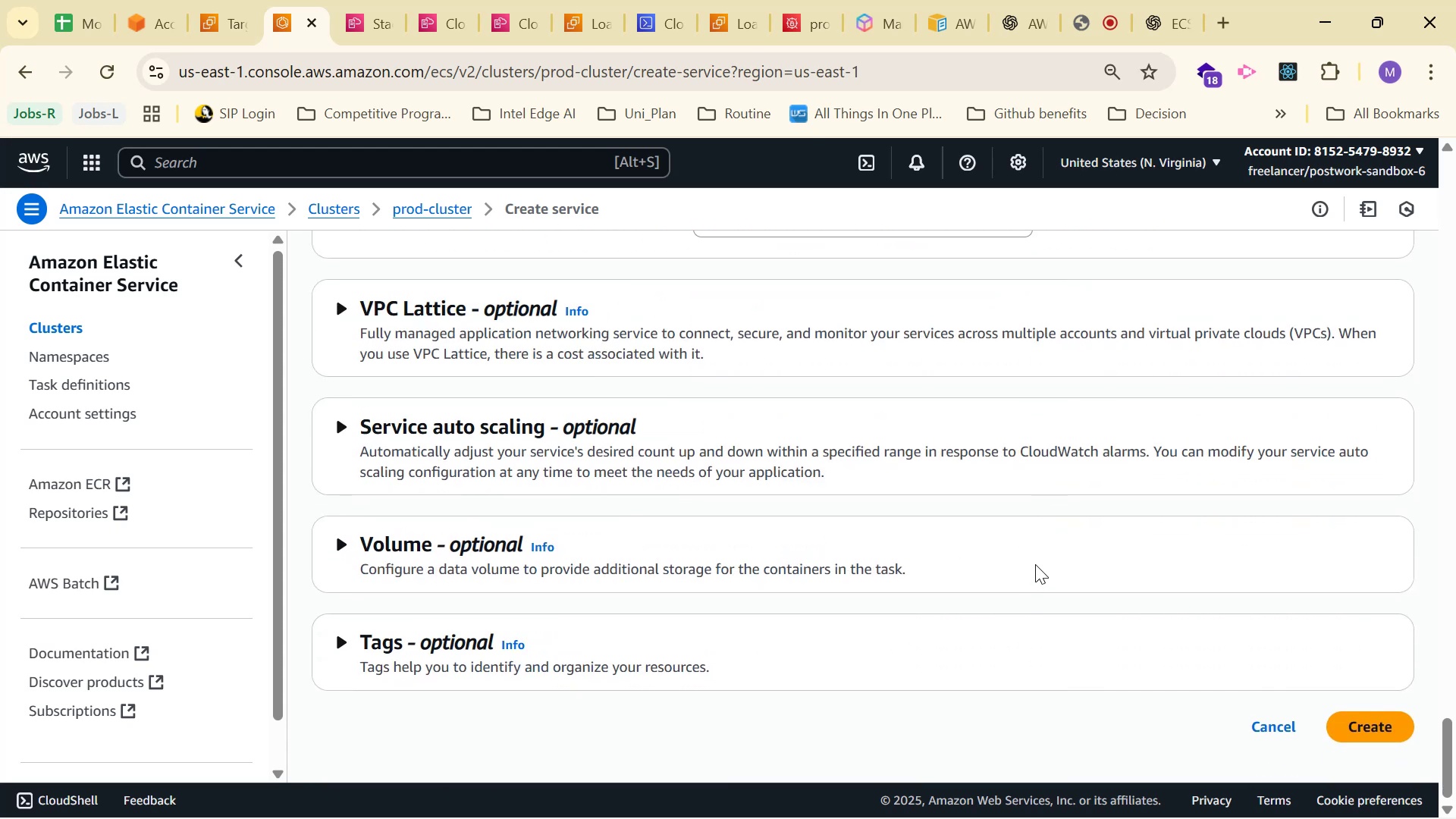 
key(Tab)
 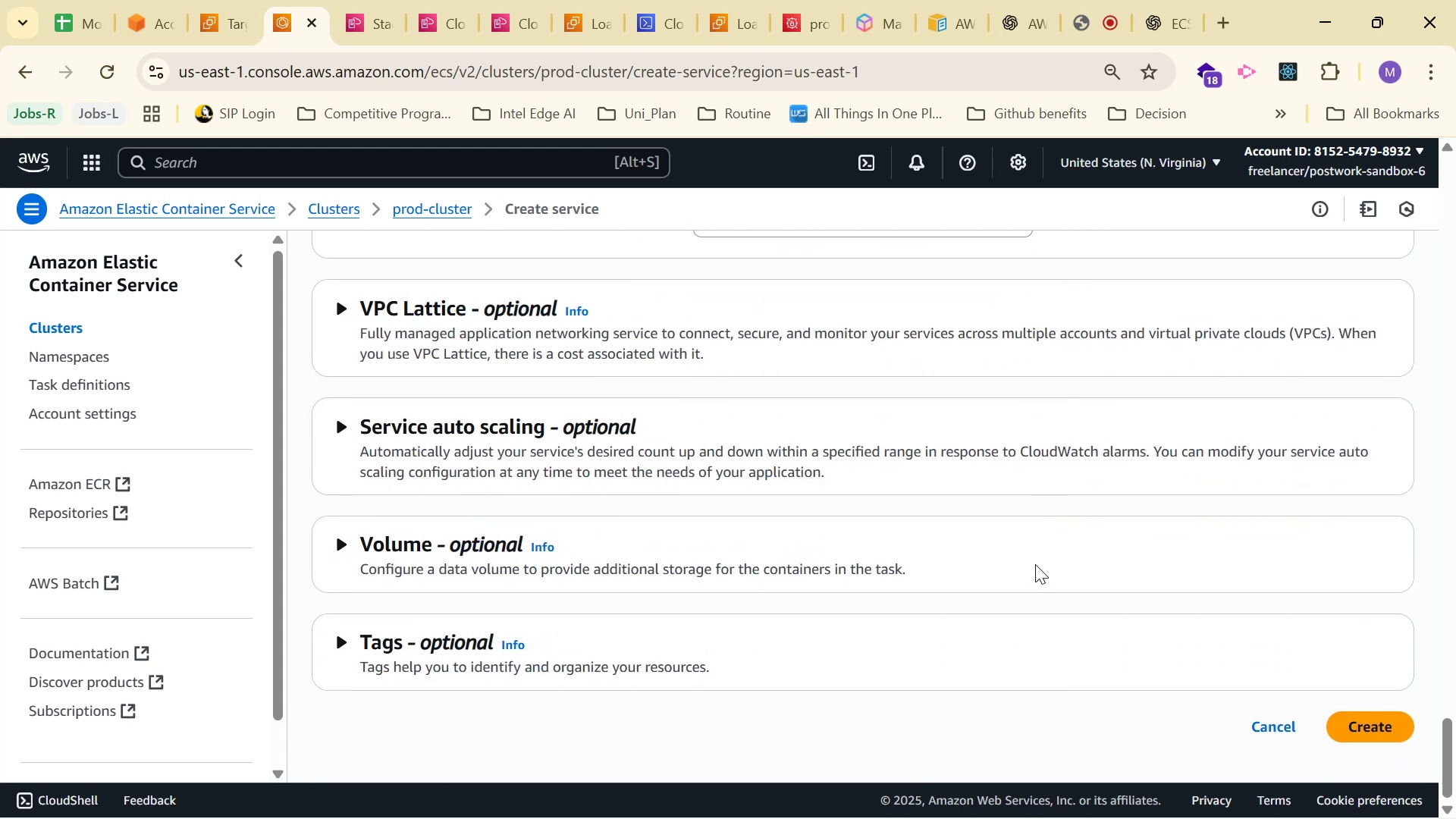 
key(Alt+Tab)
 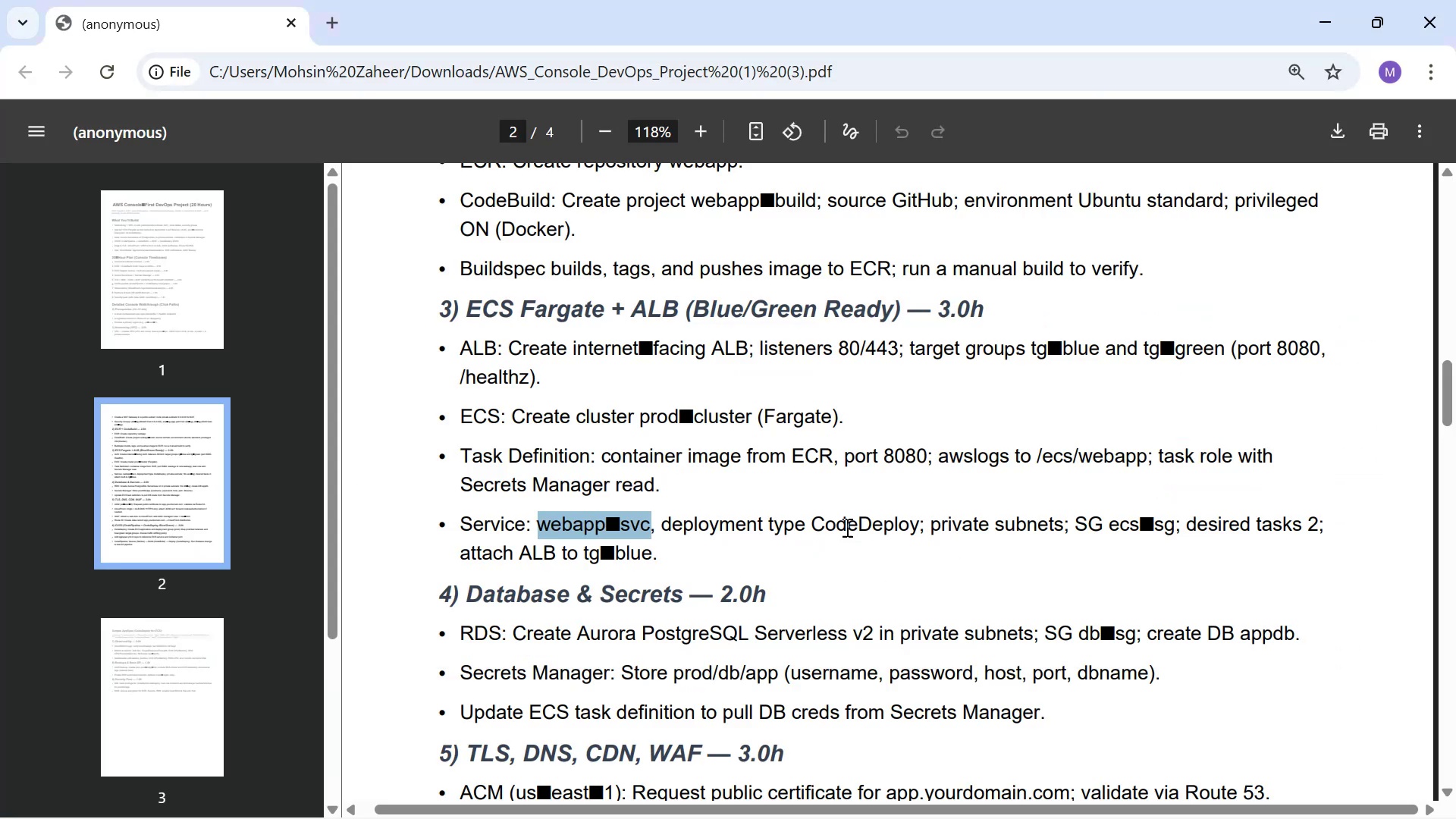 
left_click_drag(start_coordinate=[930, 530], to_coordinate=[1040, 523])
 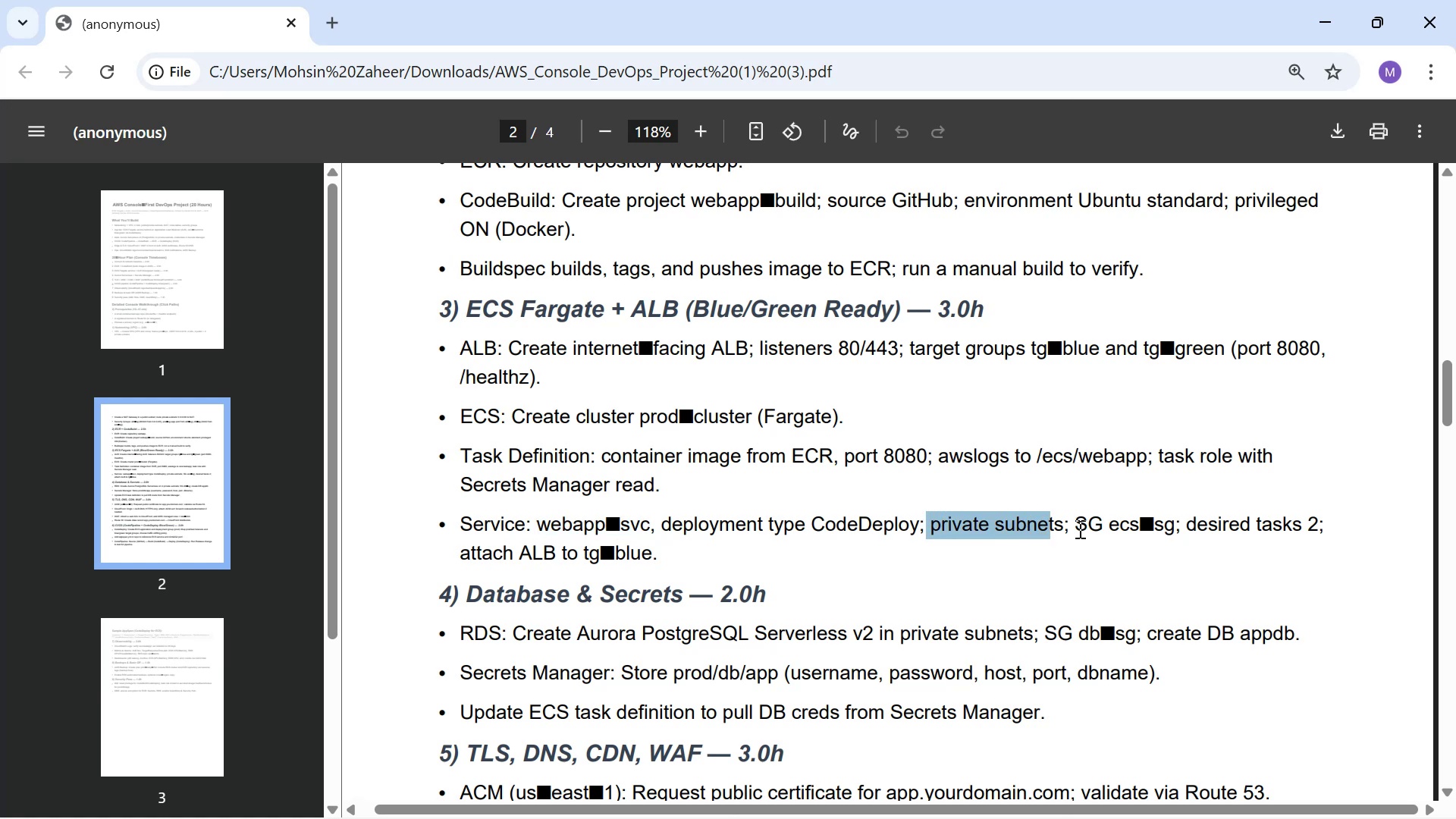 
left_click_drag(start_coordinate=[1081, 529], to_coordinate=[1179, 526])
 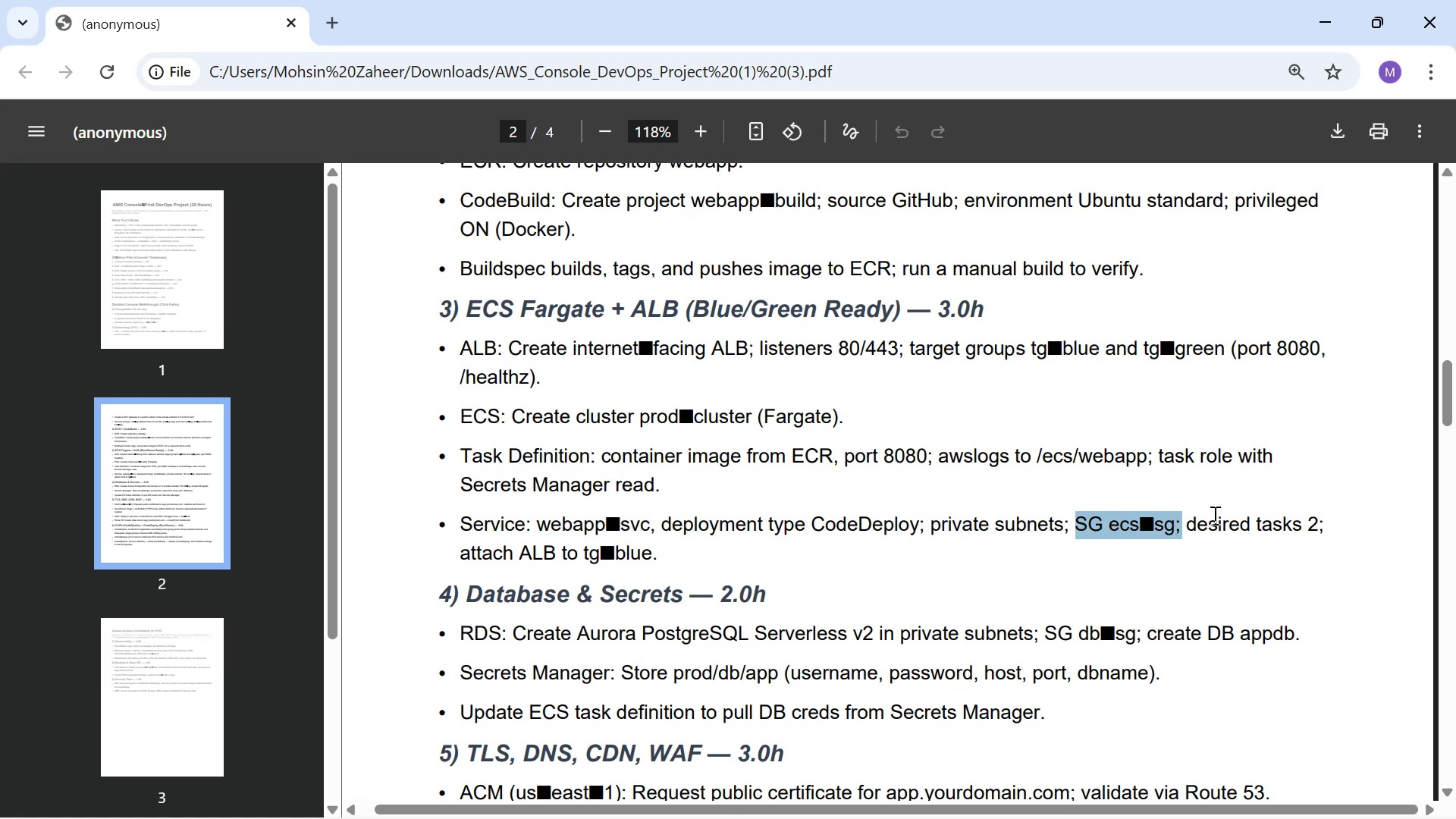 
left_click_drag(start_coordinate=[1194, 523], to_coordinate=[1329, 520])
 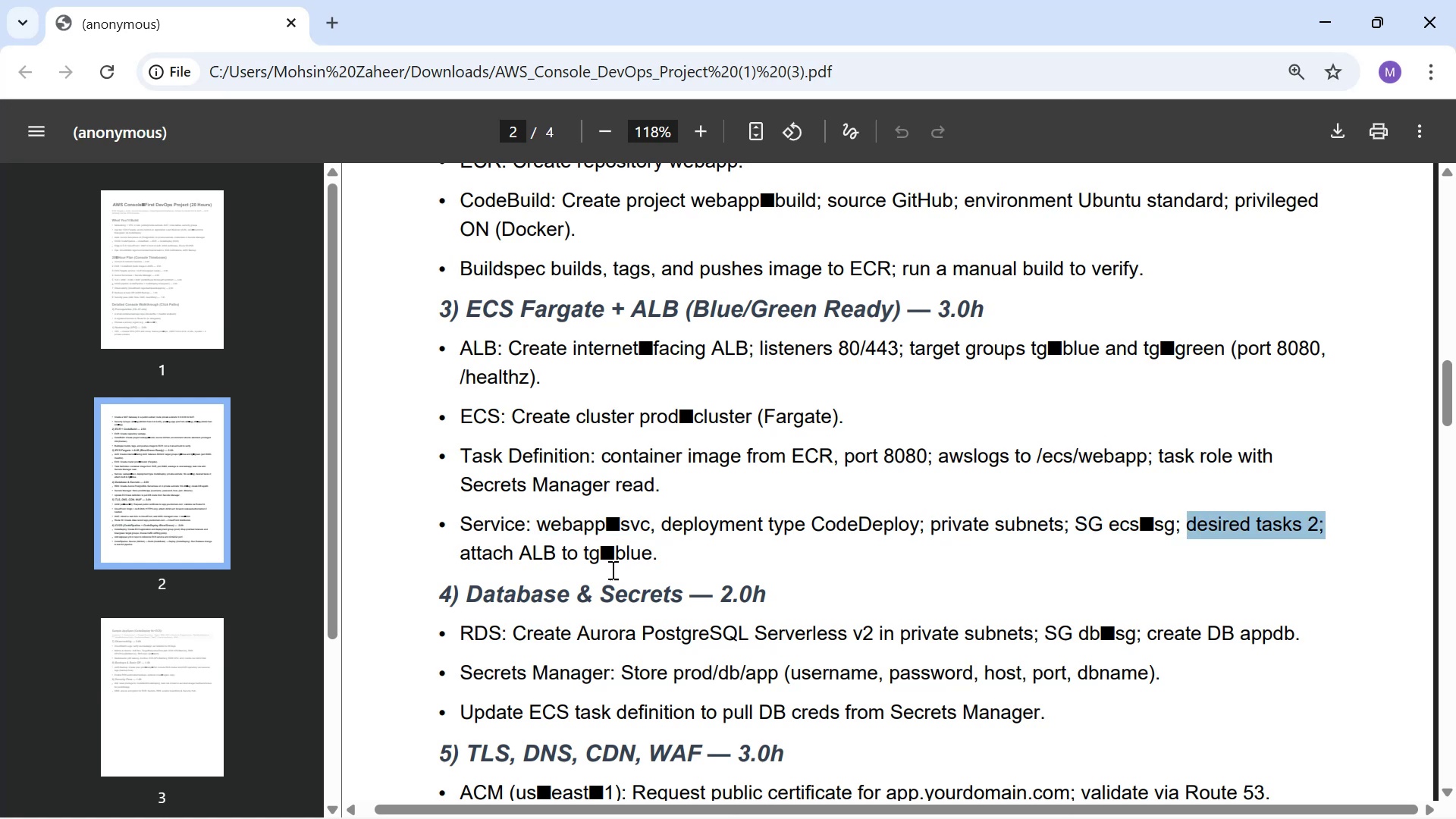 
key(Alt+AltLeft)
 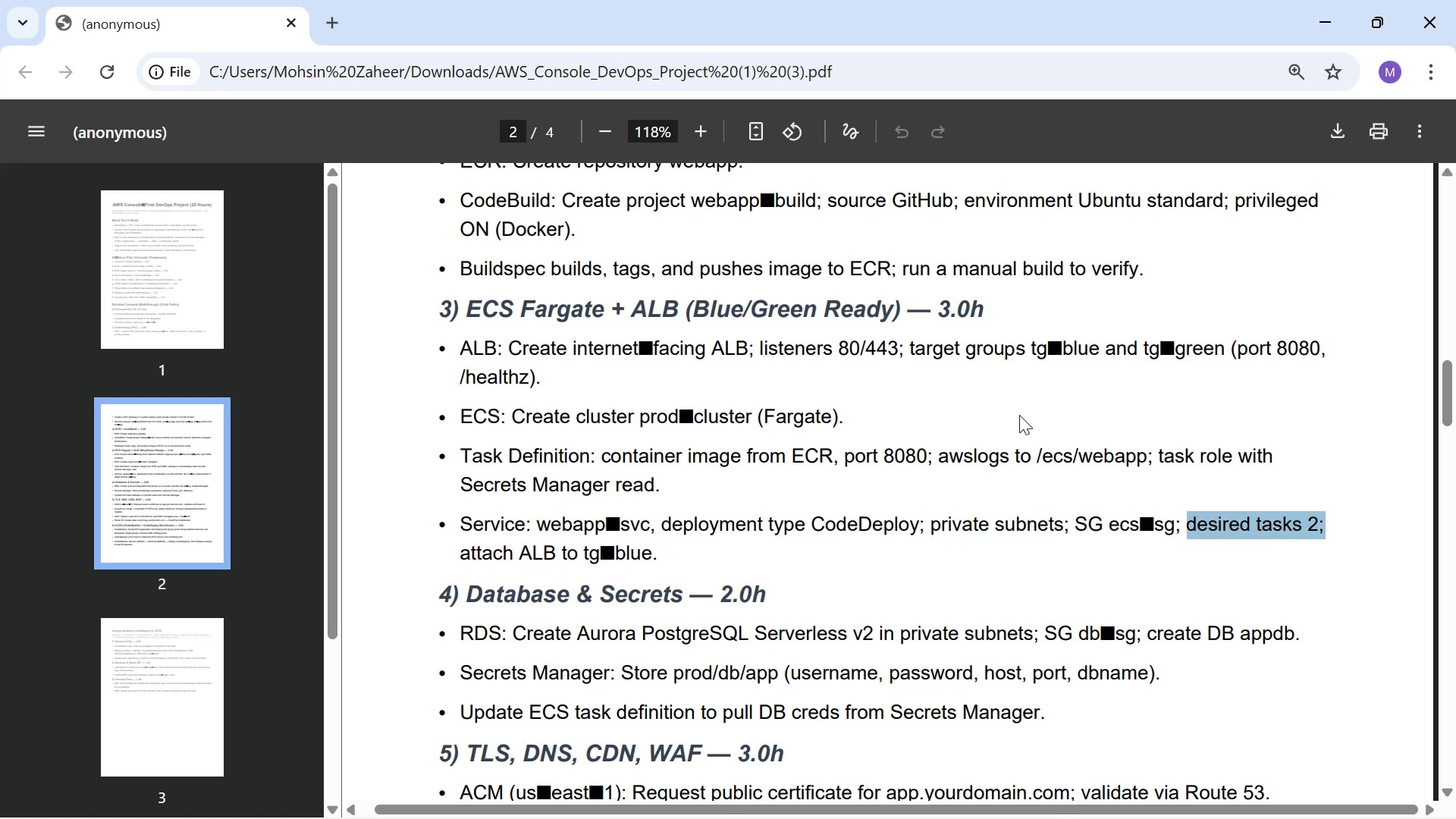 
key(Alt+Tab)
 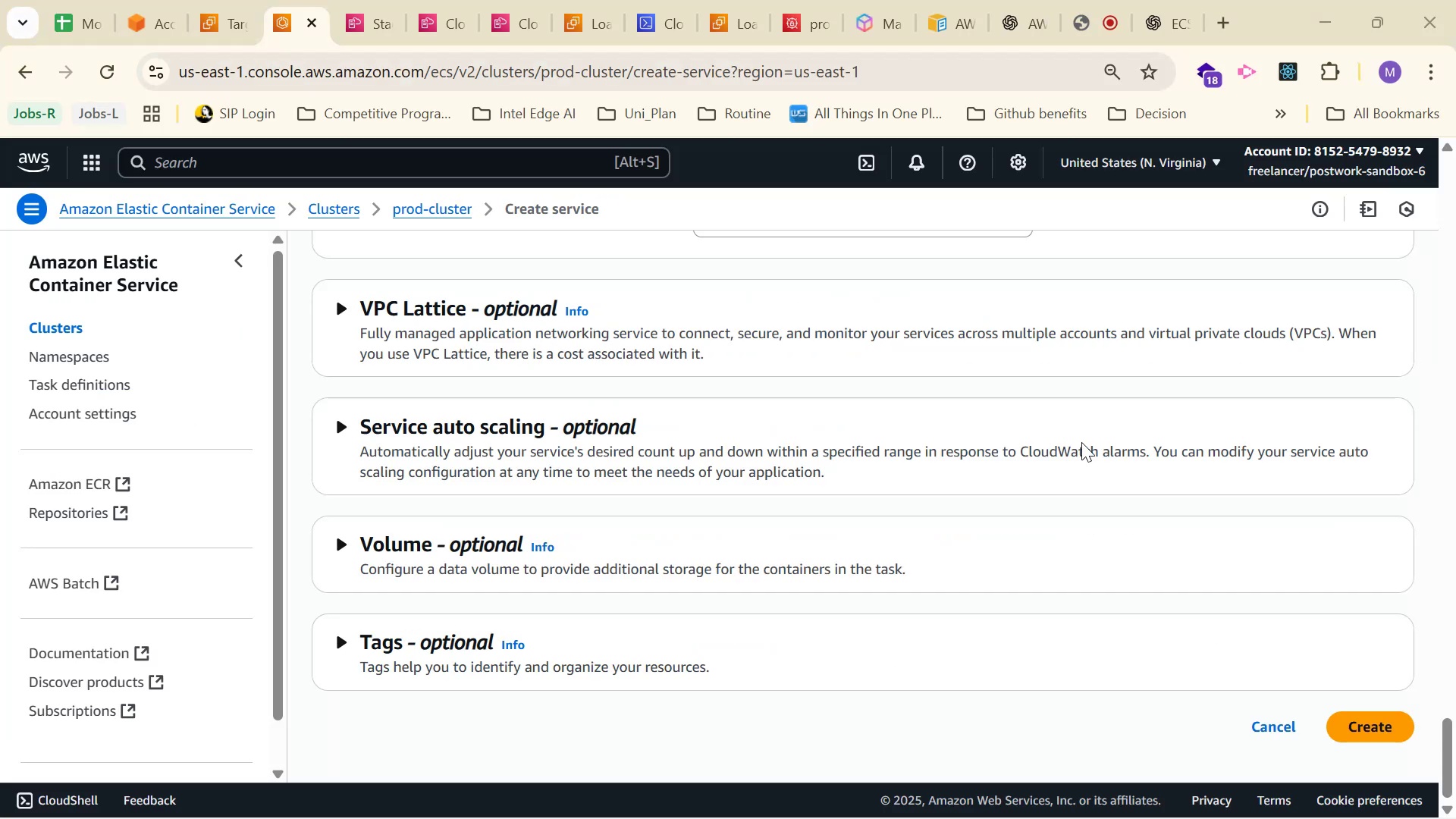 
scroll: coordinate [1025, 493], scroll_direction: up, amount: 33.0
 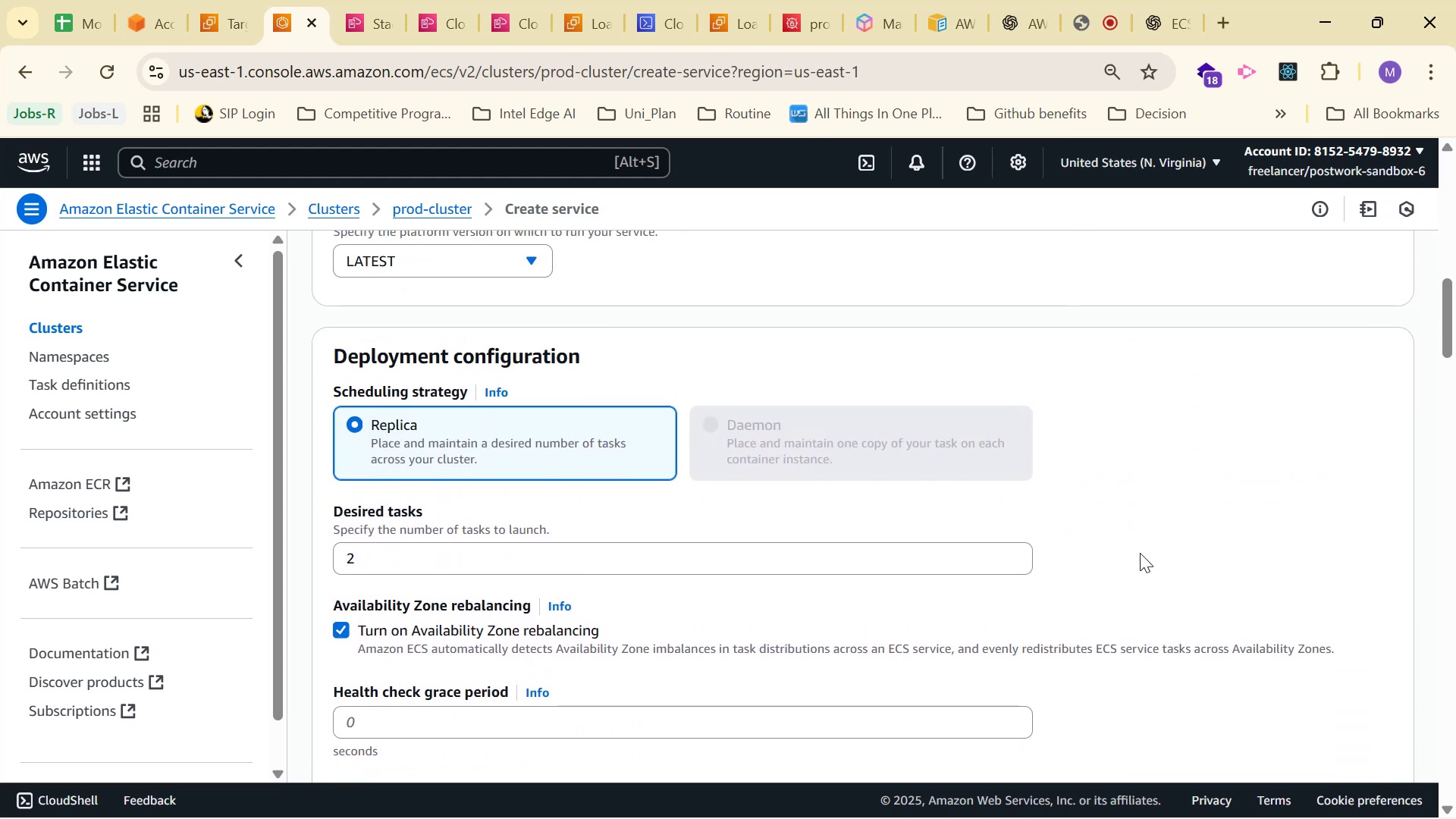 
scroll: coordinate [1279, 708], scroll_direction: down, amount: 44.0
 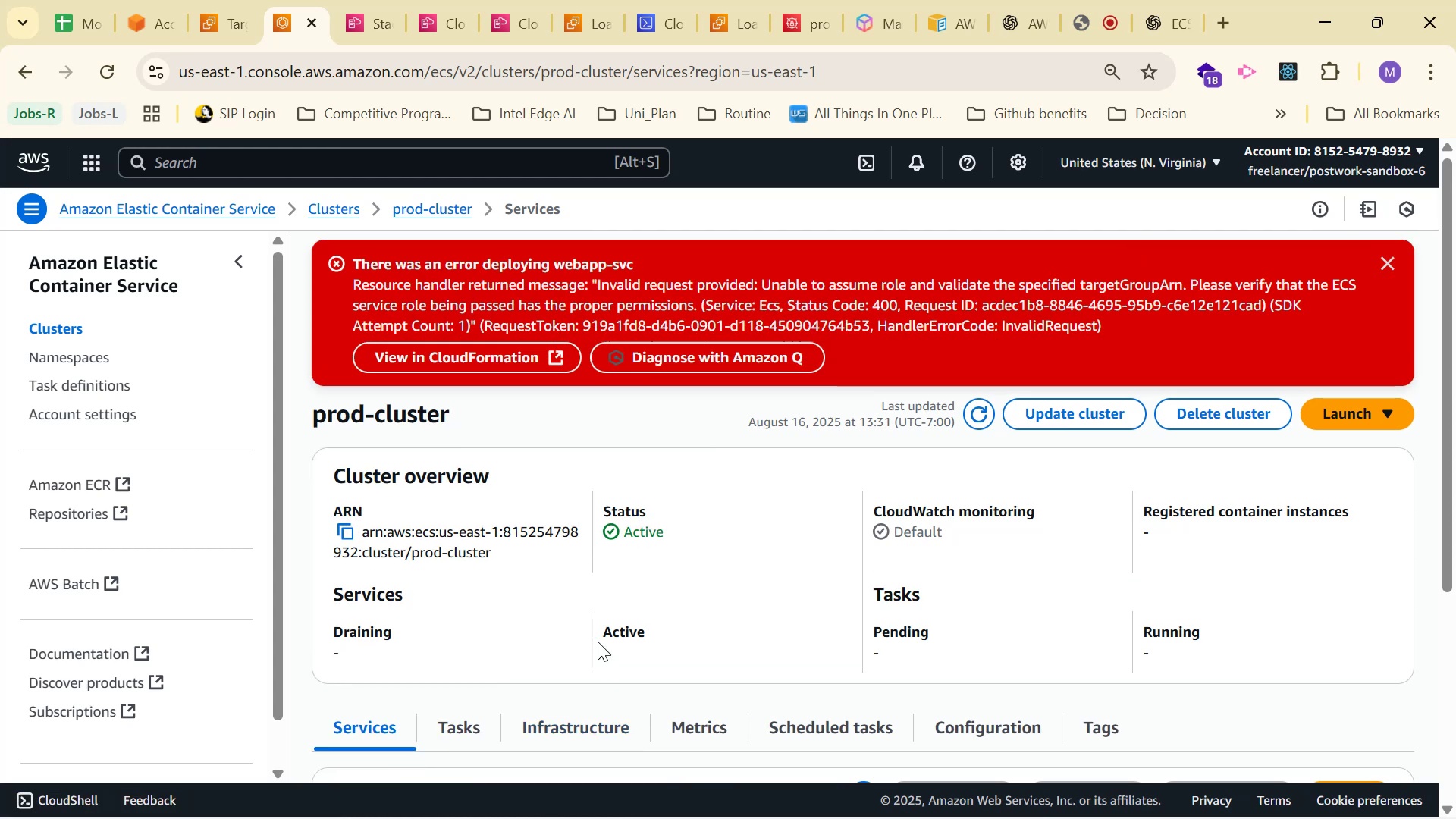 
wait(23.17)
 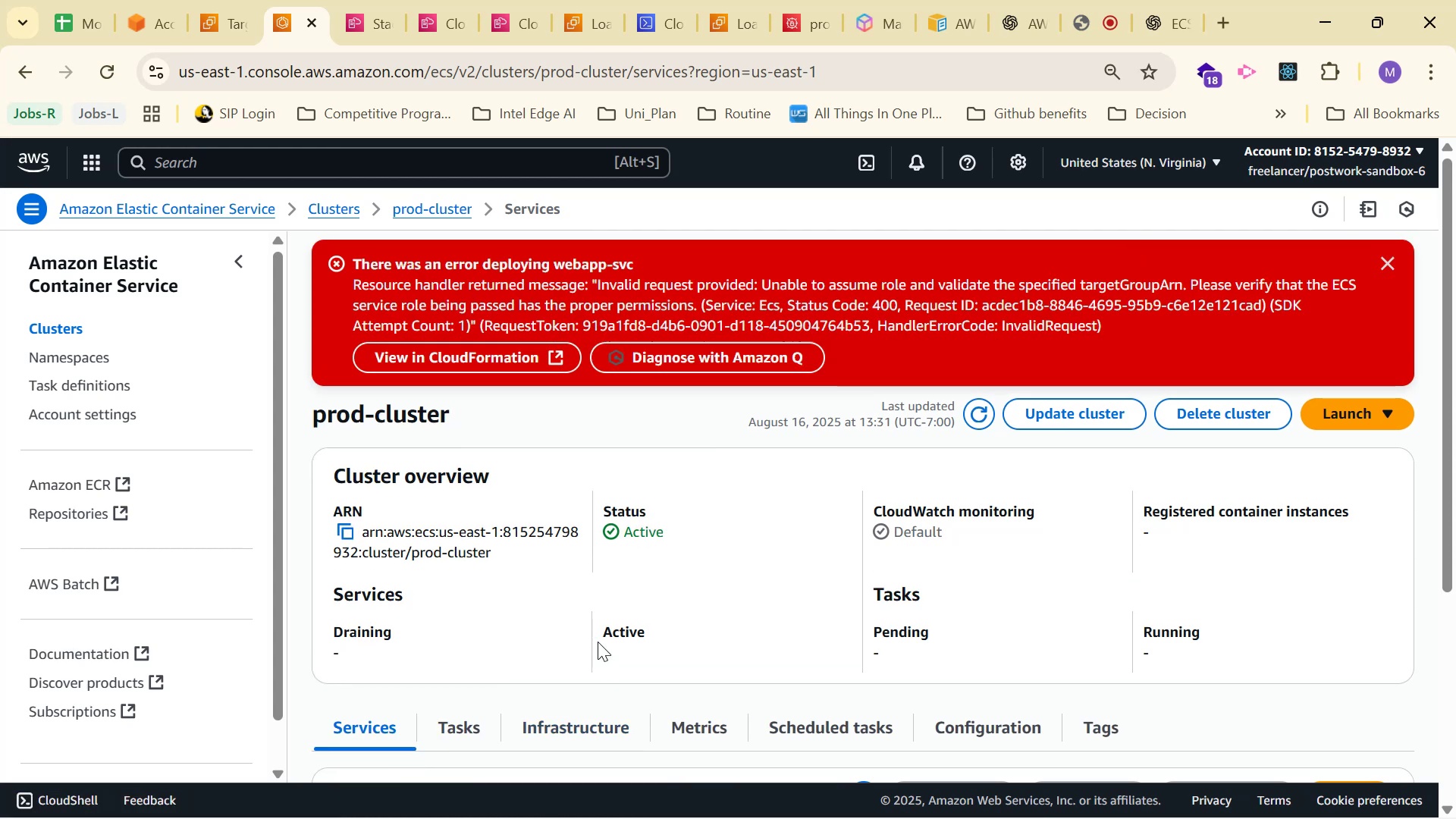 
left_click_drag(start_coordinate=[1105, 325], to_coordinate=[350, 281])
 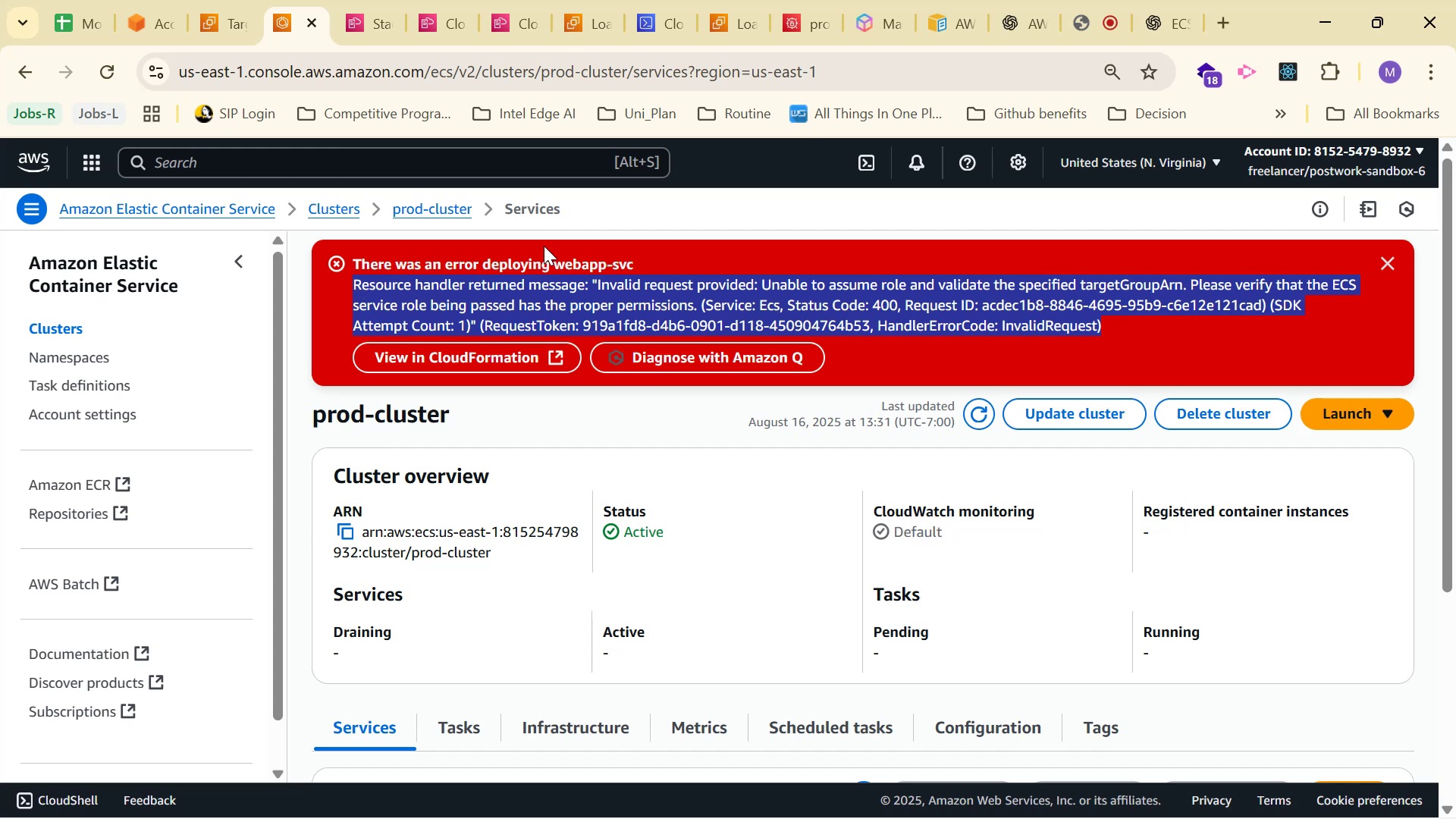 
key(Control+C)
 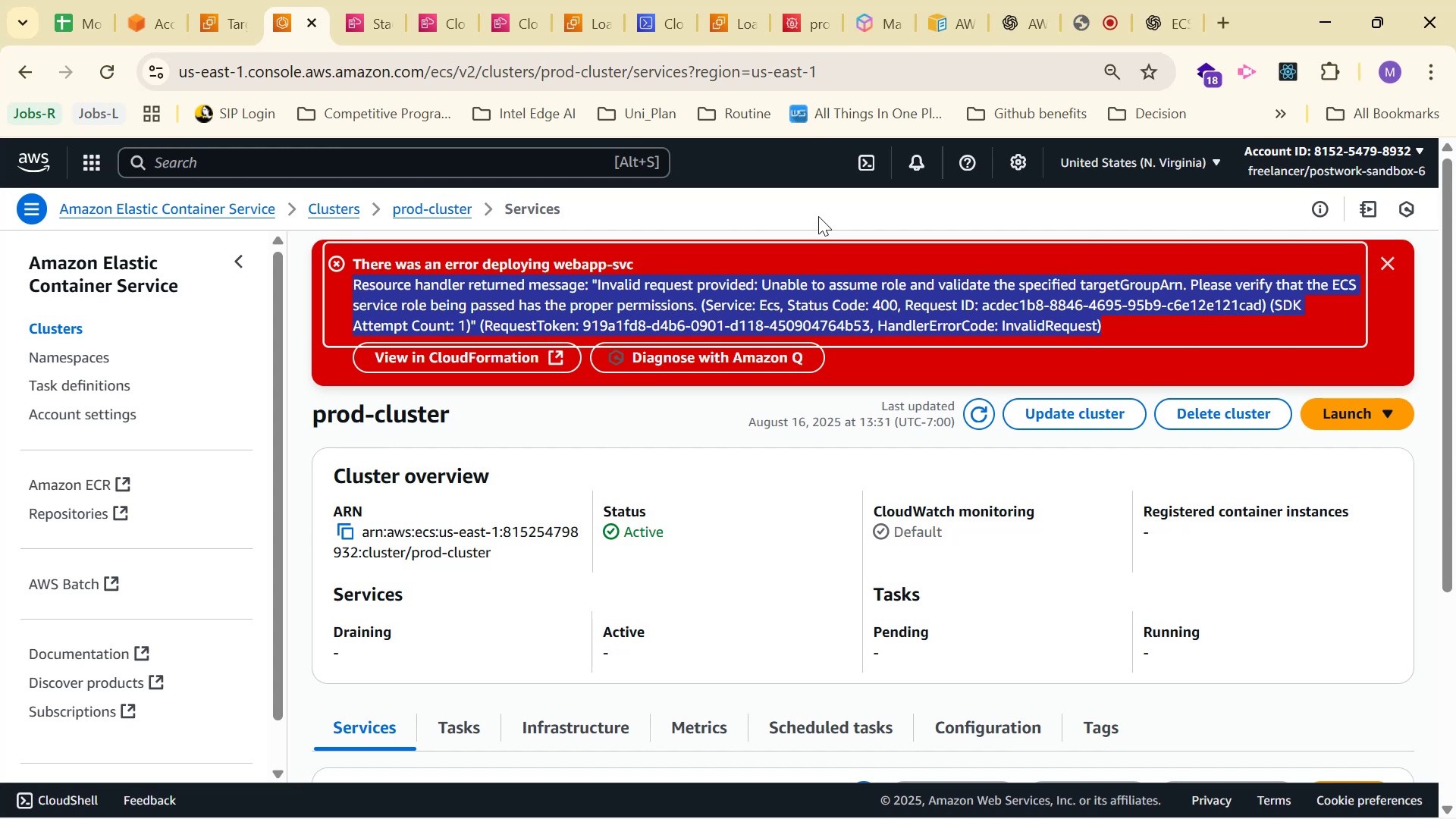 
key(Control+C)
 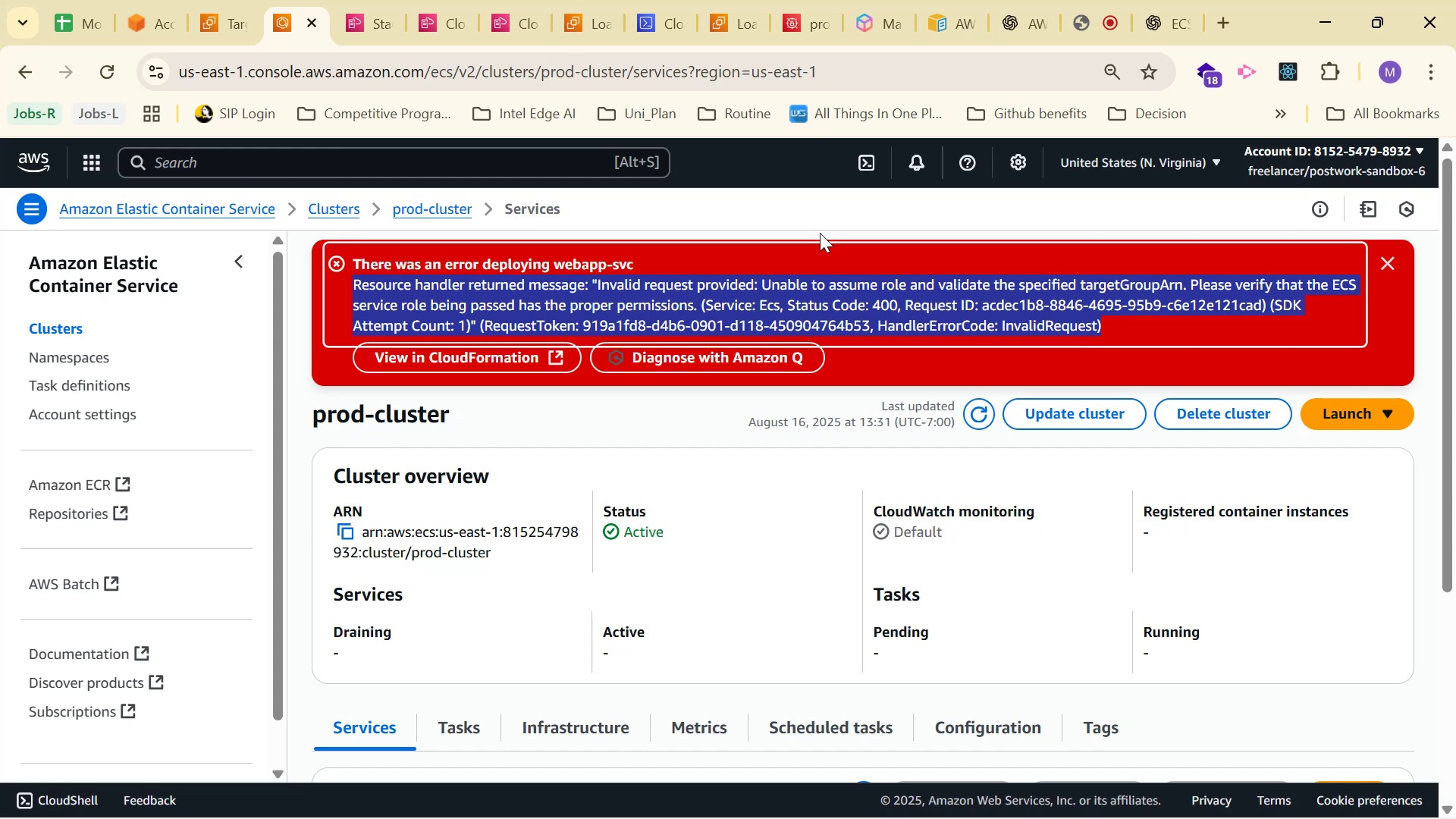 
key(Control+C)
 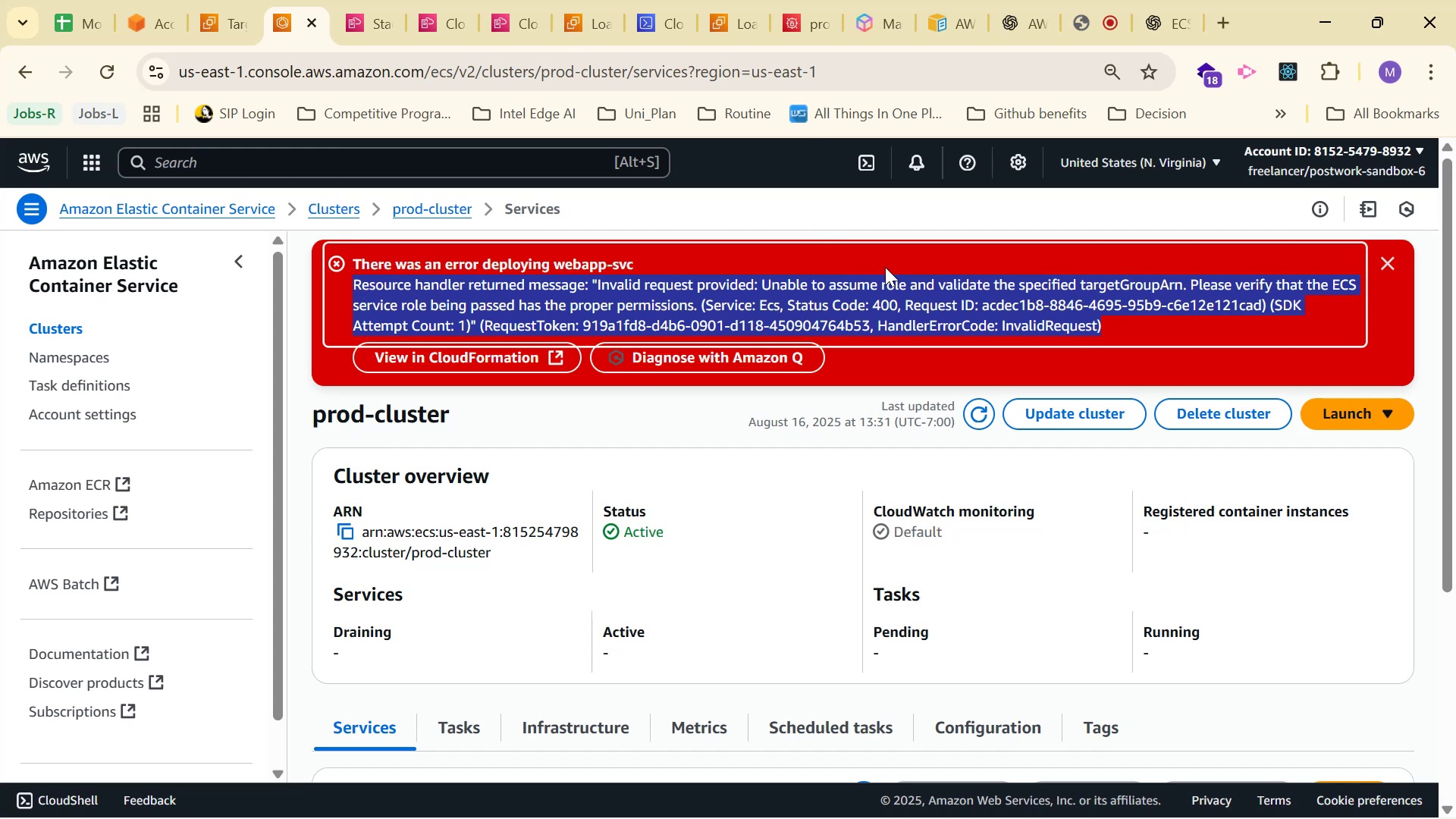 
key(Control+C)
 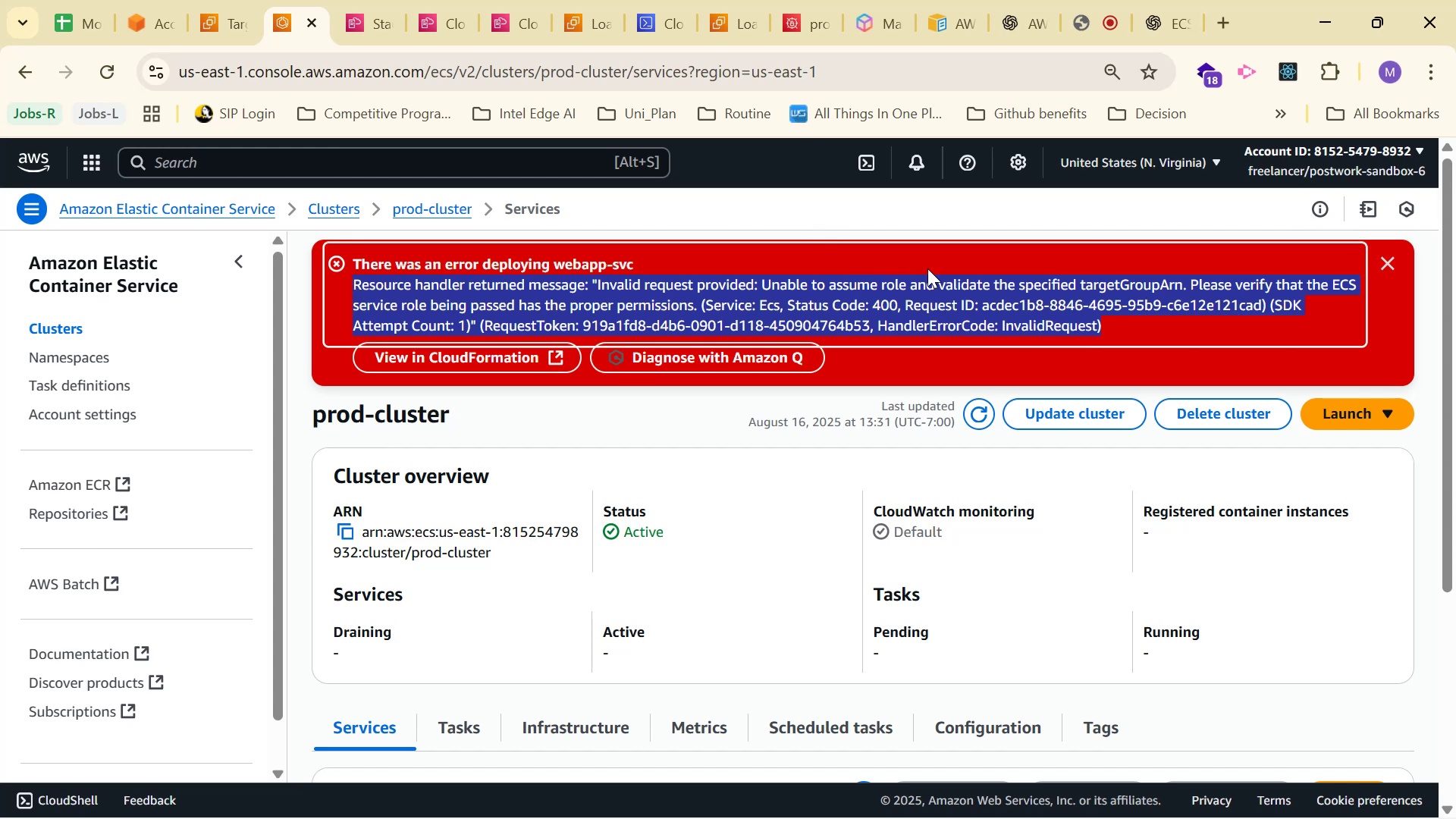 
key(Control+C)
 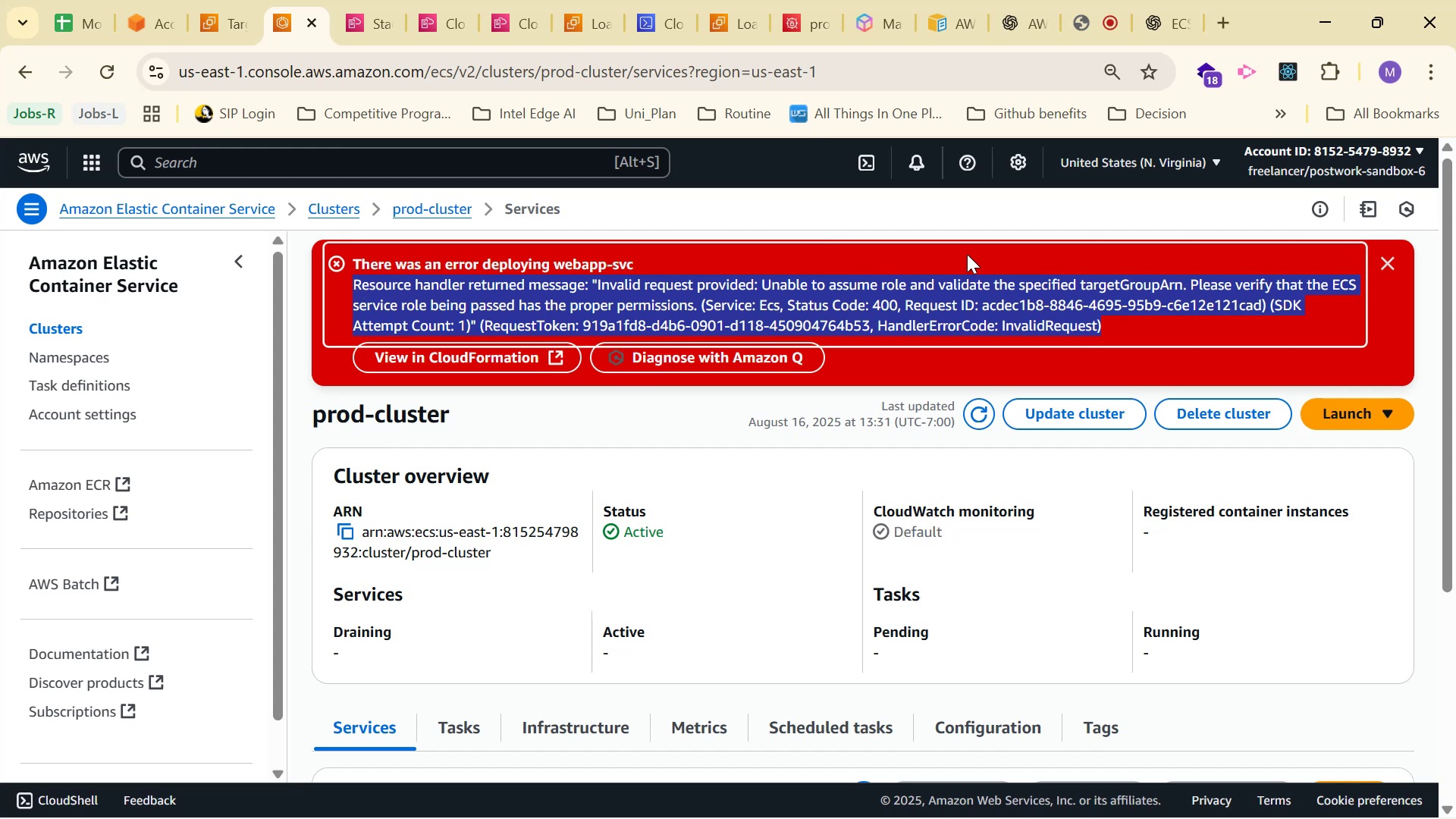 
key(Control+C)
 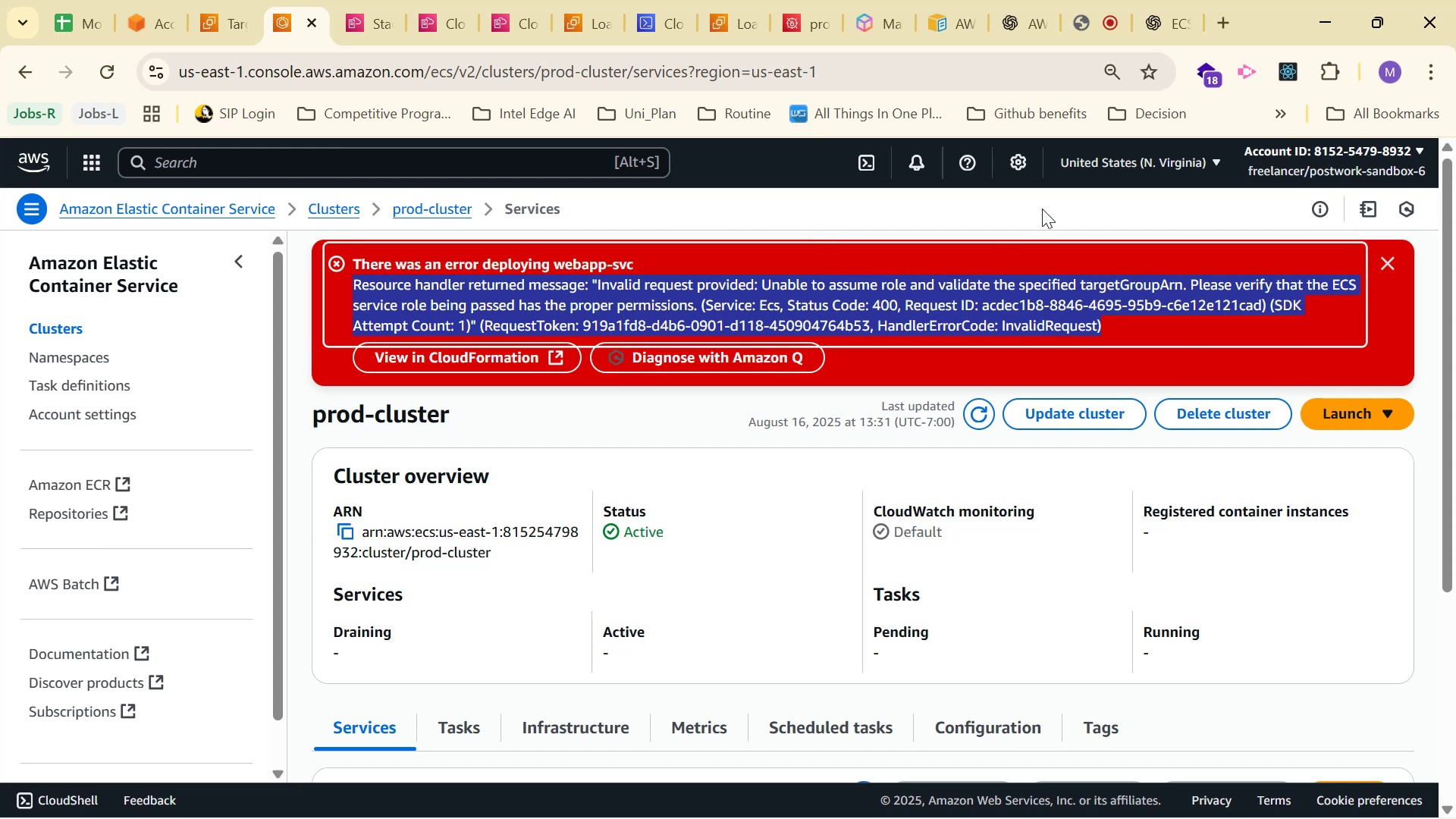 
key(Control+C)
 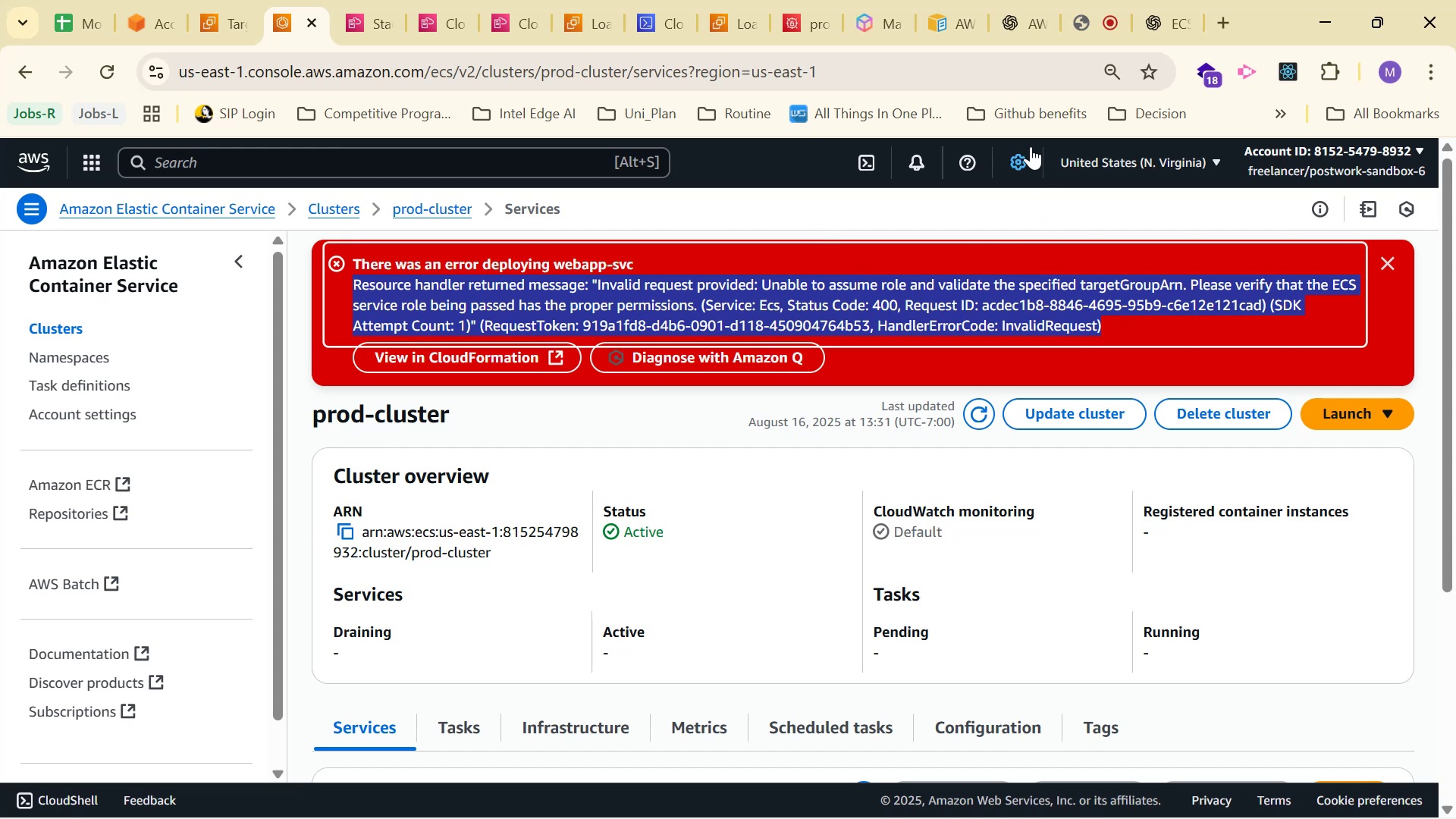 
key(Control+C)
 